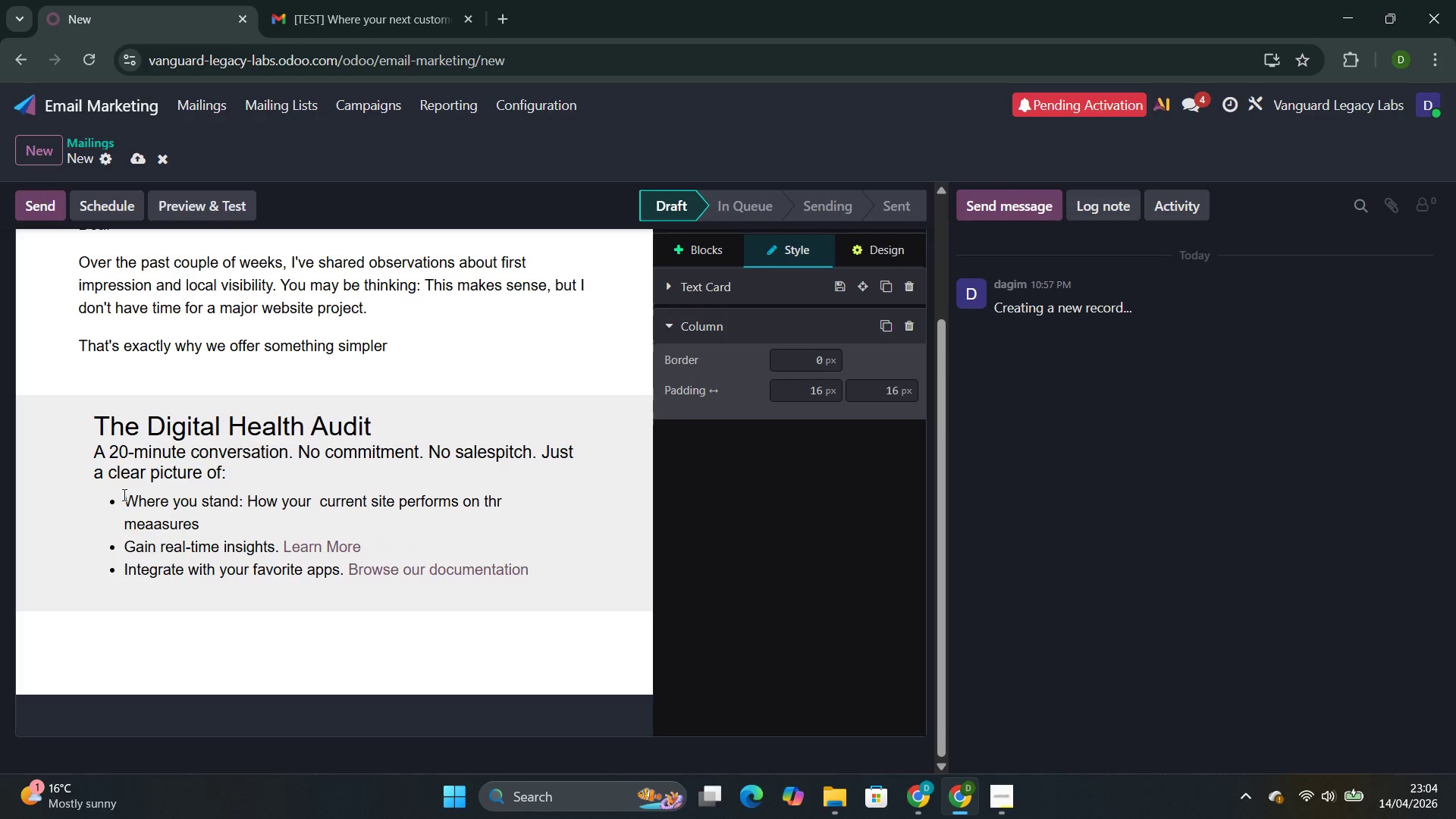 
key(ArrowLeft)
 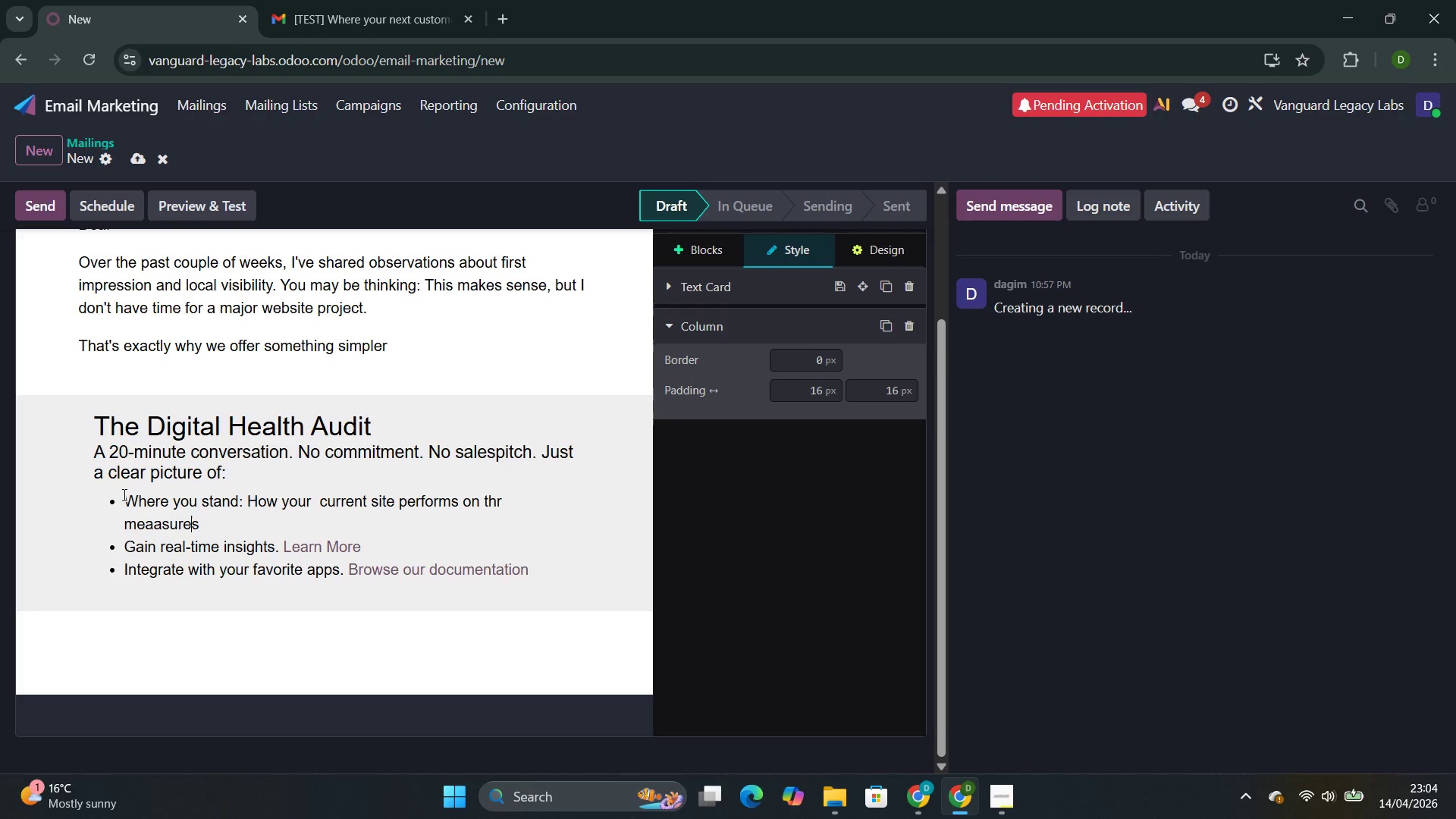 
key(ArrowLeft)
 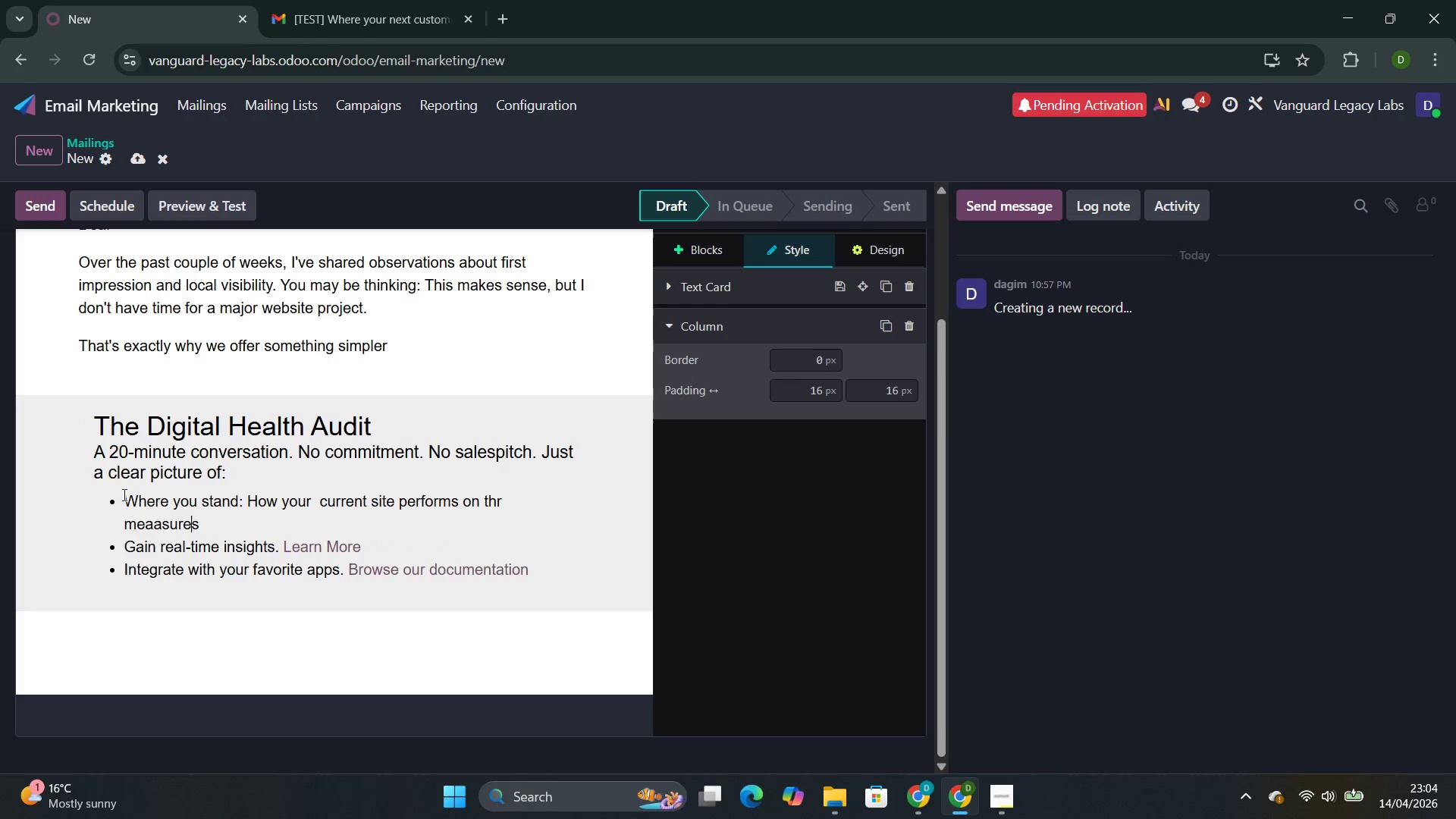 
key(ArrowLeft)
 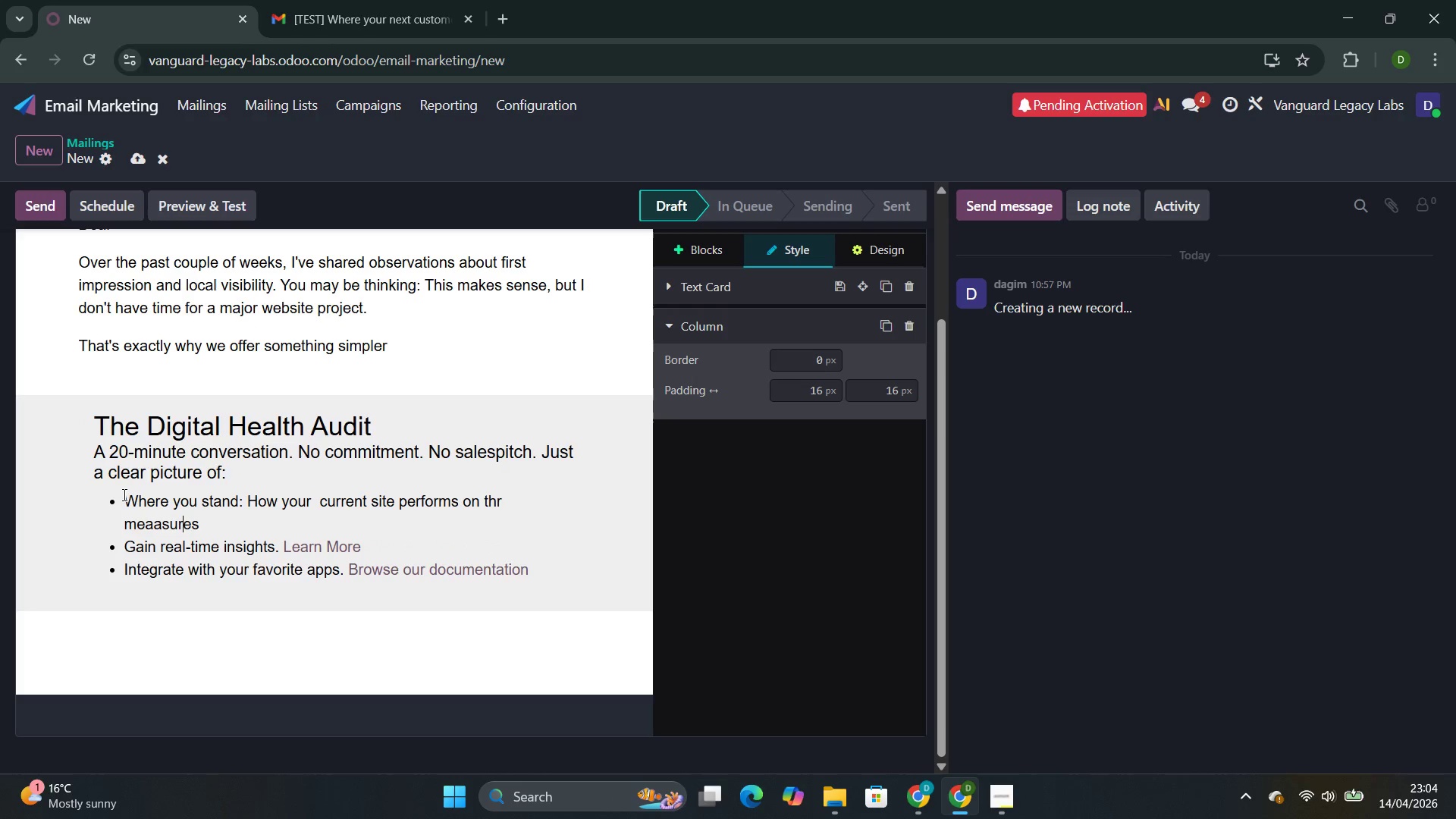 
key(ArrowLeft)
 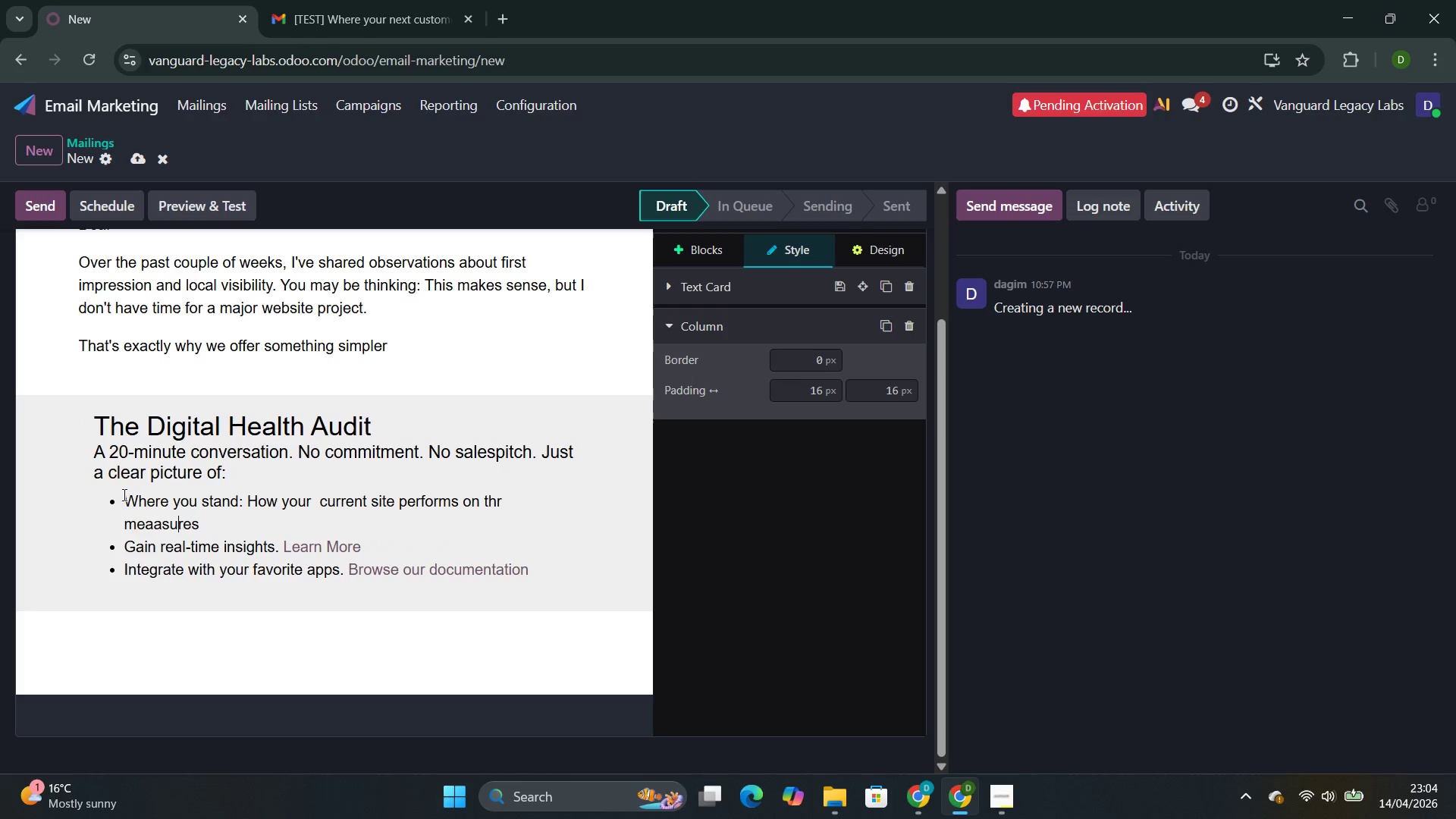 
key(ArrowLeft)
 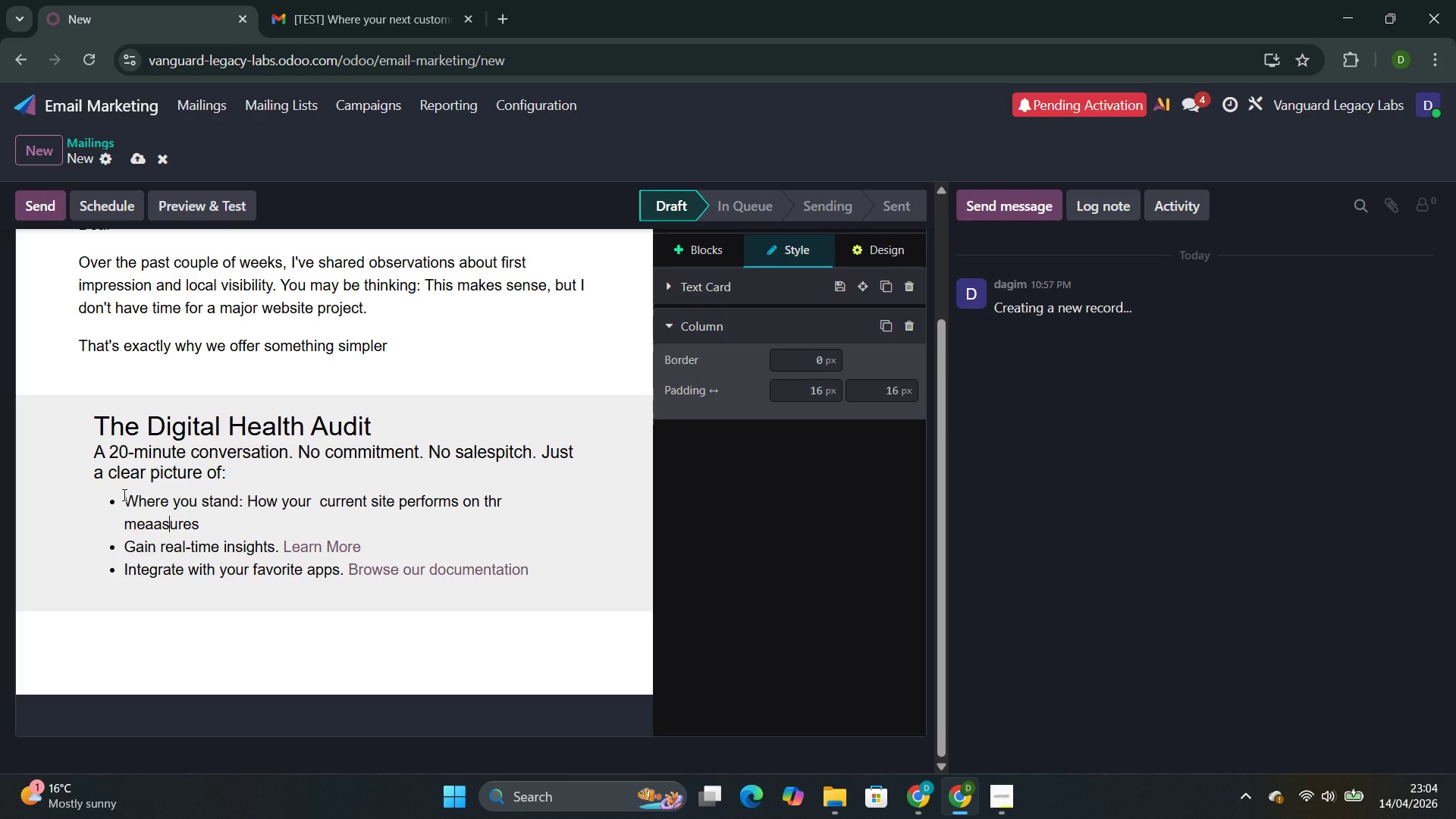 
key(ArrowLeft)
 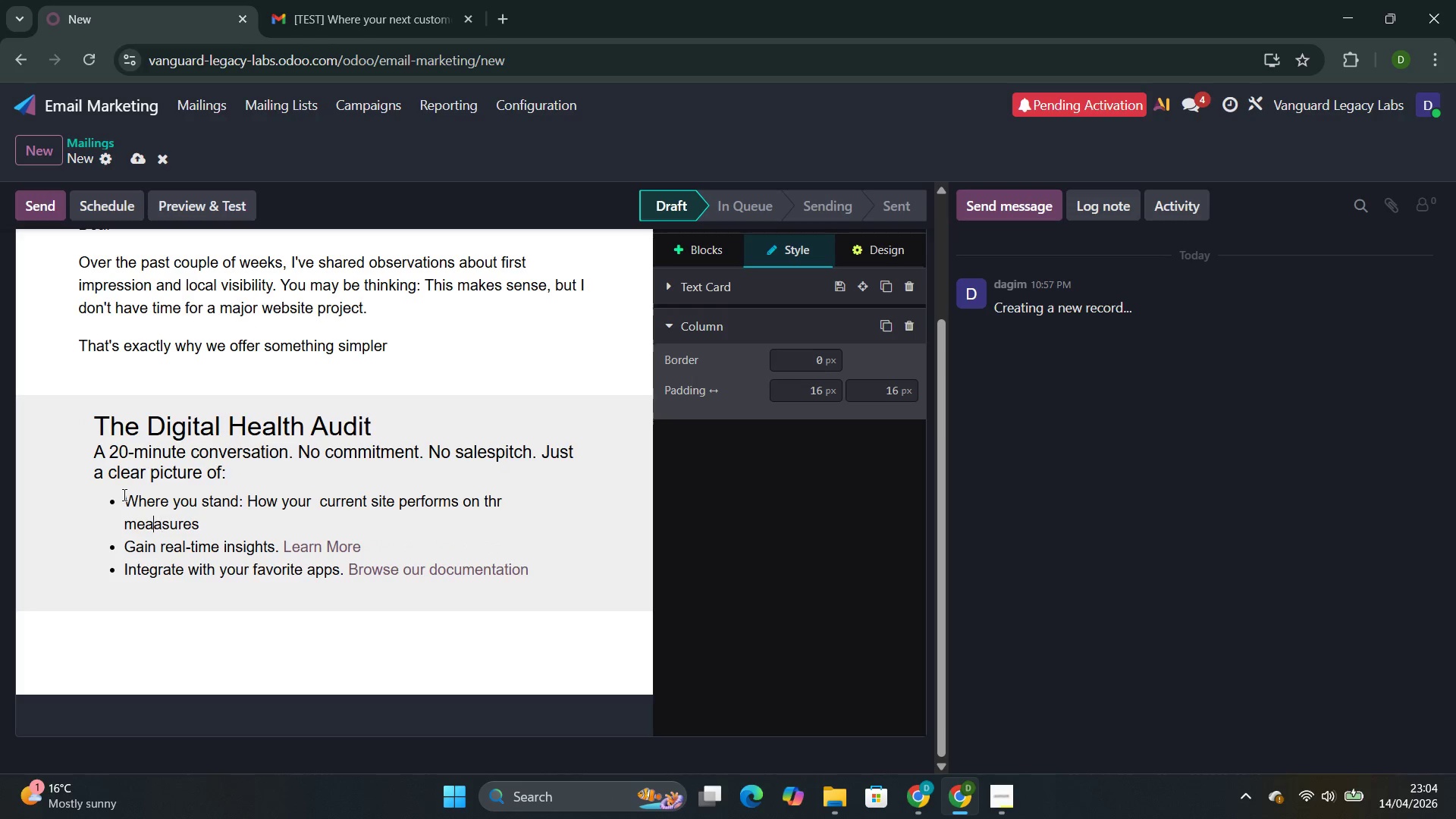 
key(ArrowLeft)
 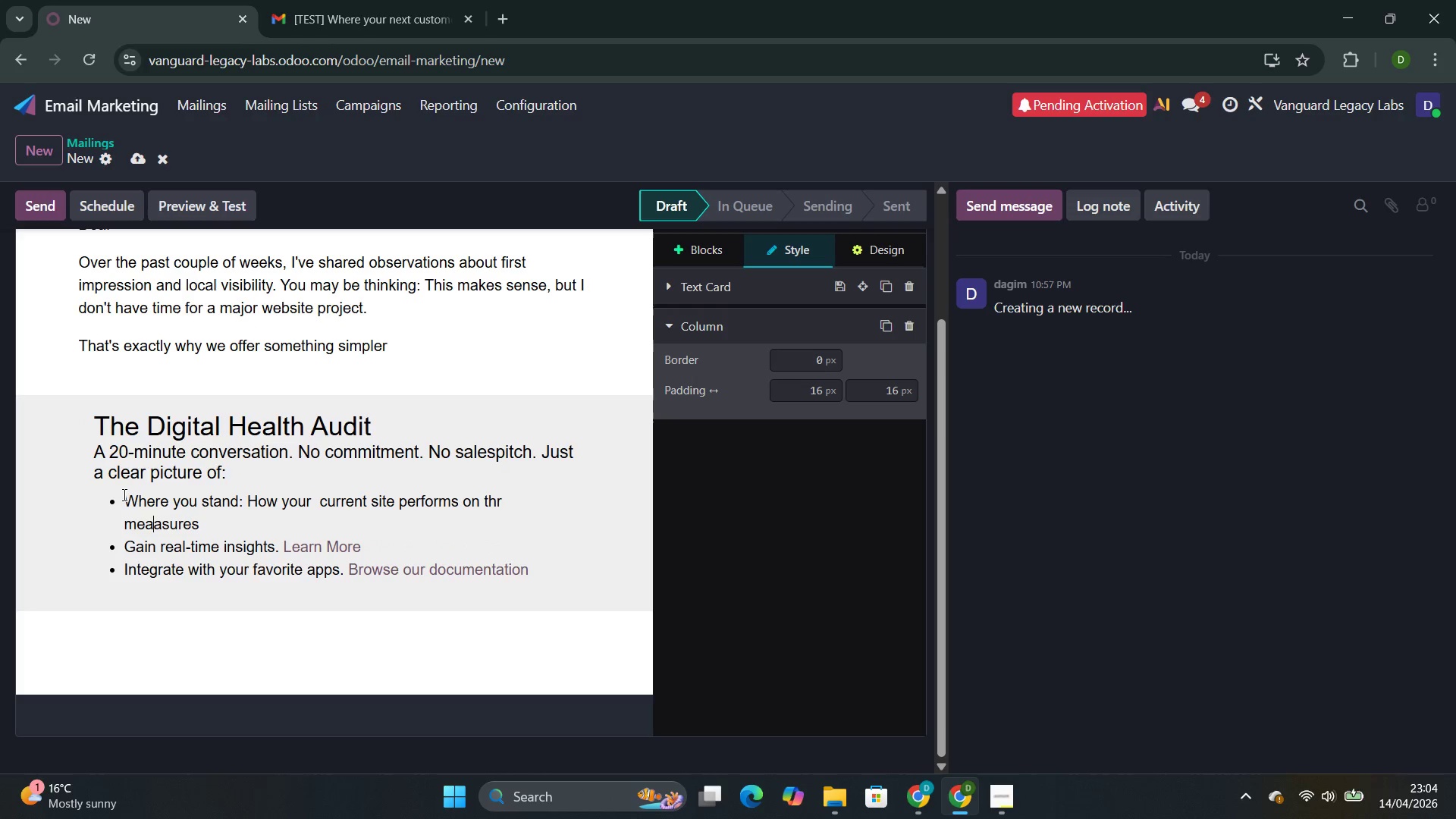 
key(Backspace)
 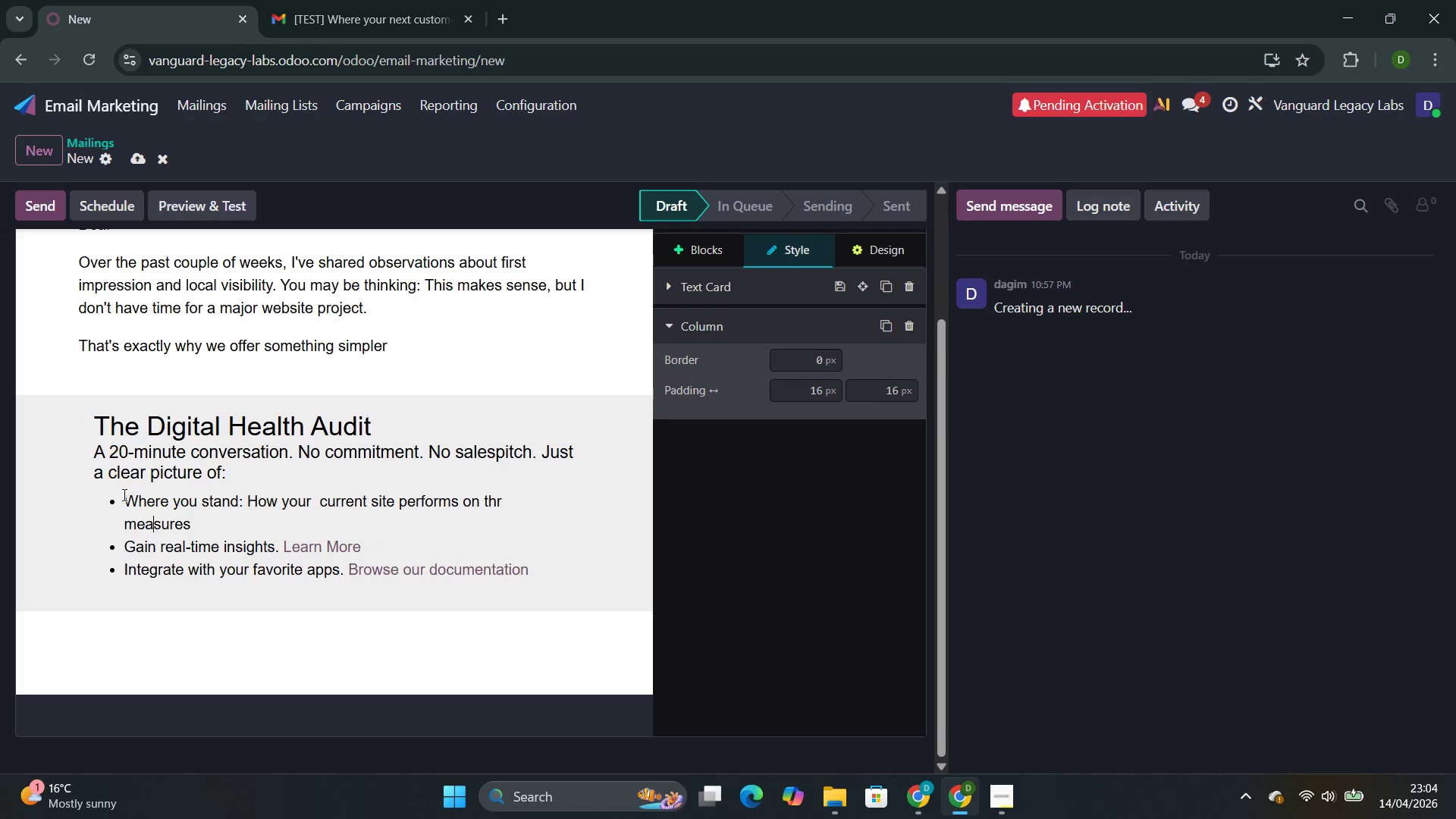 
hold_key(key=ArrowRight, duration=0.64)
 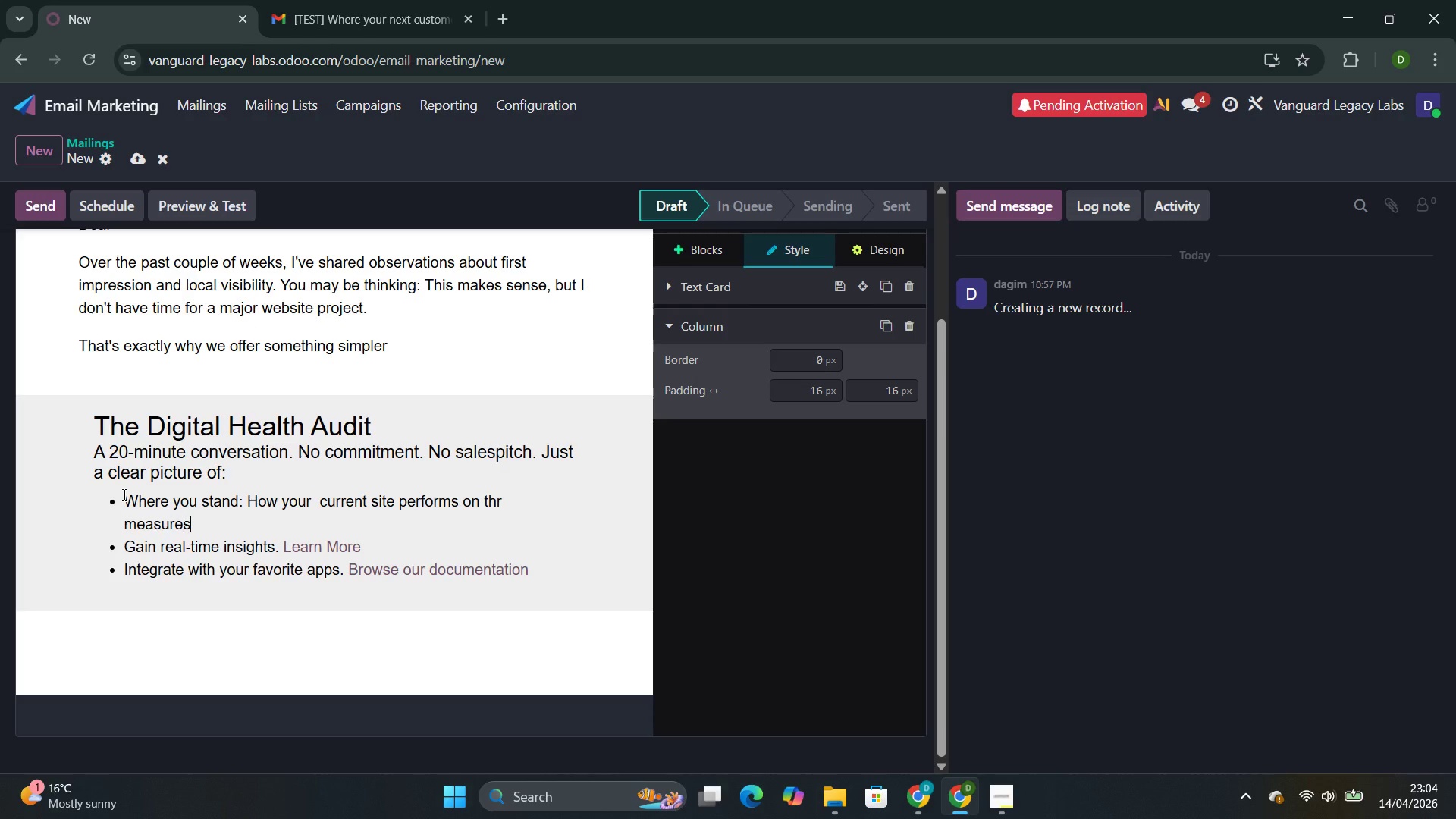 
key(ArrowRight)
 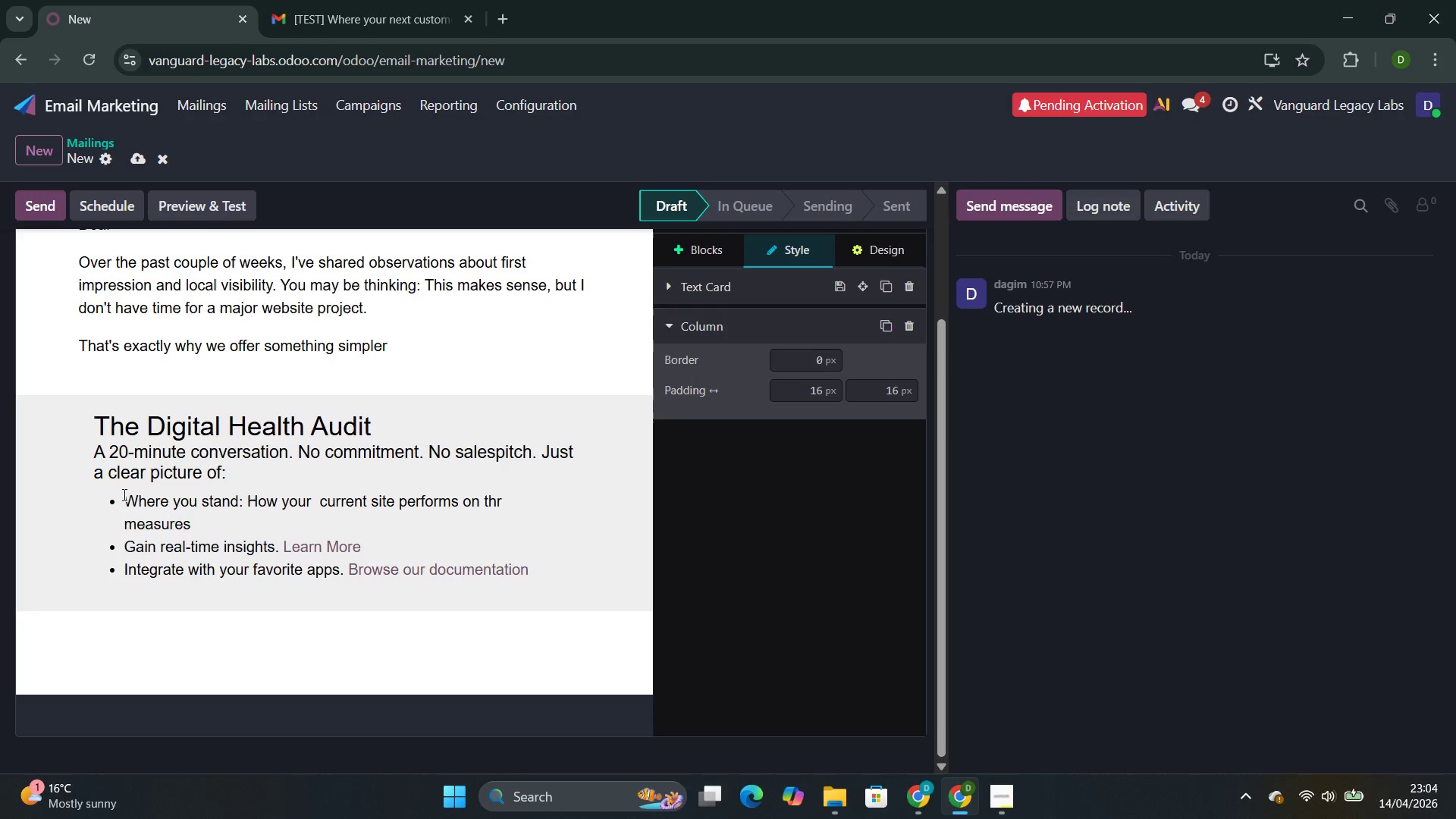 
type( y)
key(Backspace)
type(that matter most )
key(Backspace)
type(--mobilr readine)
 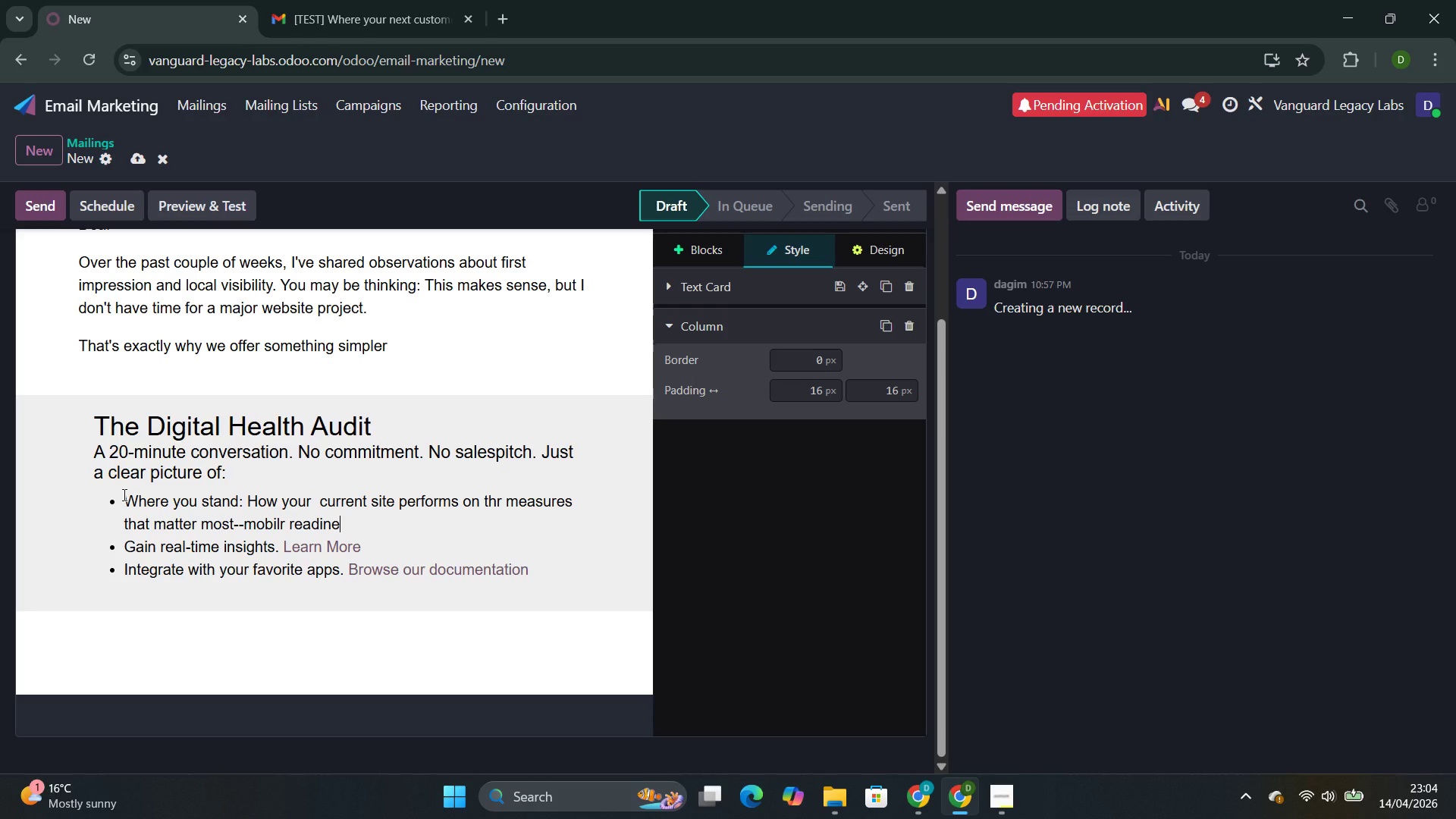 
type(ss )
key(Backspace)
type(, loval search visibility, and first impression \ qua)
 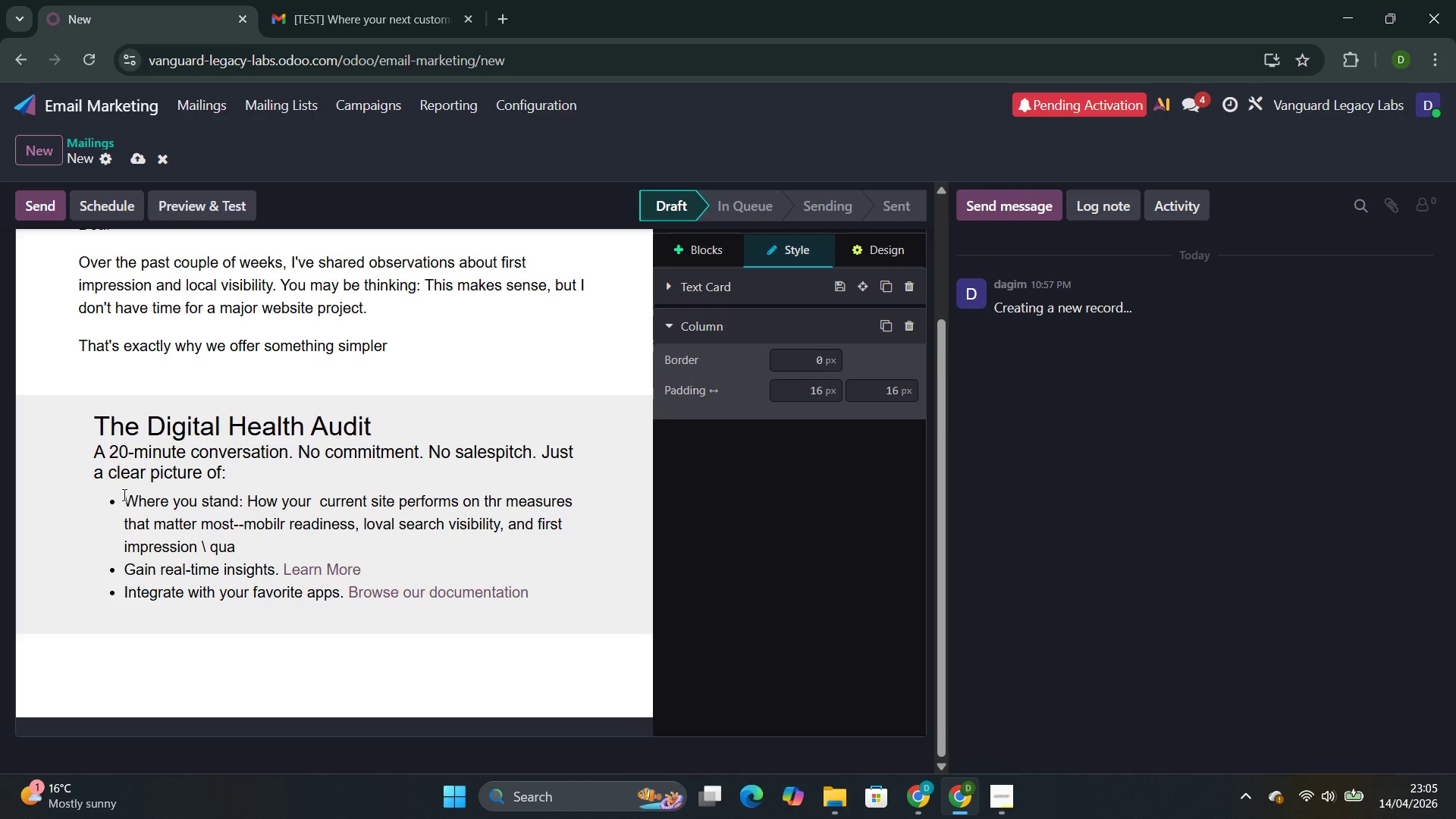 
type(lity)
 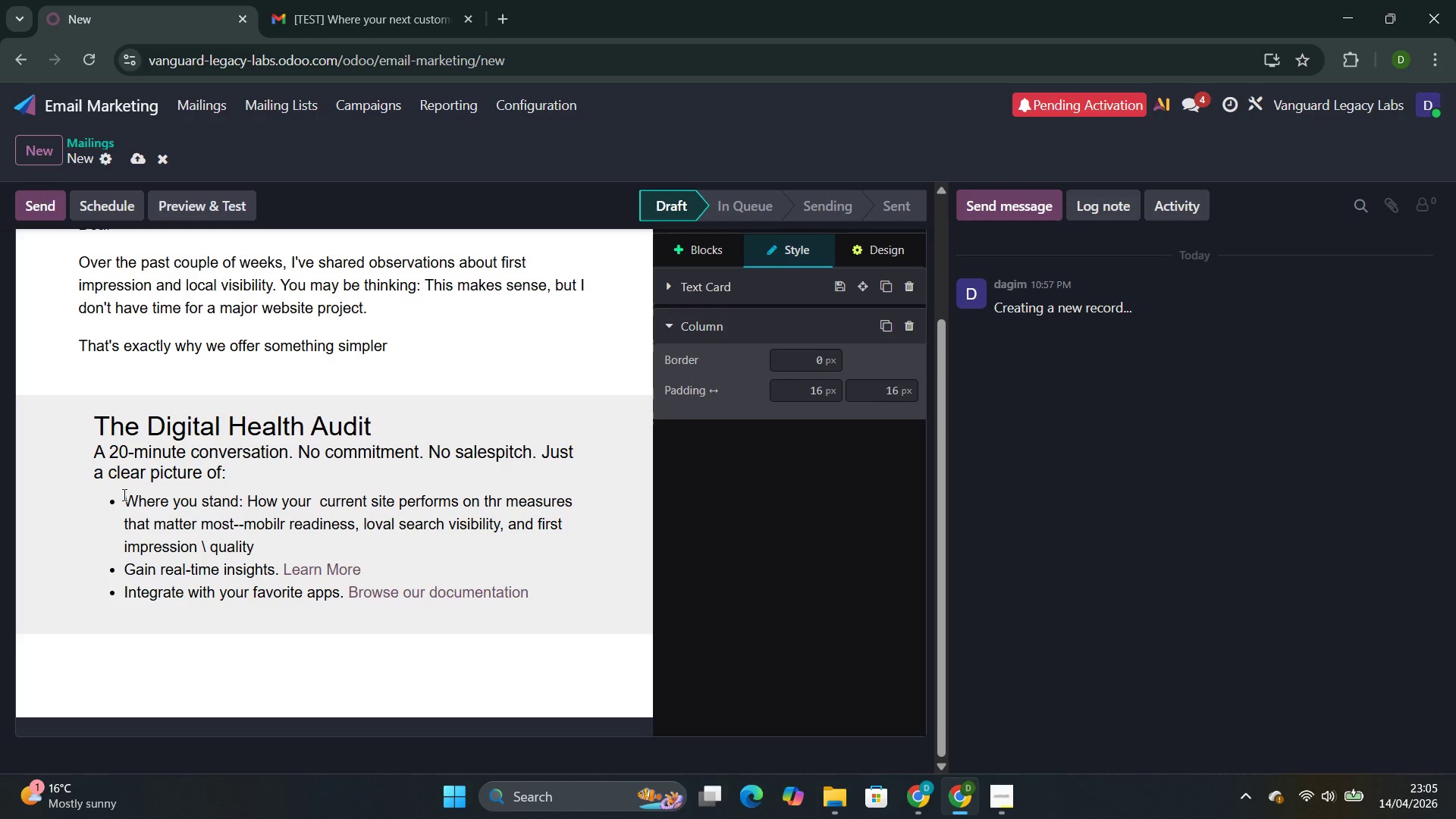 
hold_key(key=ArrowLeft, duration=0.62)
 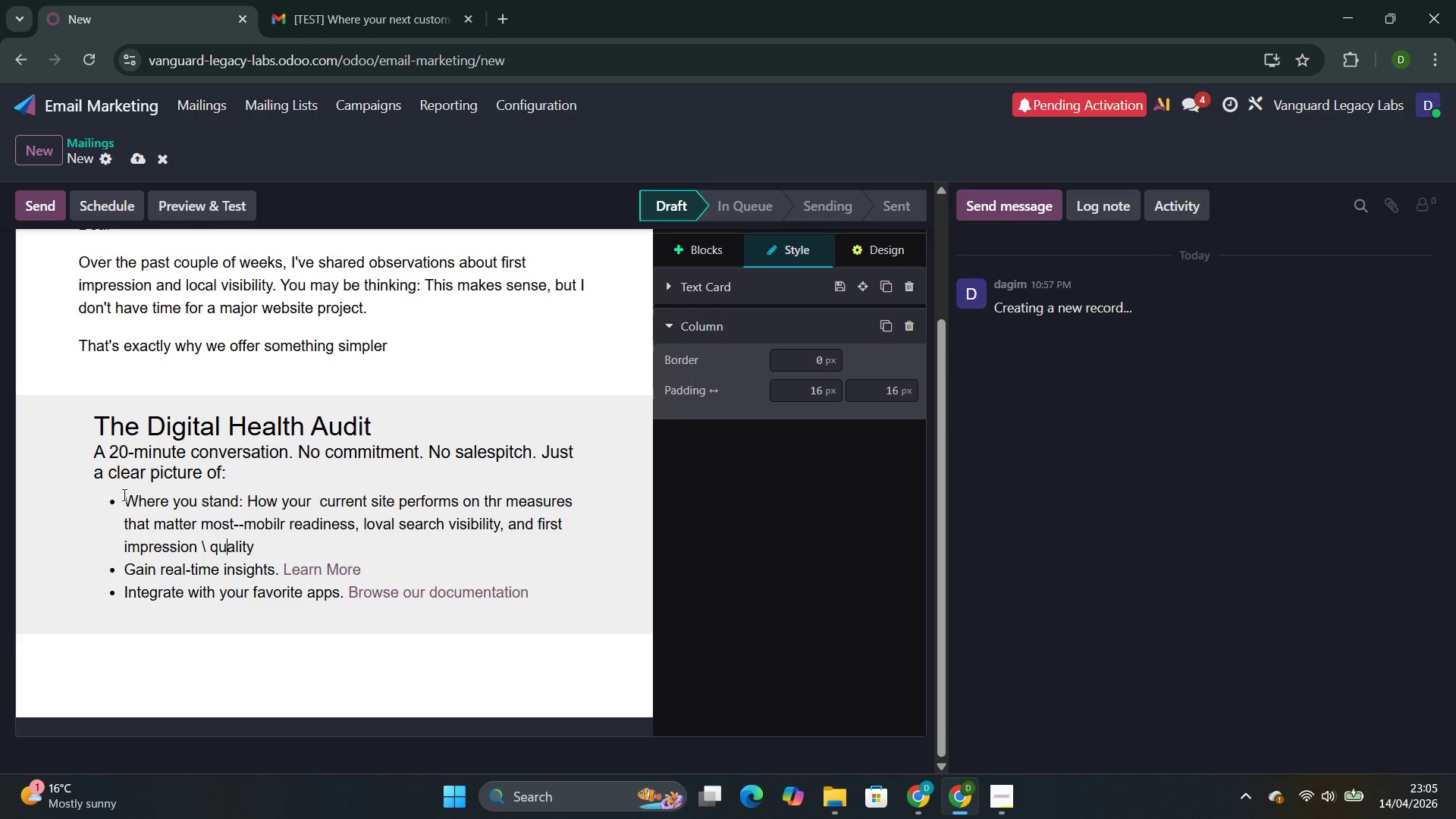 
key(ArrowLeft)
 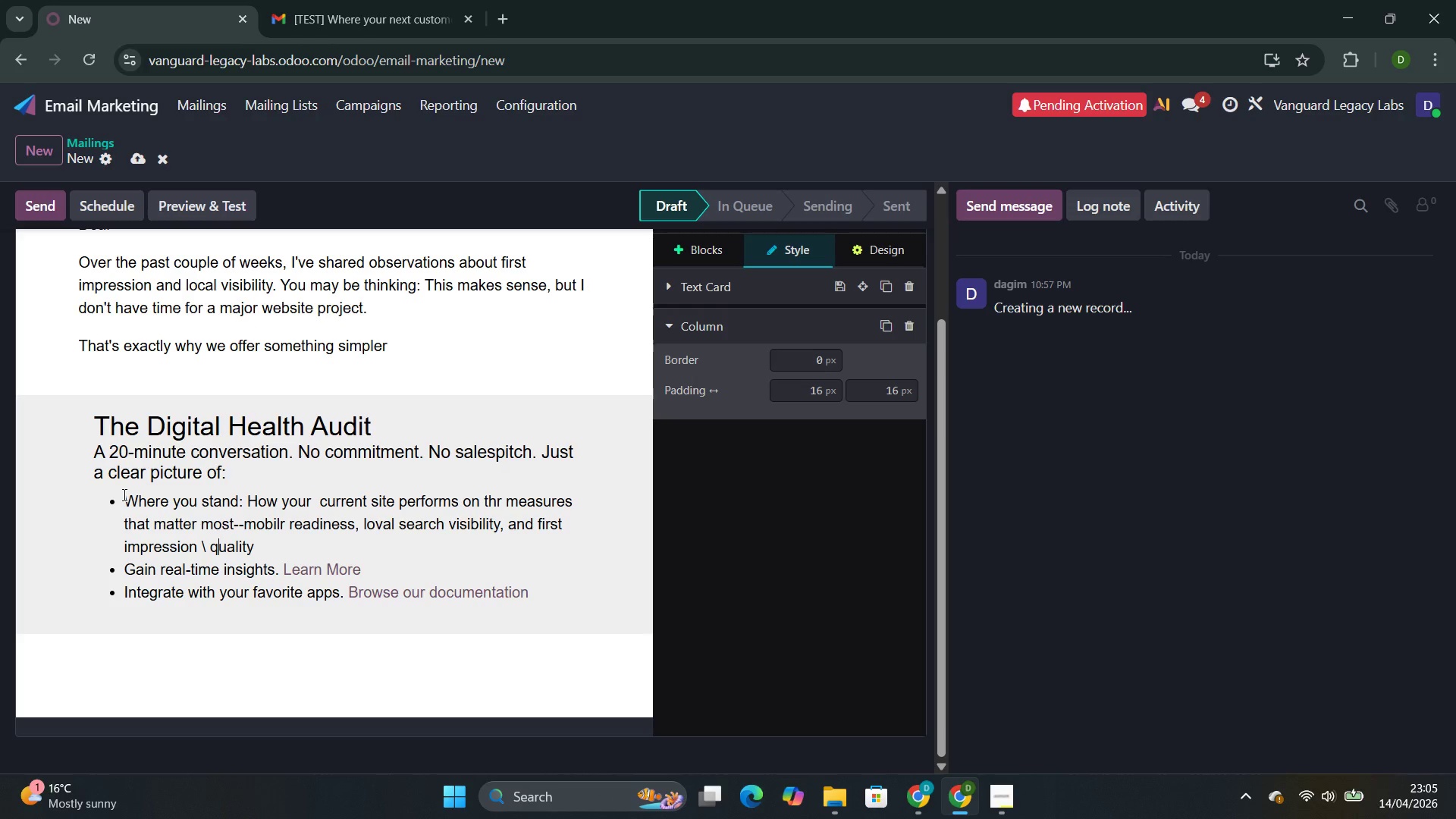 
key(ArrowLeft)
 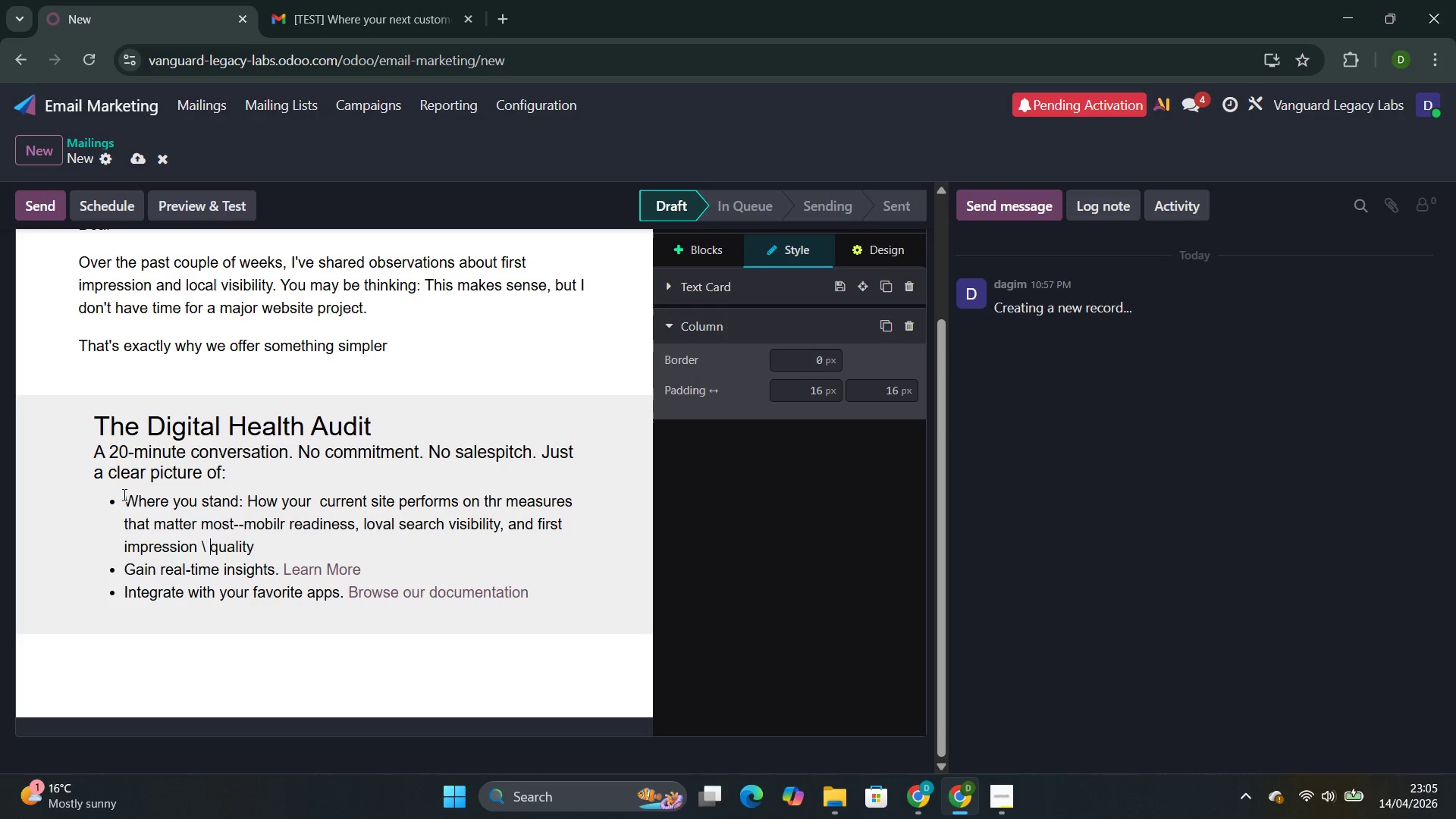 
key(ArrowLeft)
 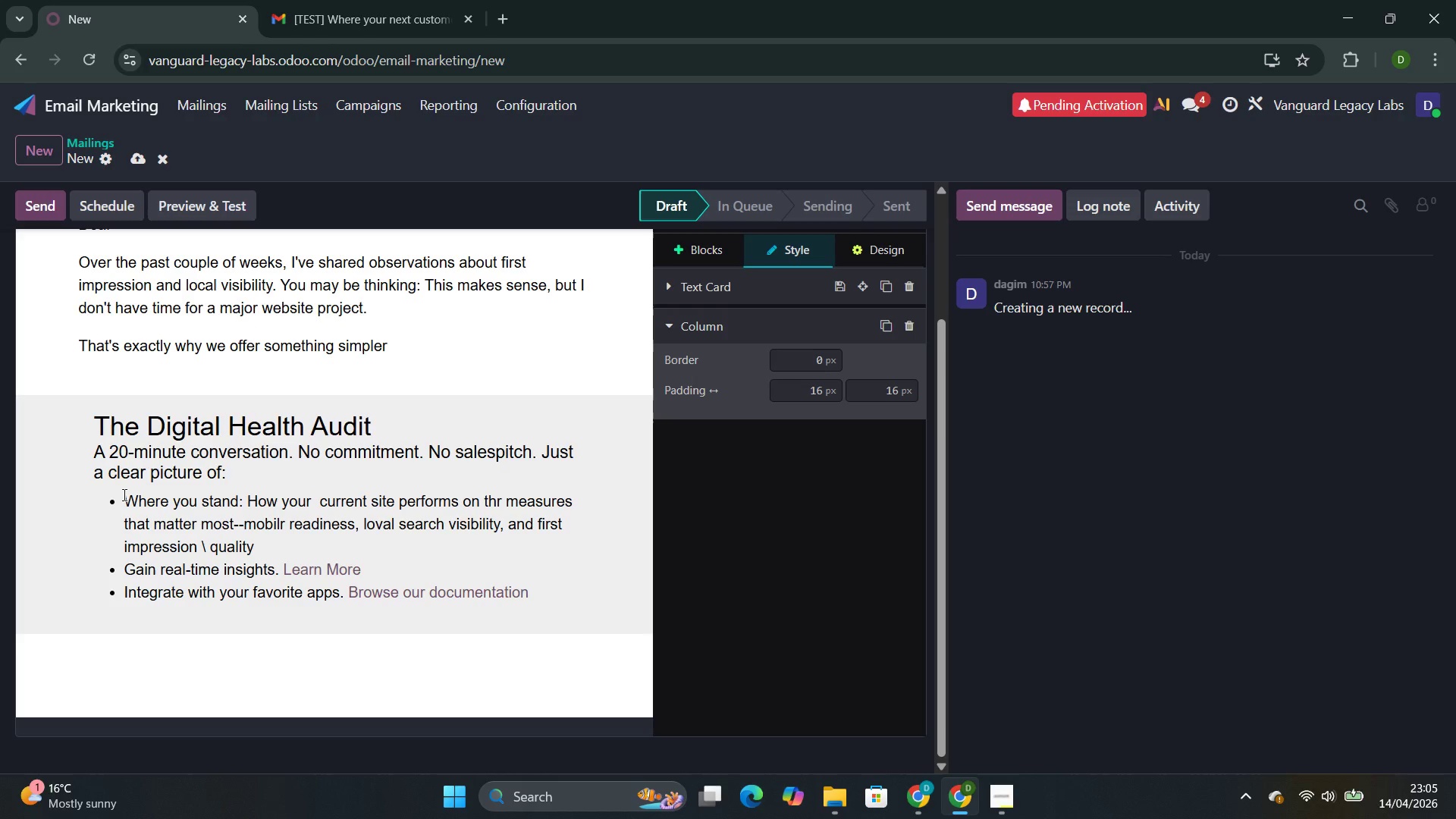 
key(Backspace)
 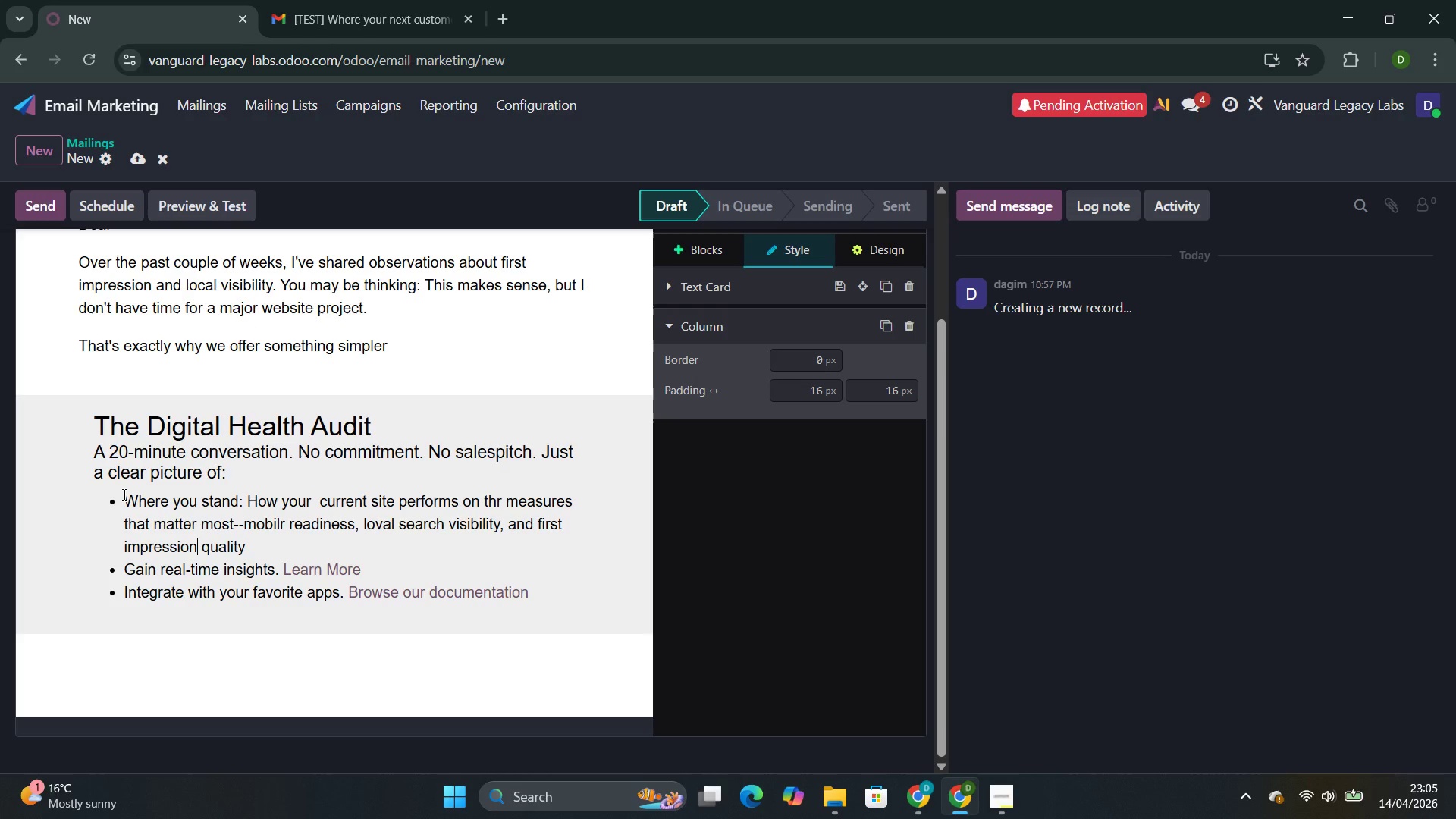 
key(Backspace)
 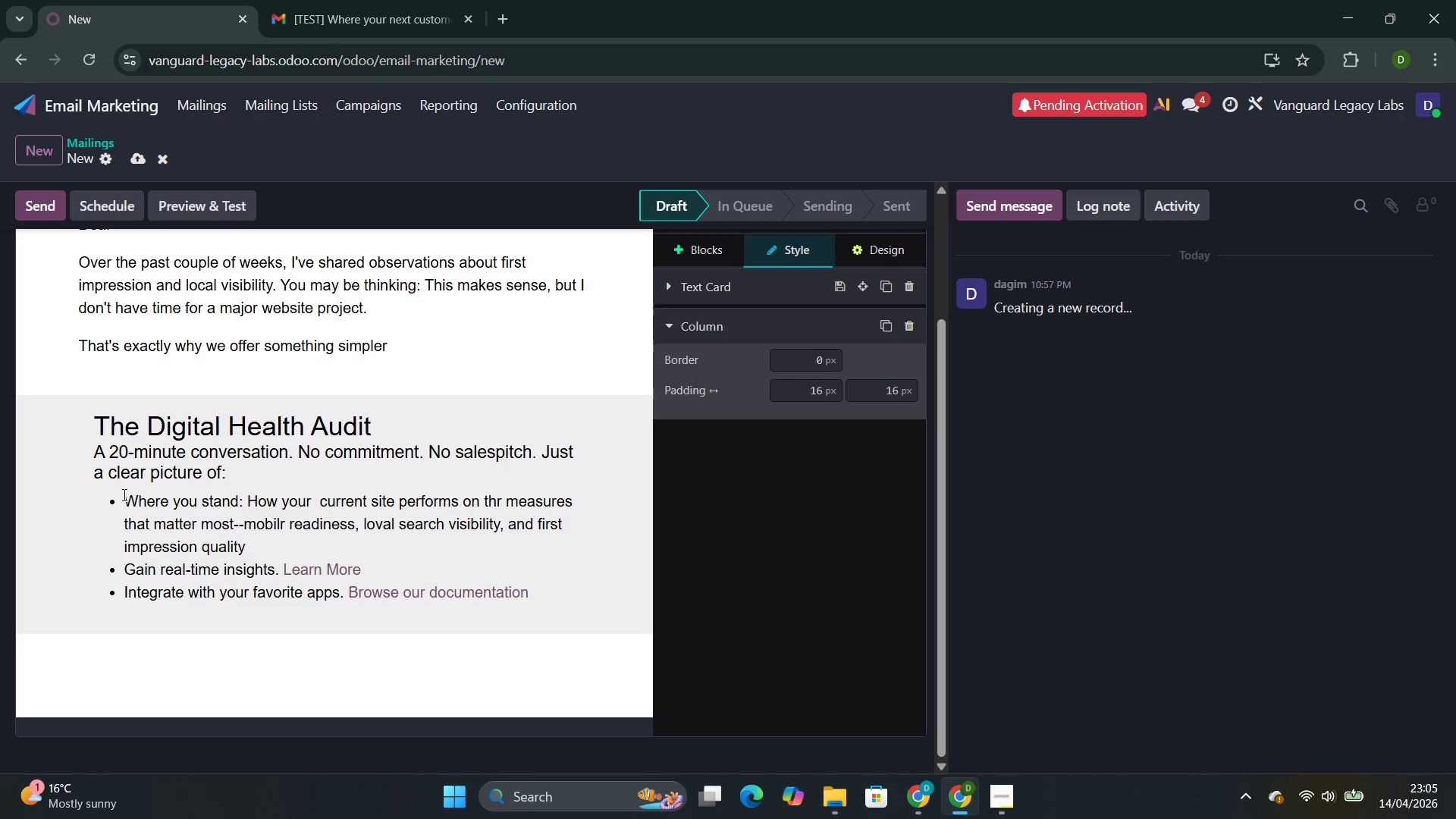 
hold_key(key=ArrowRight, duration=0.73)
 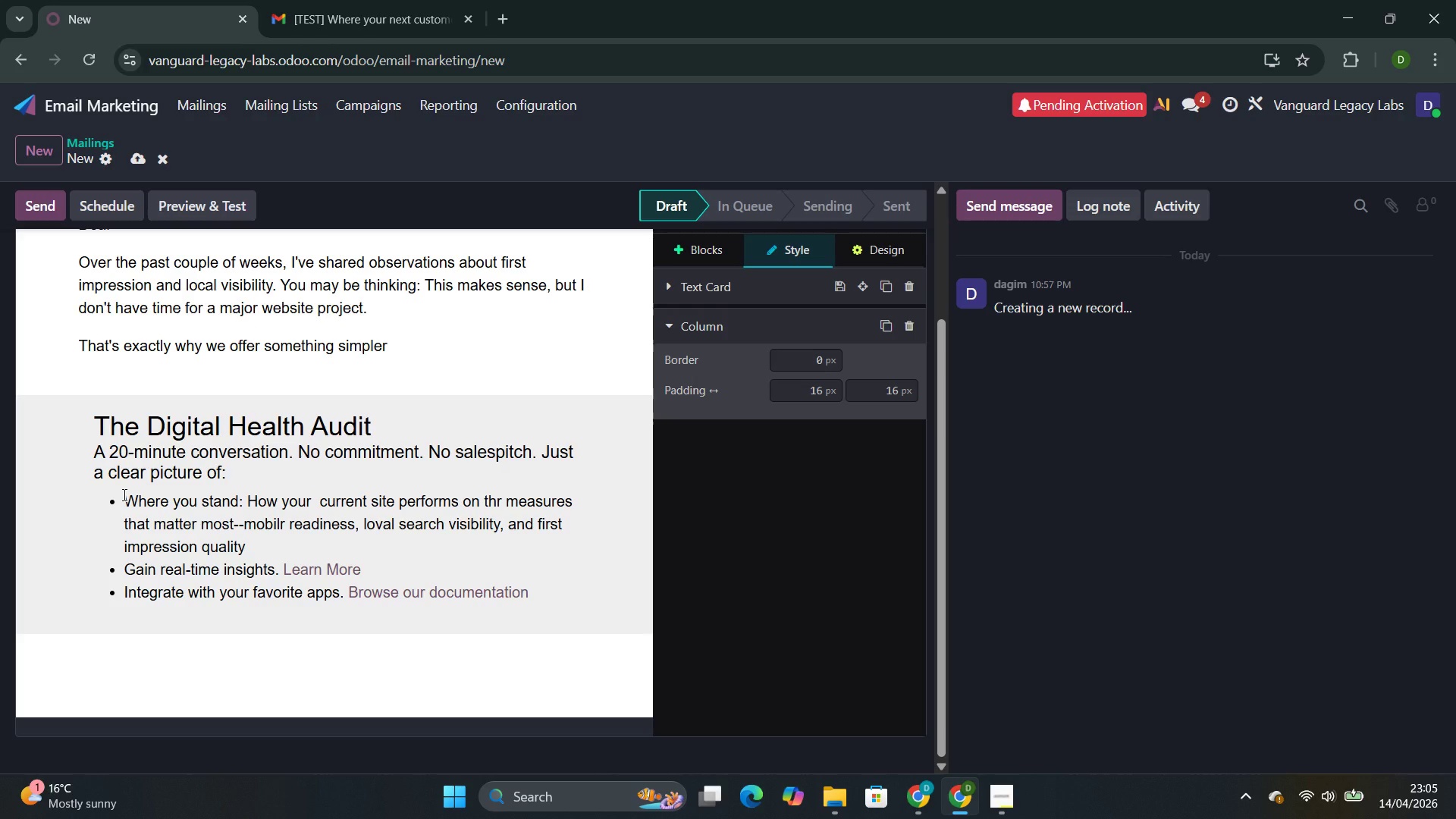 
key(Period)
 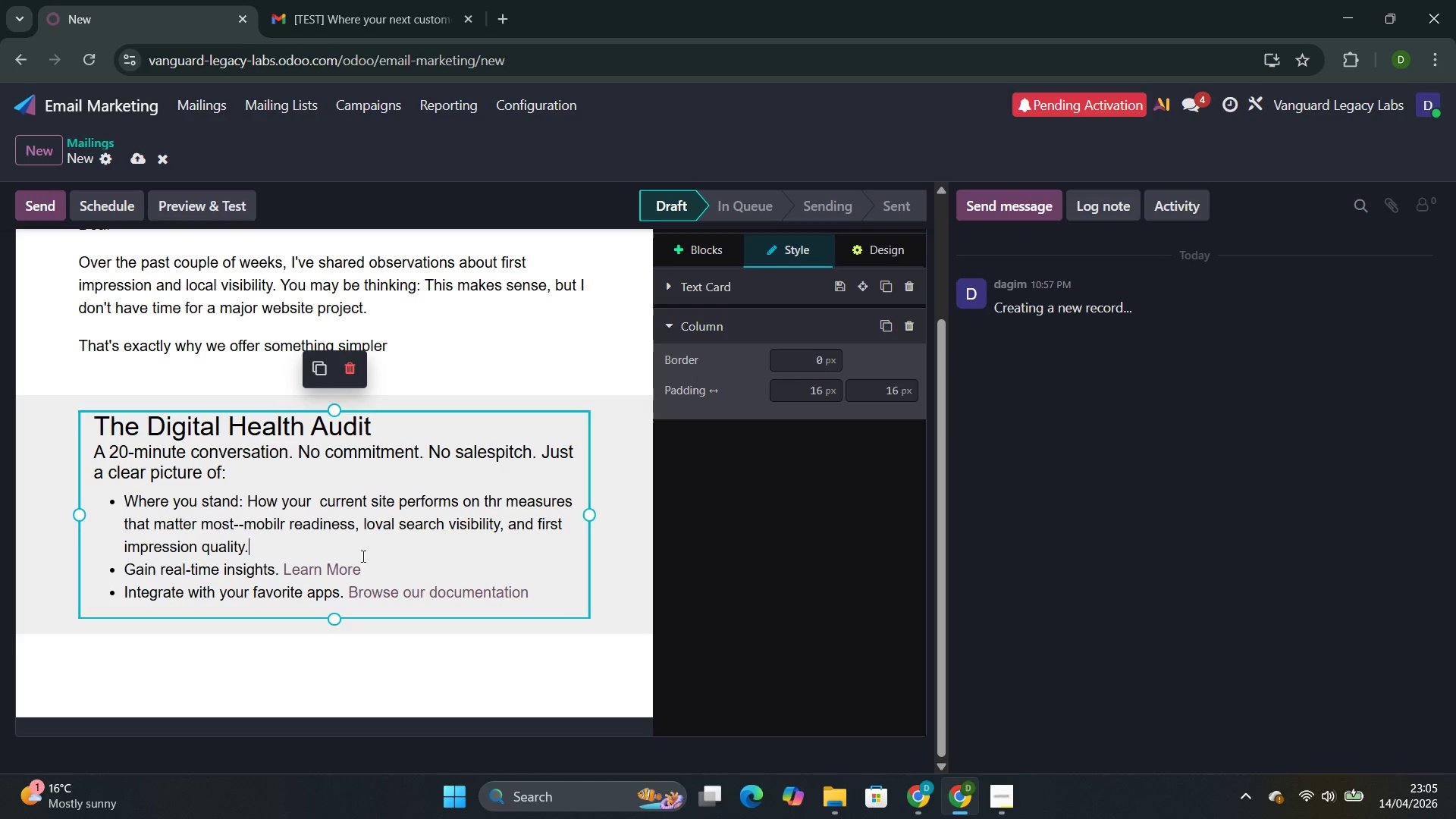 
left_click_drag(start_coordinate=[369, 568], to_coordinate=[130, 574])
 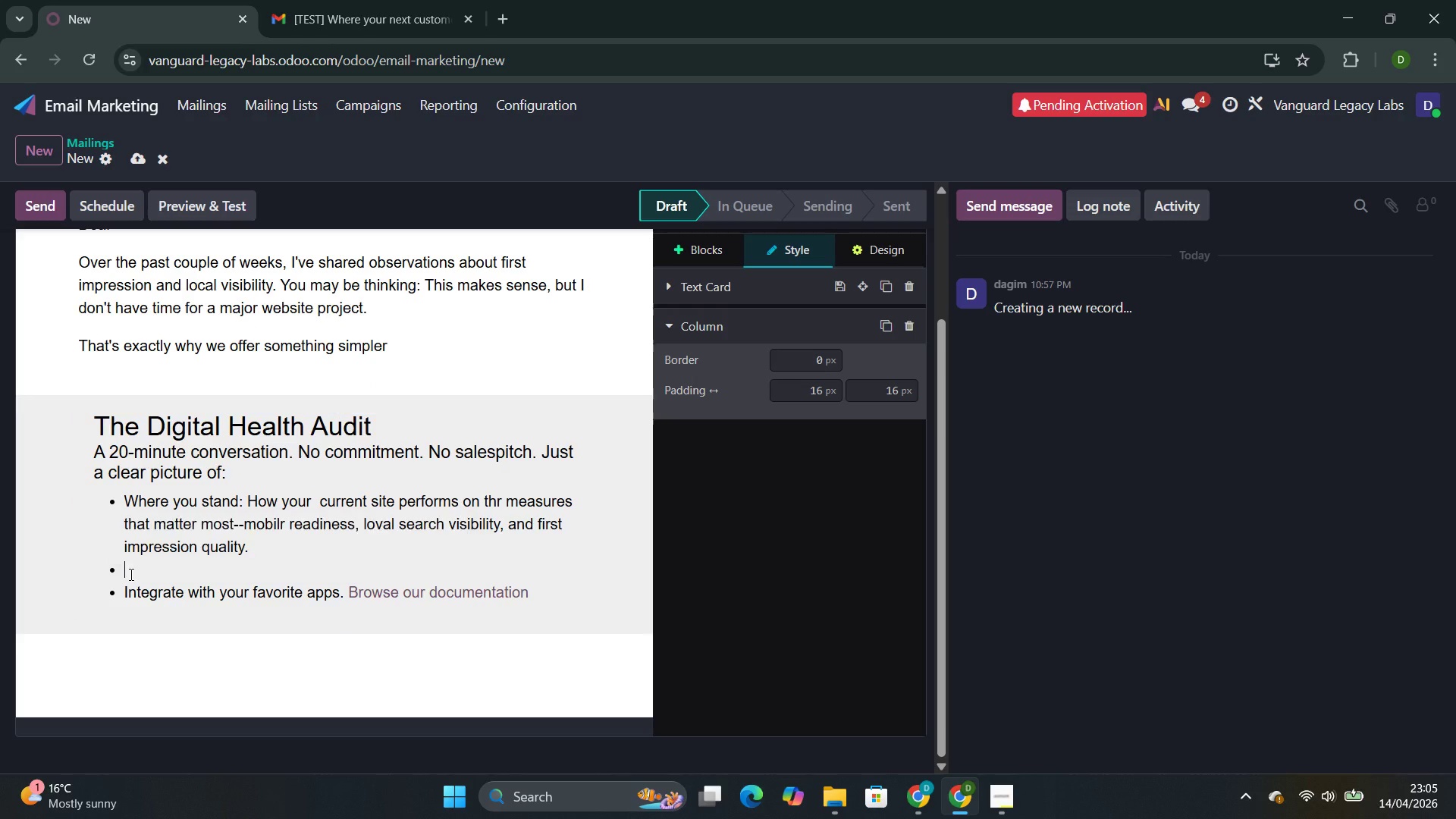 
key(Backspace)
type(What matter s)
key(Backspace)
key(Backspace)
type(s Most)
key(Backspace)
key(Backspace)
key(Backspace)
key(Backspace)
type(most: A prioritized look at whicj)
key(Backspace)
type(h upa)
 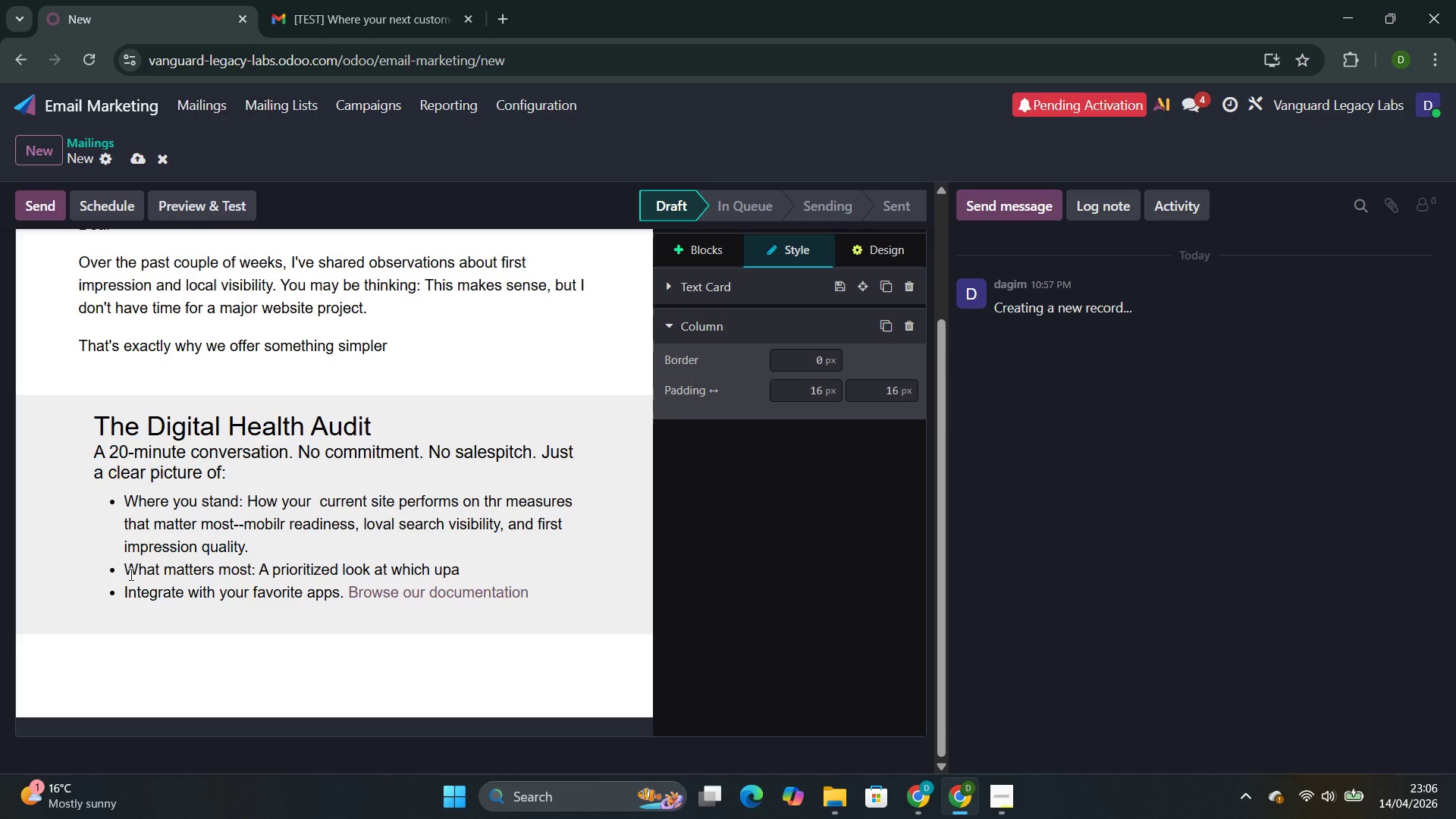 
type(D)
key(Backspace)
type(TES WPULD HAVE THE GI)
key(Backspace)
key(Backspace)
type(BIGGEST IMPACT FOR Utopia specifically.)
 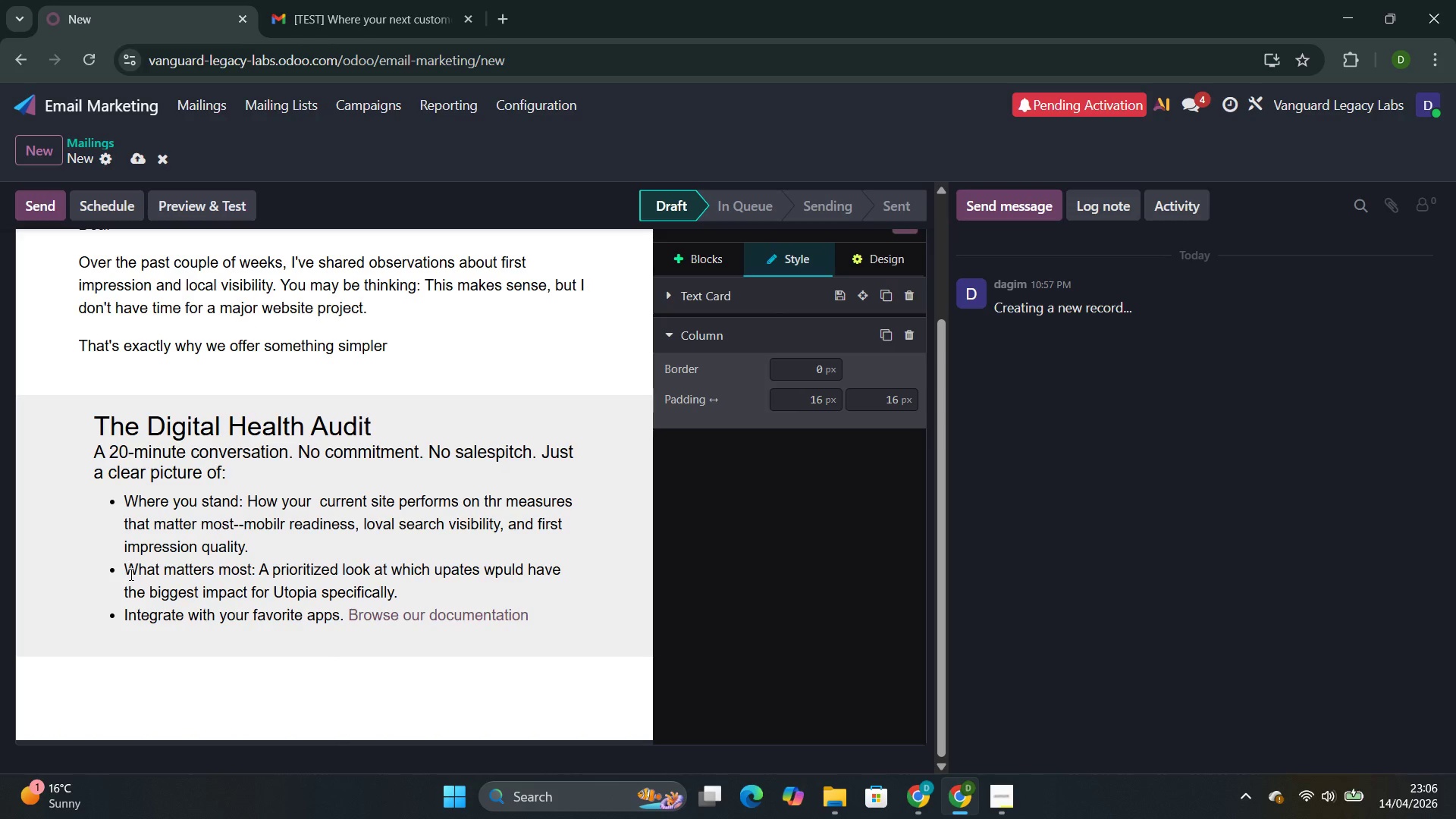 
hold_key(key=CapsLock, duration=0.41)
 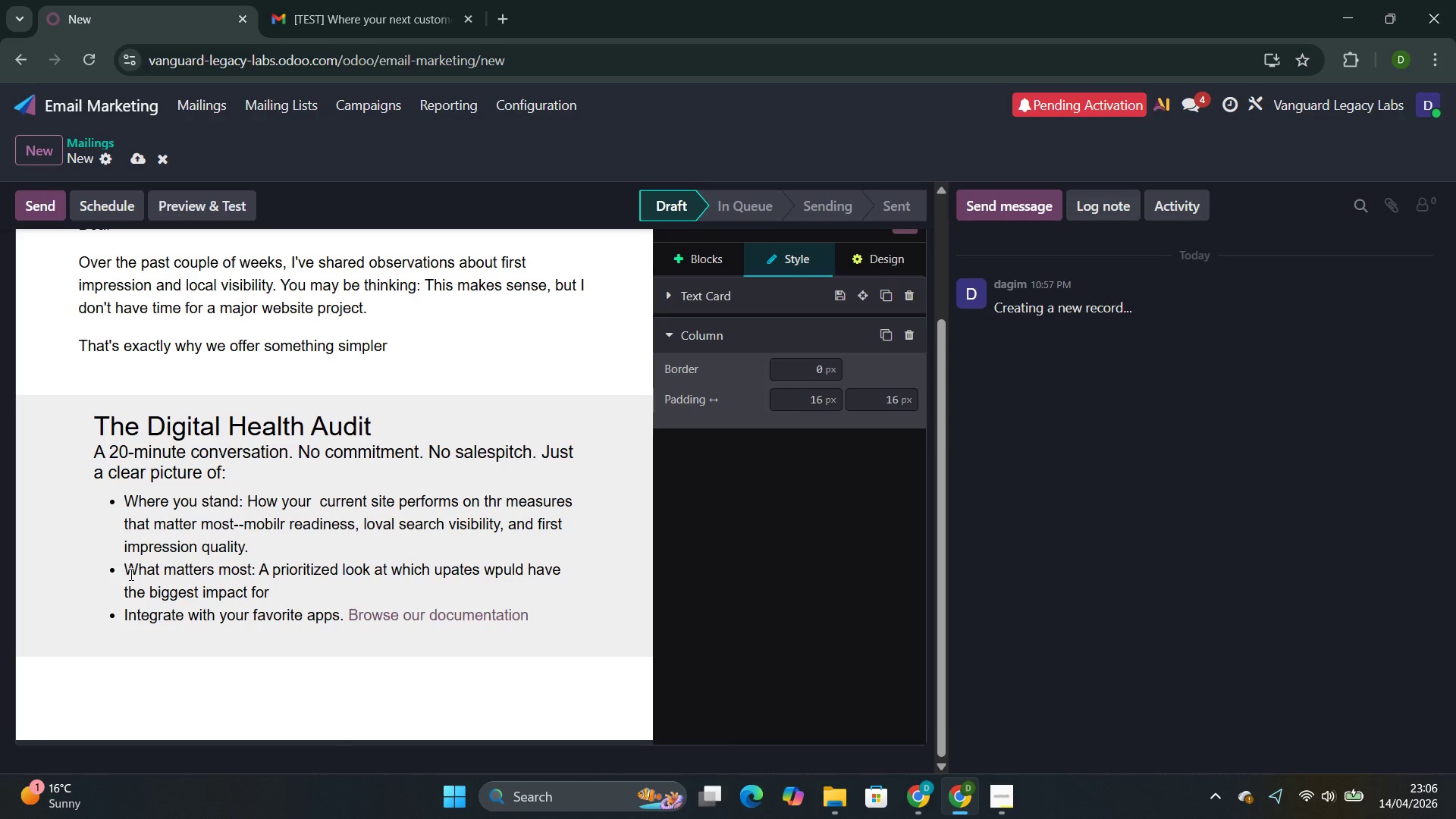 
left_click_drag(start_coordinate=[540, 613], to_coordinate=[124, 611])
 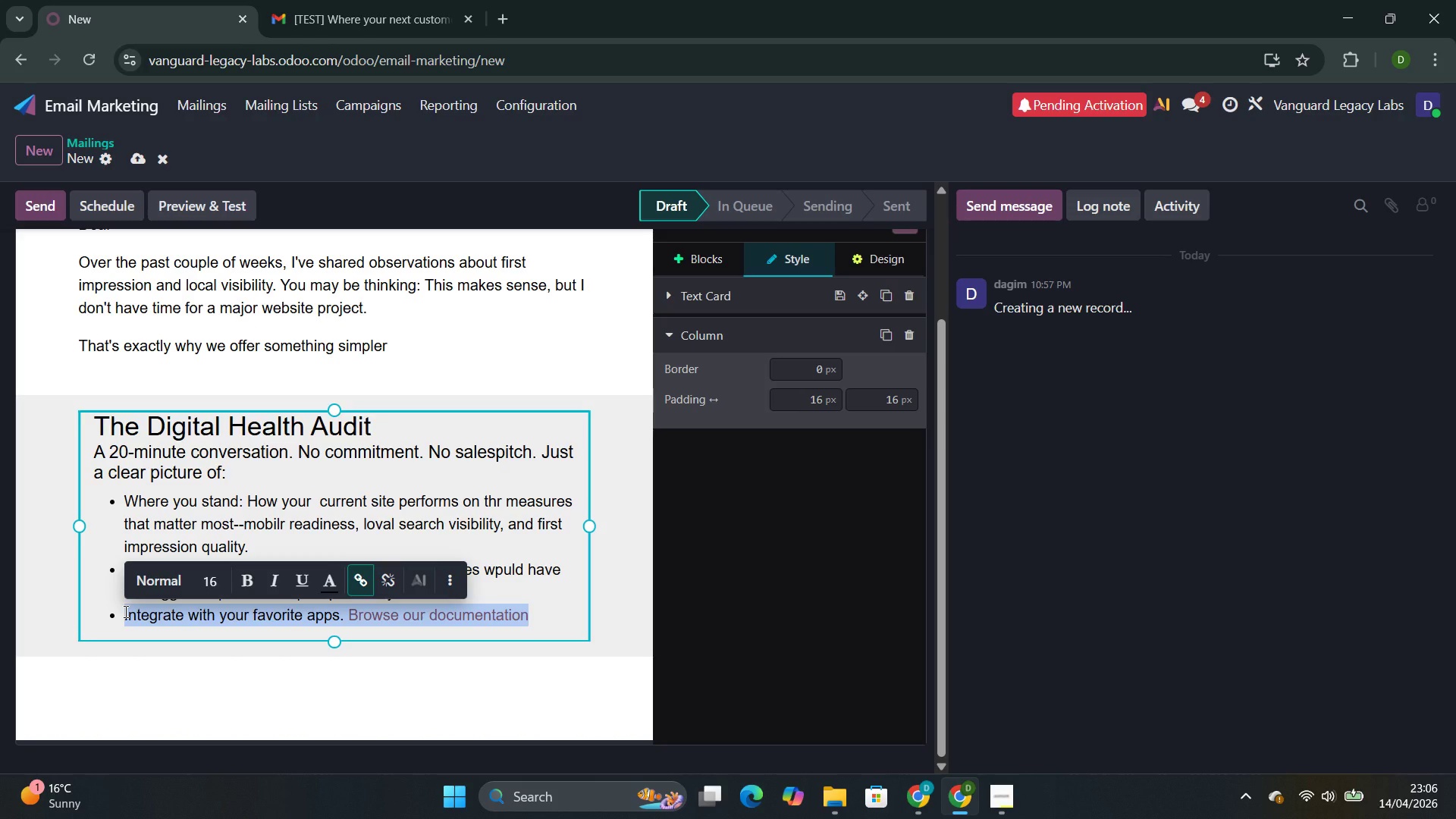 
key(Backspace)
type(WHAT possible: rea)
key(Backspace)
key(Backspace)
key(Backspace)
type(E)
key(Backspace)
type(Real examples of so)
key(Backspace)
type(imilar businessed)
key(Backspace)
type(s that refreshed their digital presence with )
key(Backspace)
type(out losing the charater that make  s)
key(Backspace)
key(Backspace)
key(Backspace)
type(s them who they are.)
 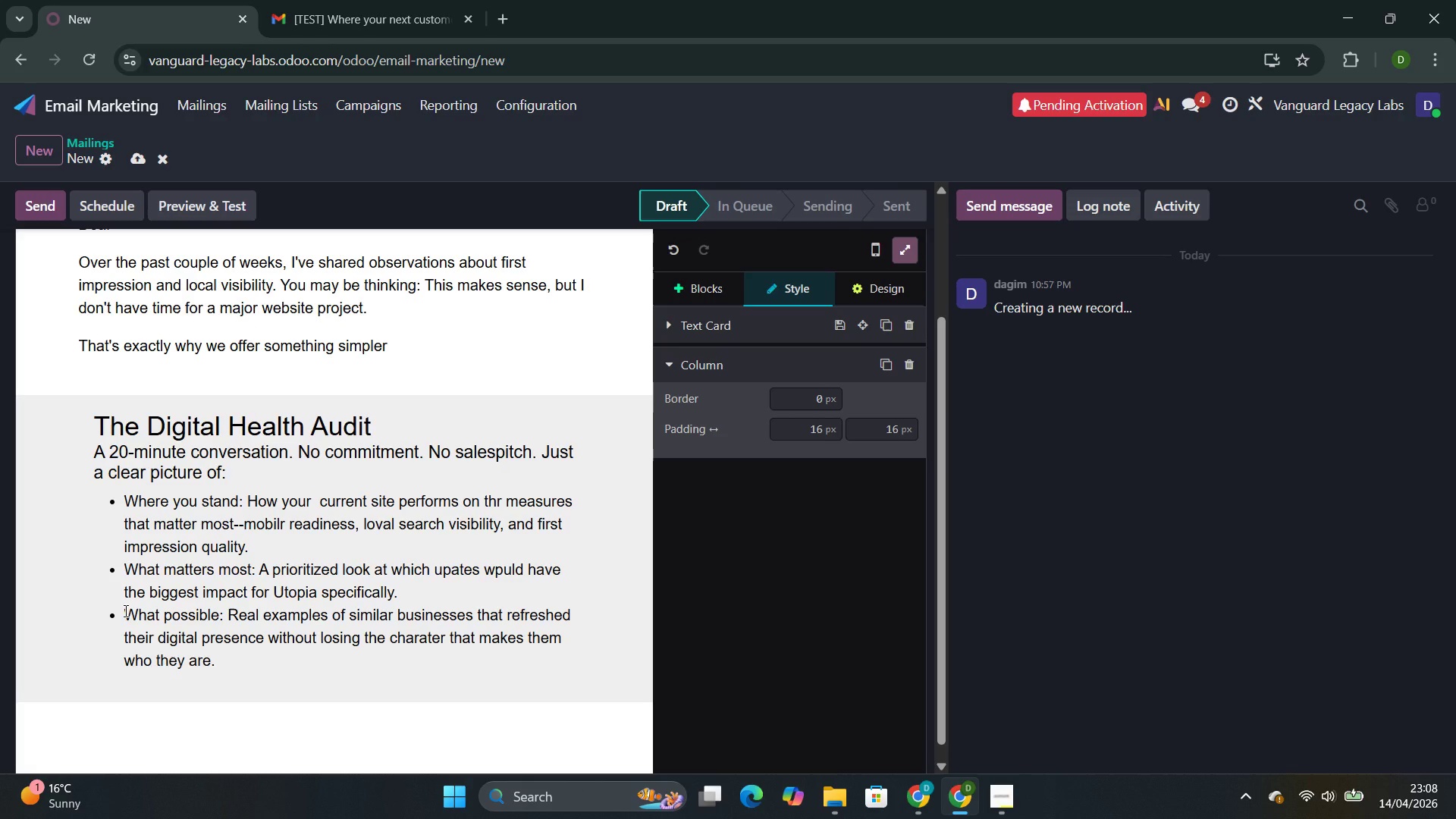 
left_click([706, 288])
 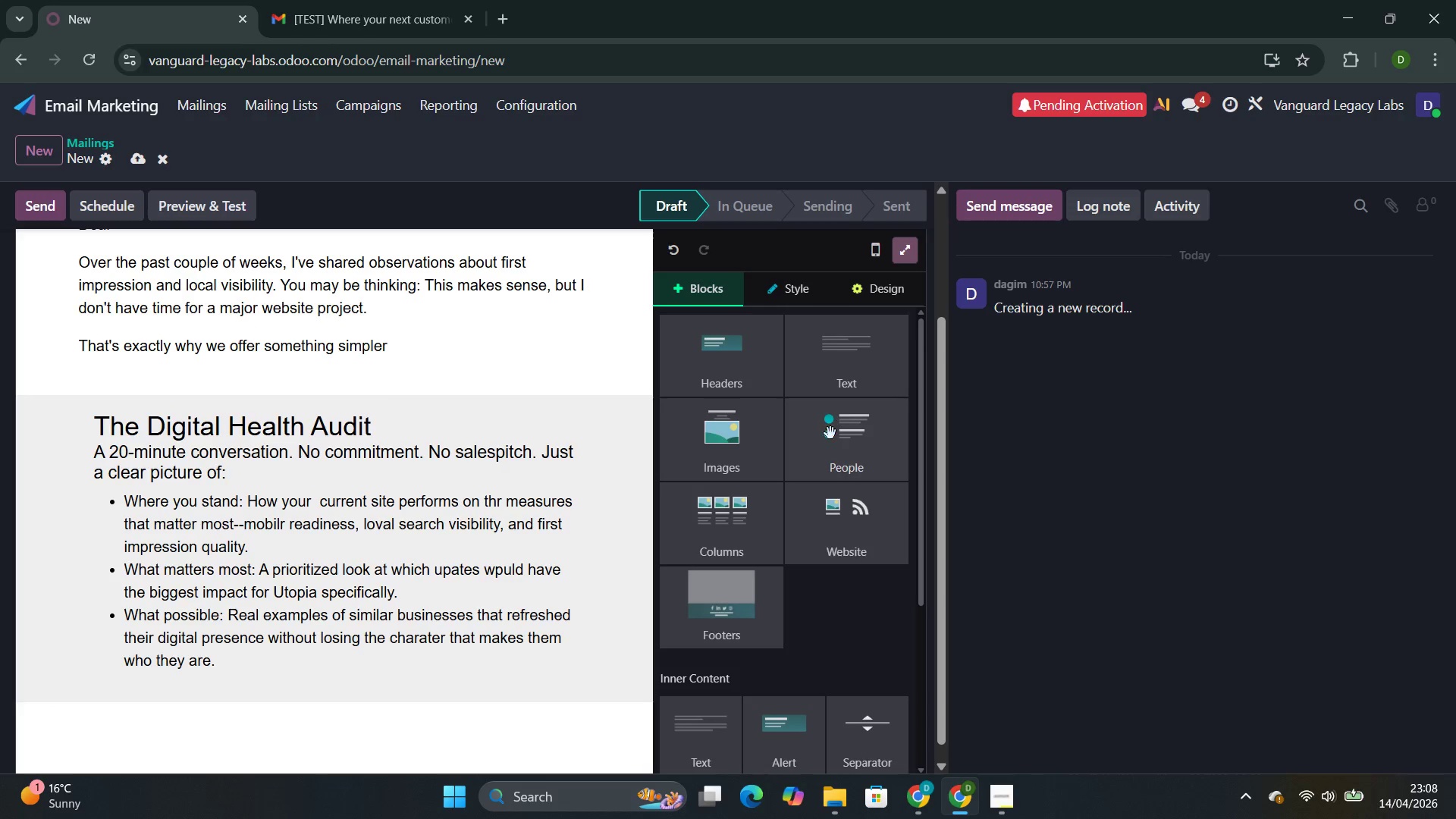 
left_click([859, 378])
 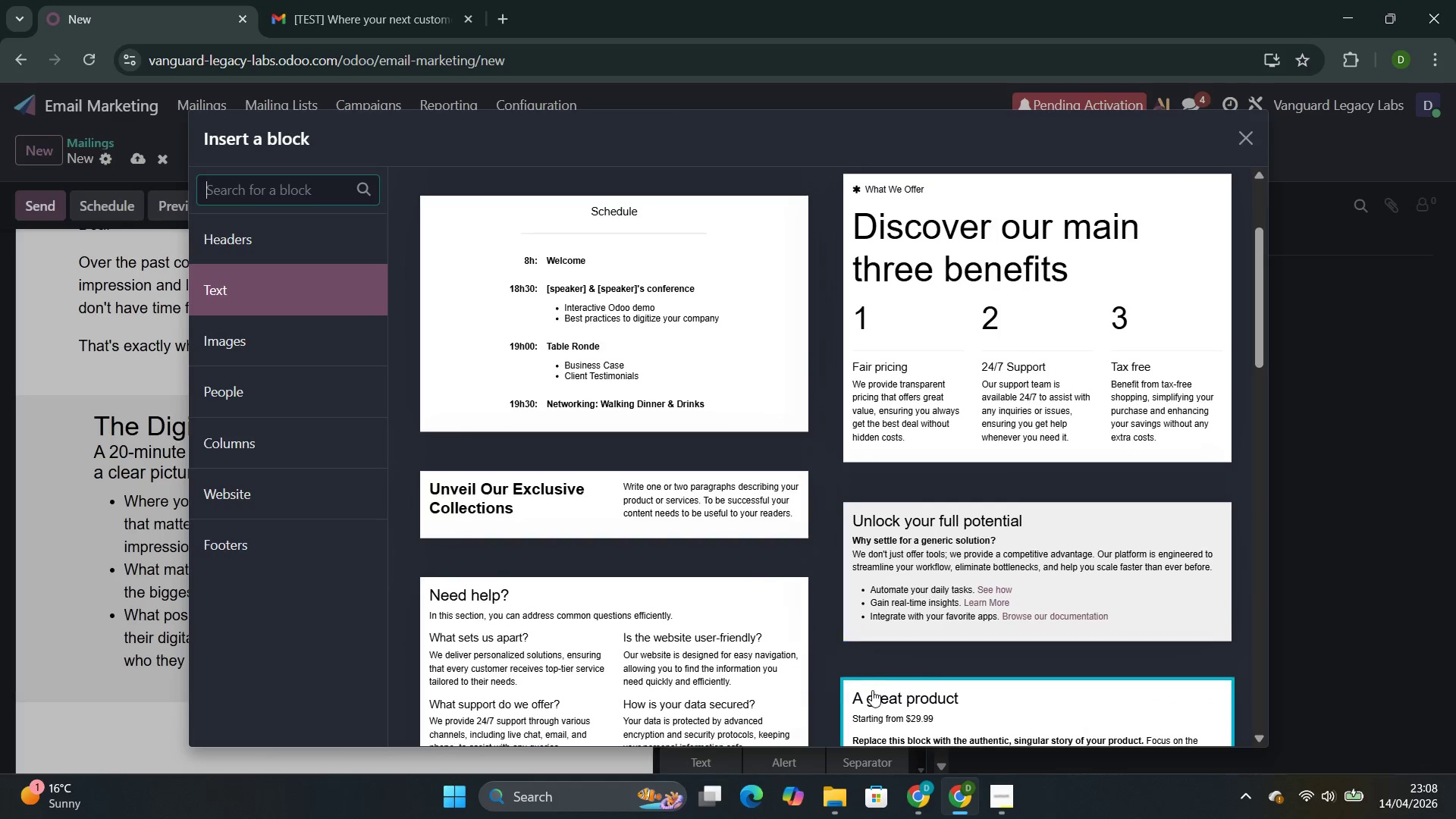 
left_click([942, 554])
 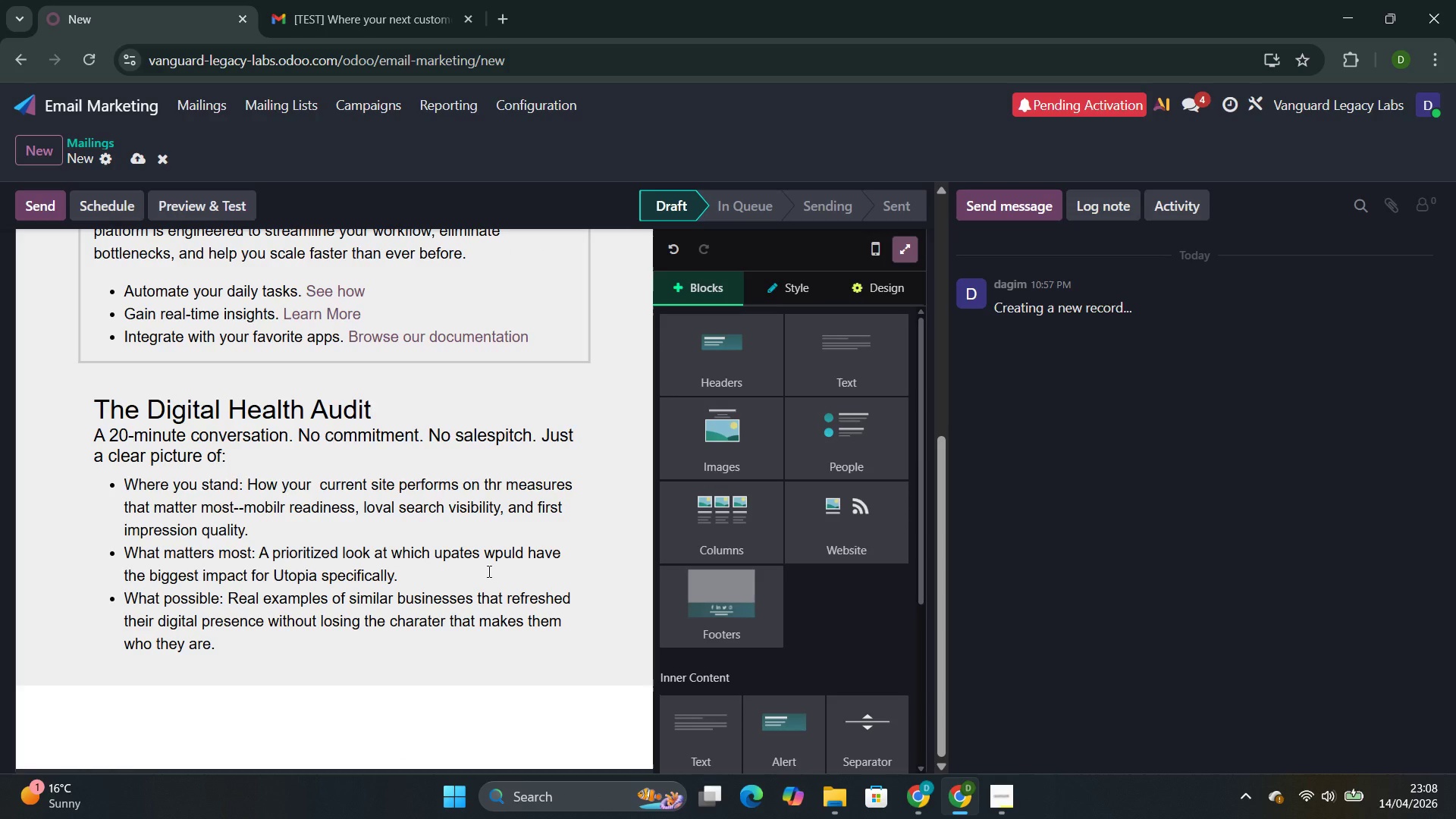 
hold_key(key=ControlLeft, duration=0.59)
 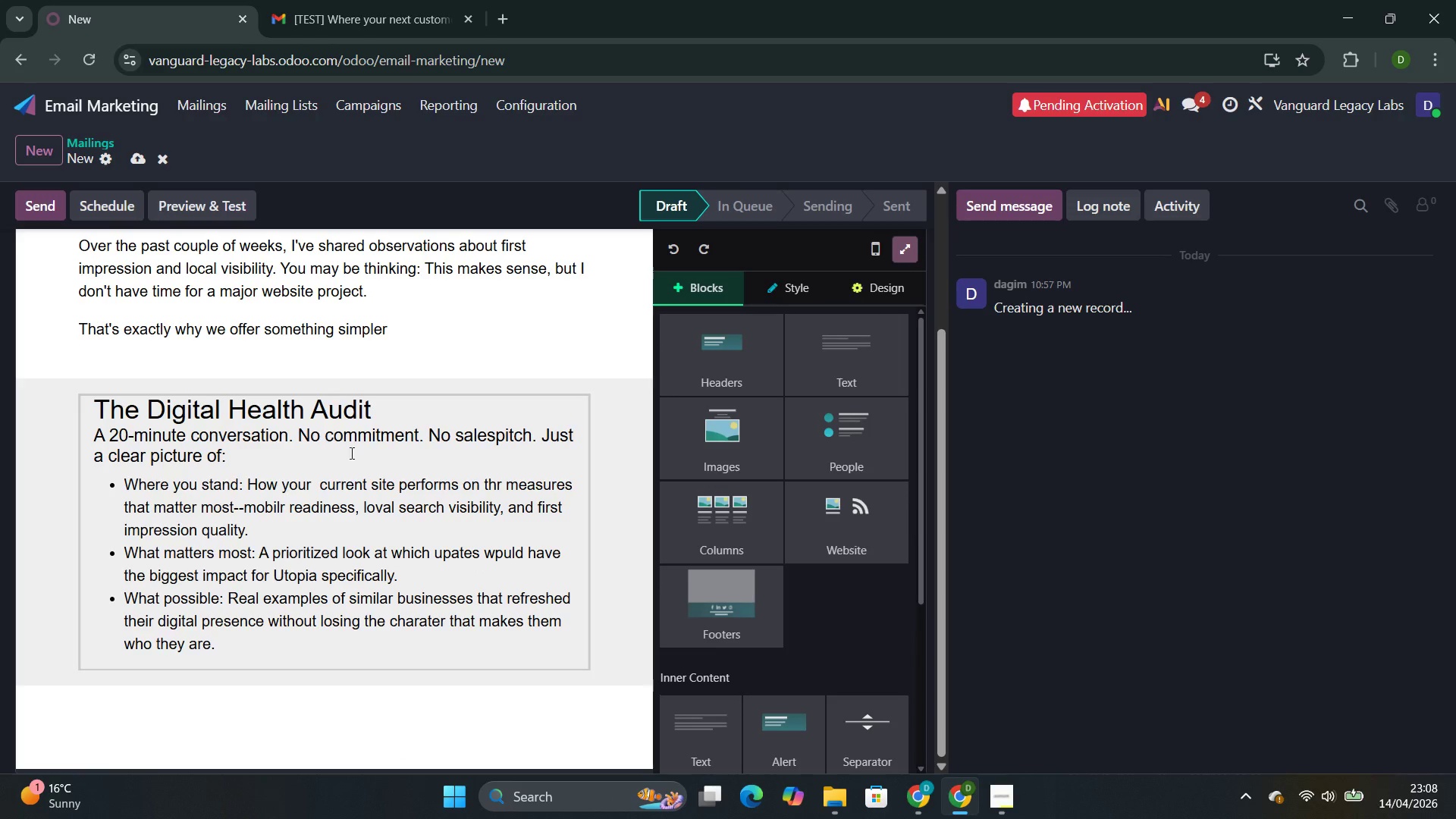 
key(Z)
 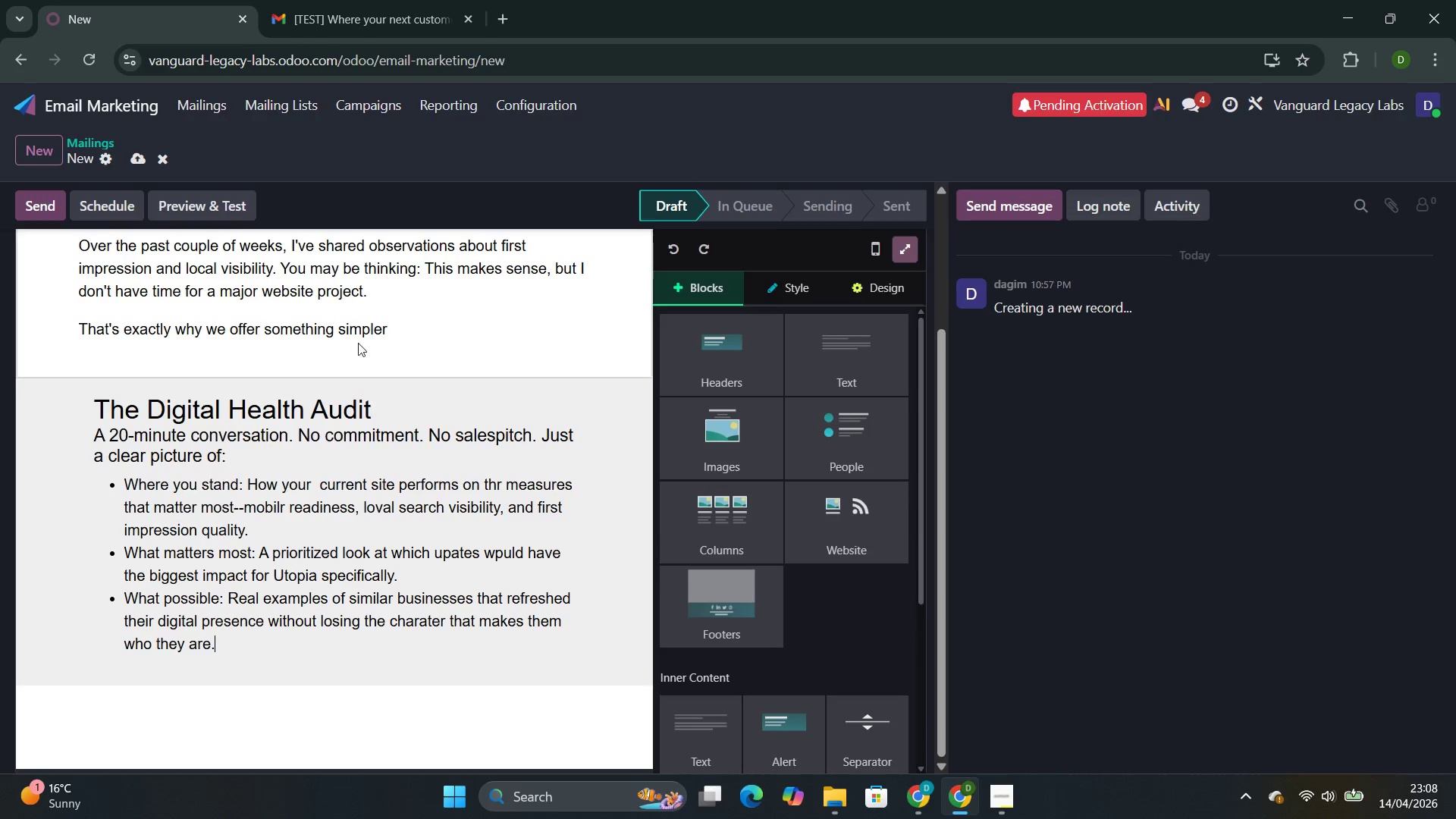 
left_click([384, 350])
 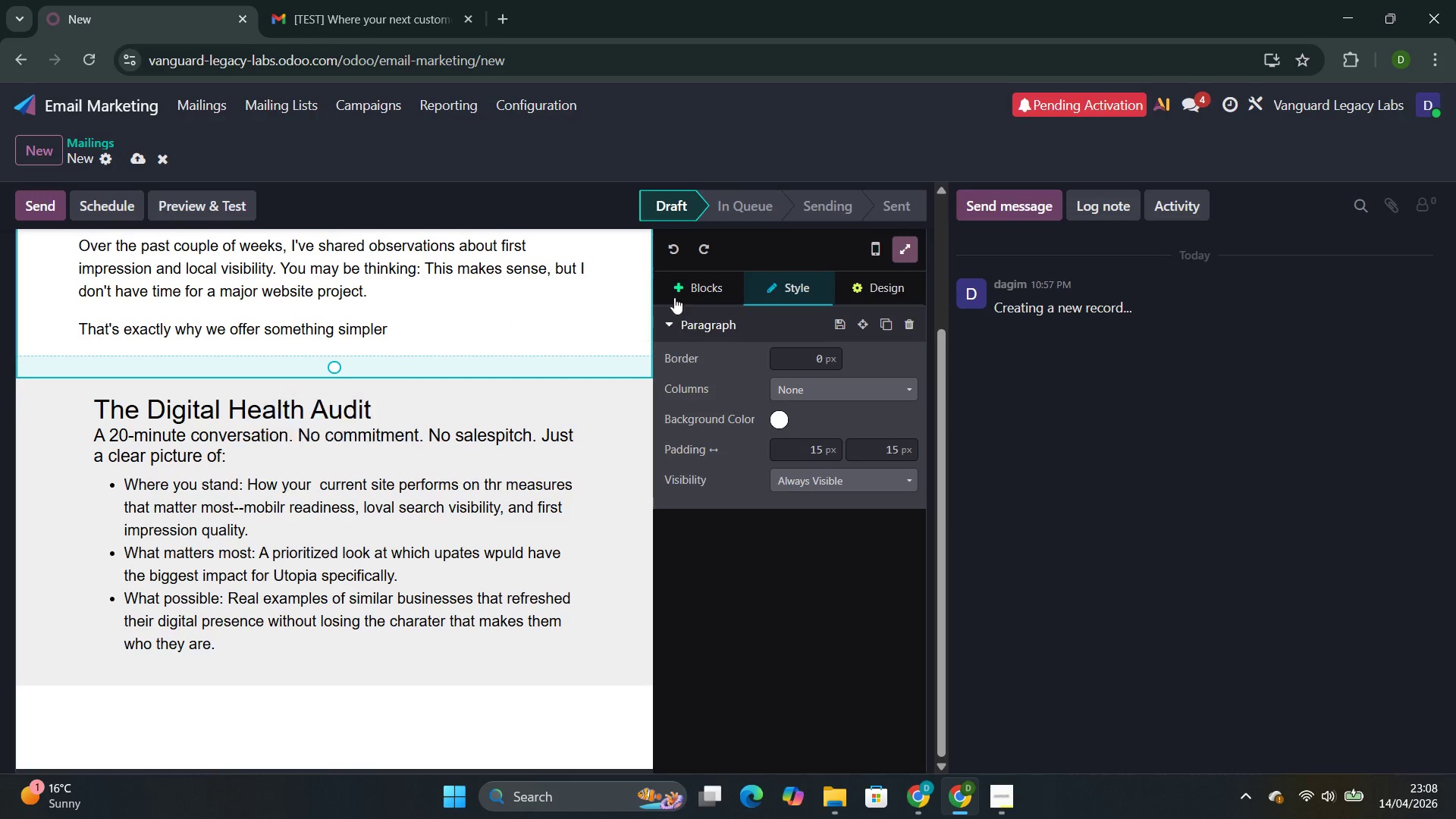 
left_click([690, 290])
 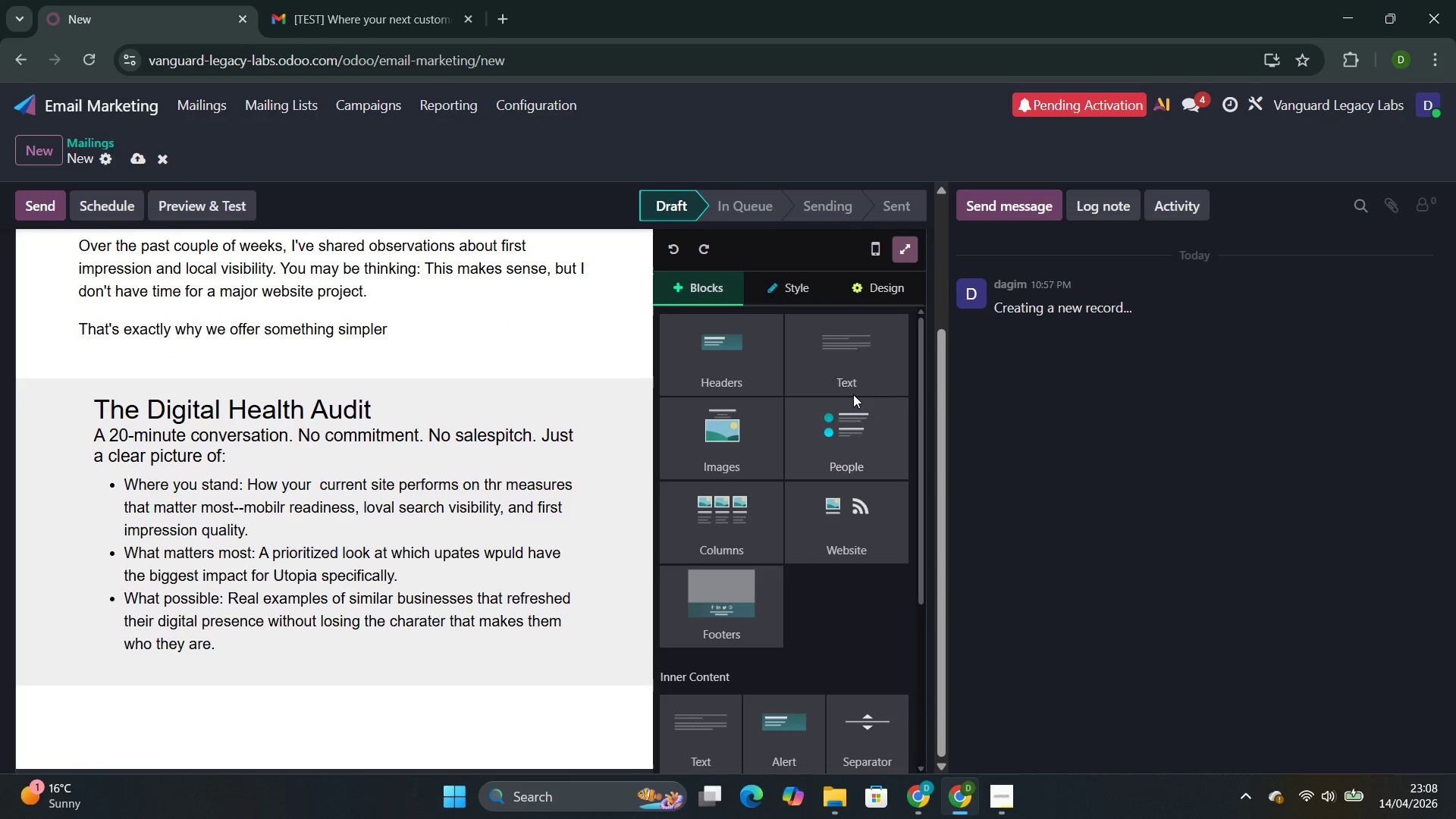 
left_click([852, 377])
 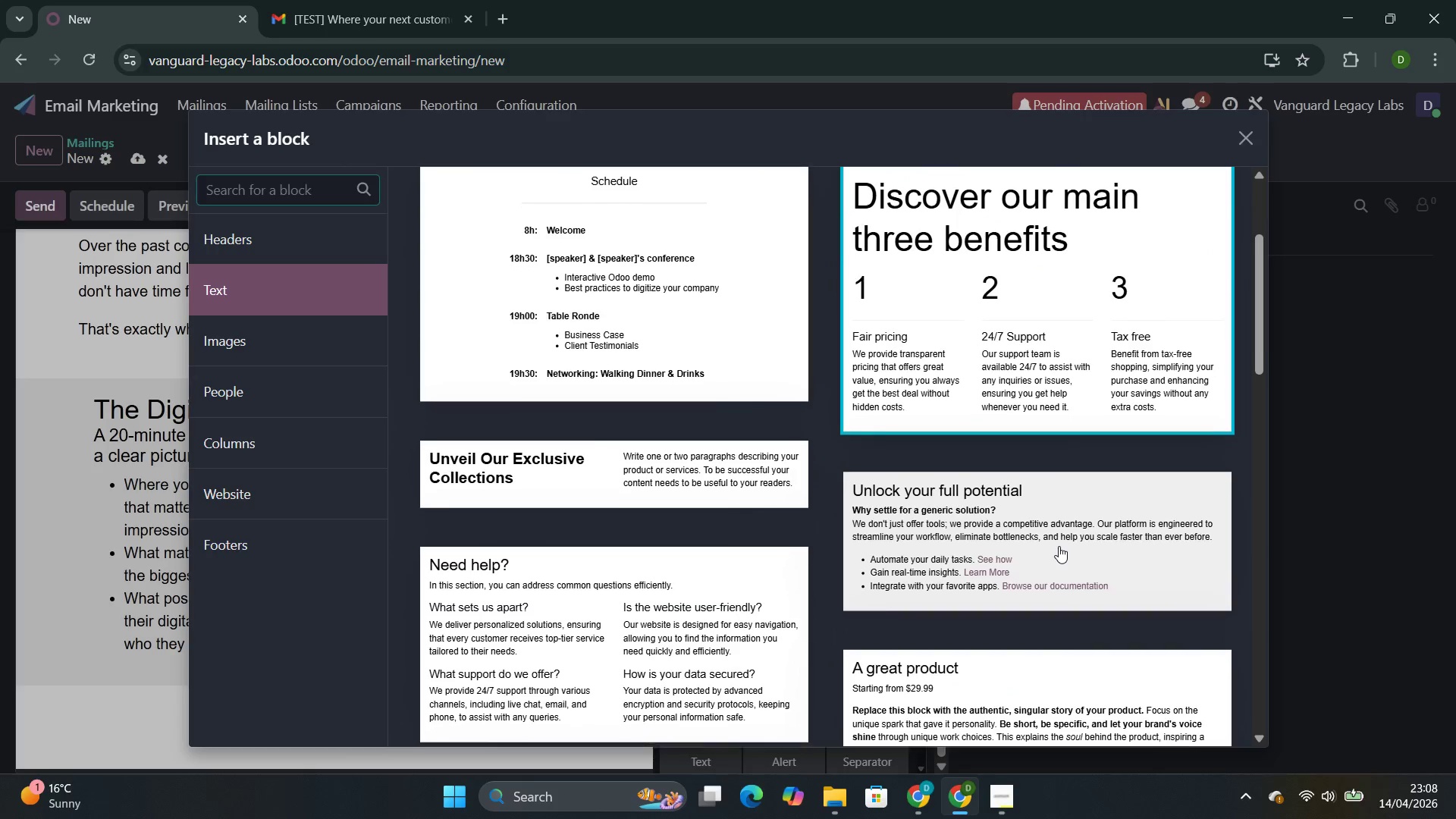 
double_click([1059, 546])
 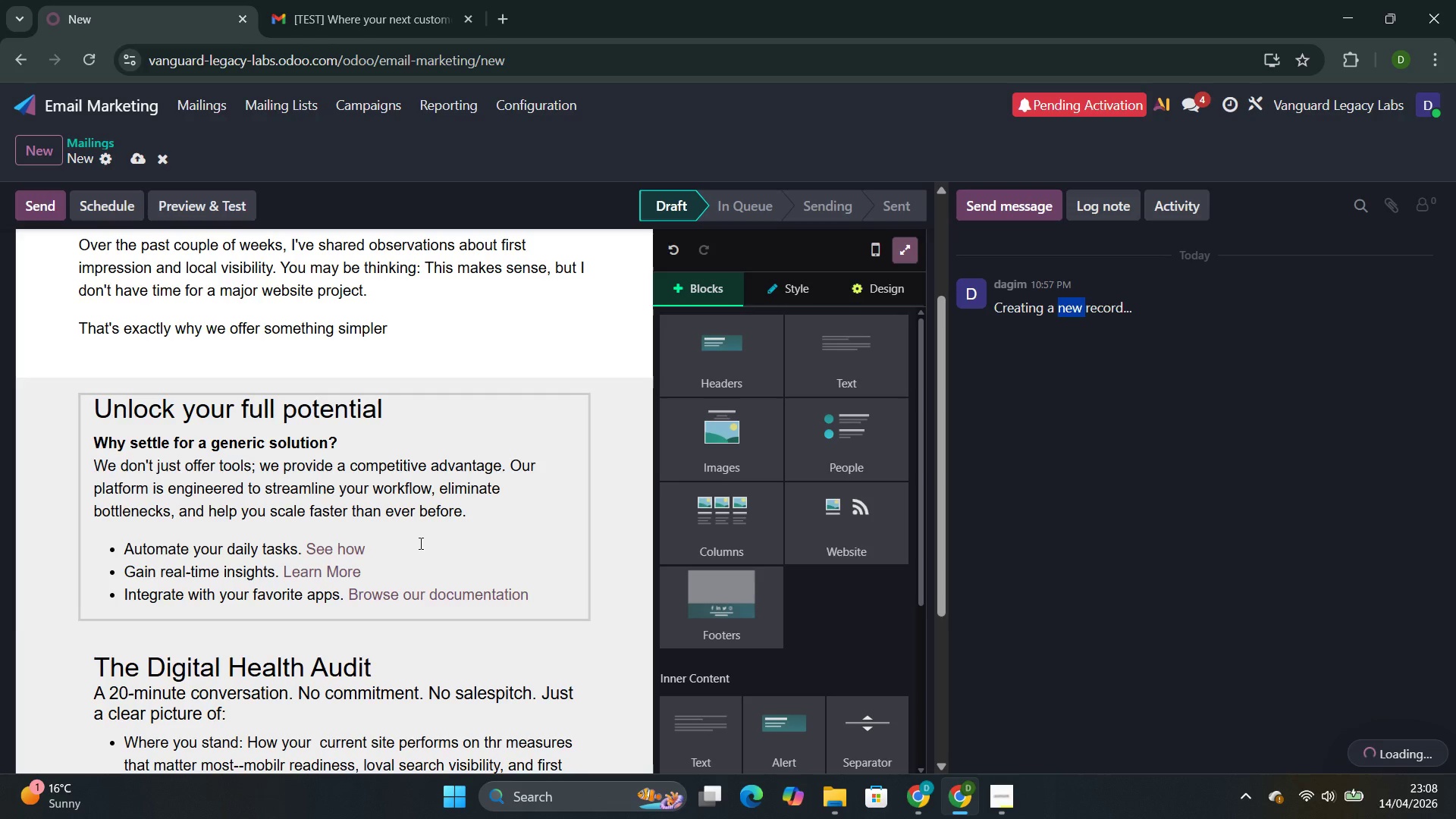 
mouse_move([416, 560])
 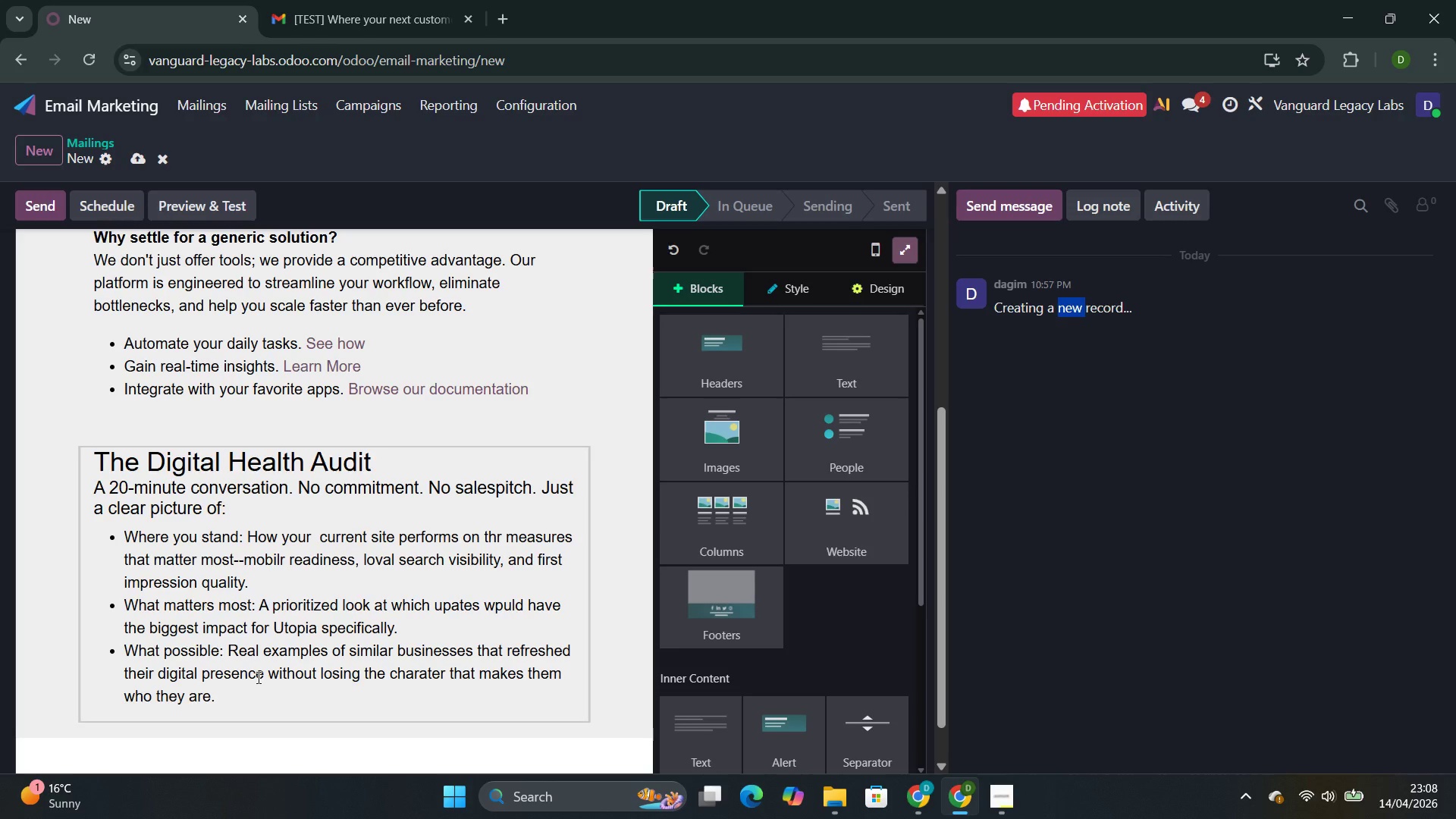 
left_click_drag(start_coordinate=[257, 677], to_coordinate=[255, 689])
 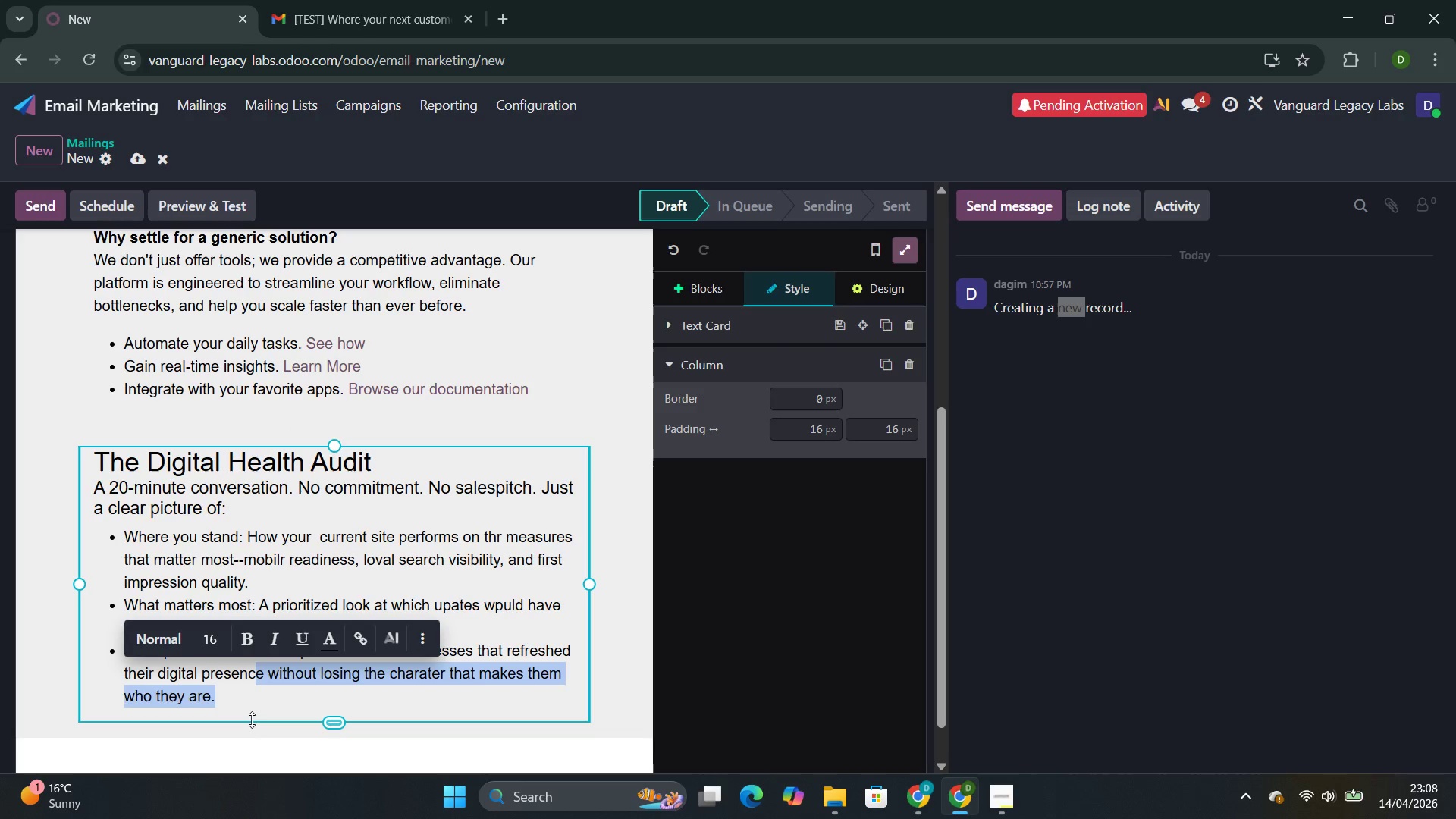 
left_click([252, 720])
 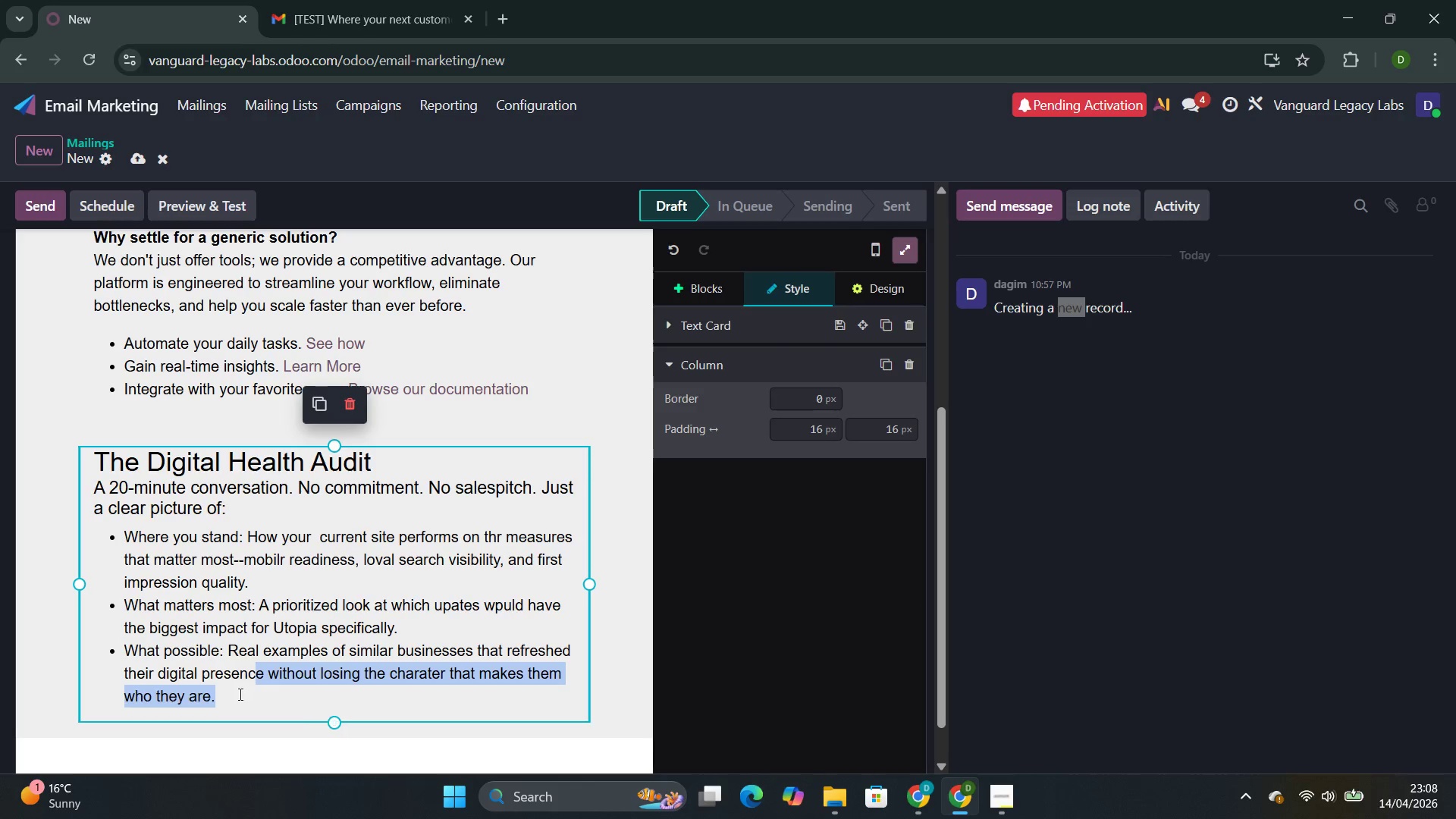 
left_click([239, 694])
 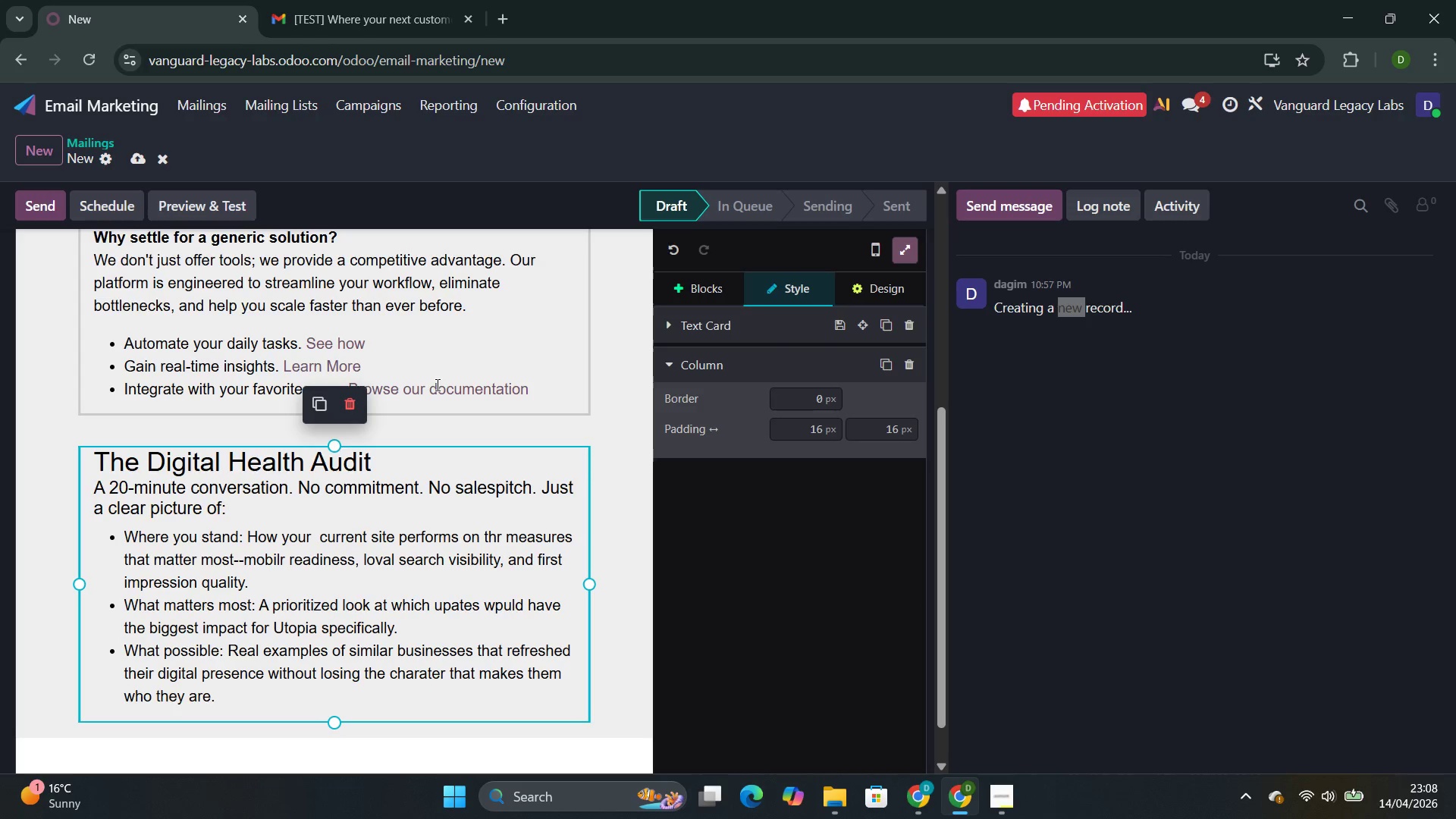 
left_click([436, 384])
 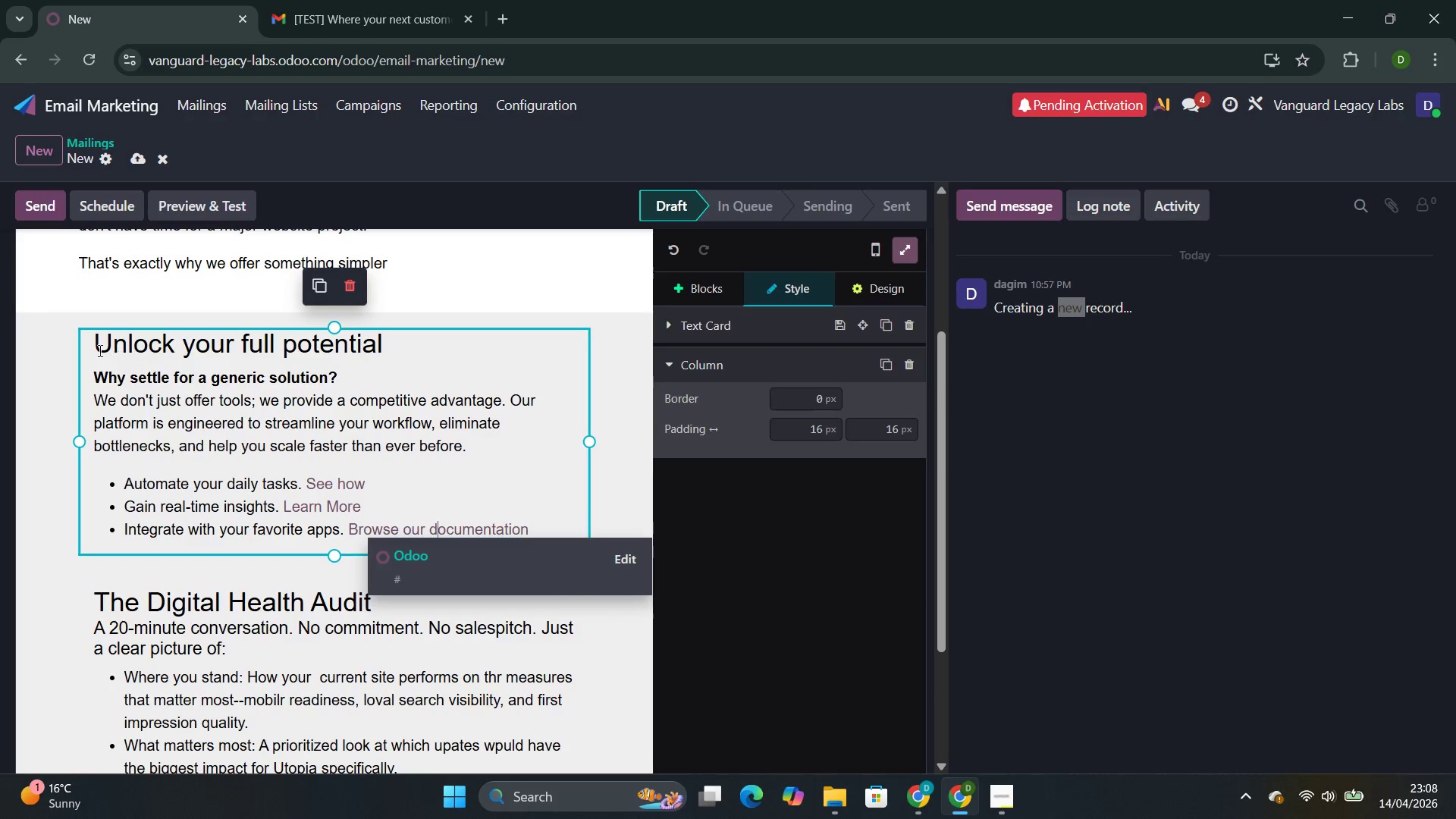 
hold_key(key=ControlLeft, duration=0.55)
 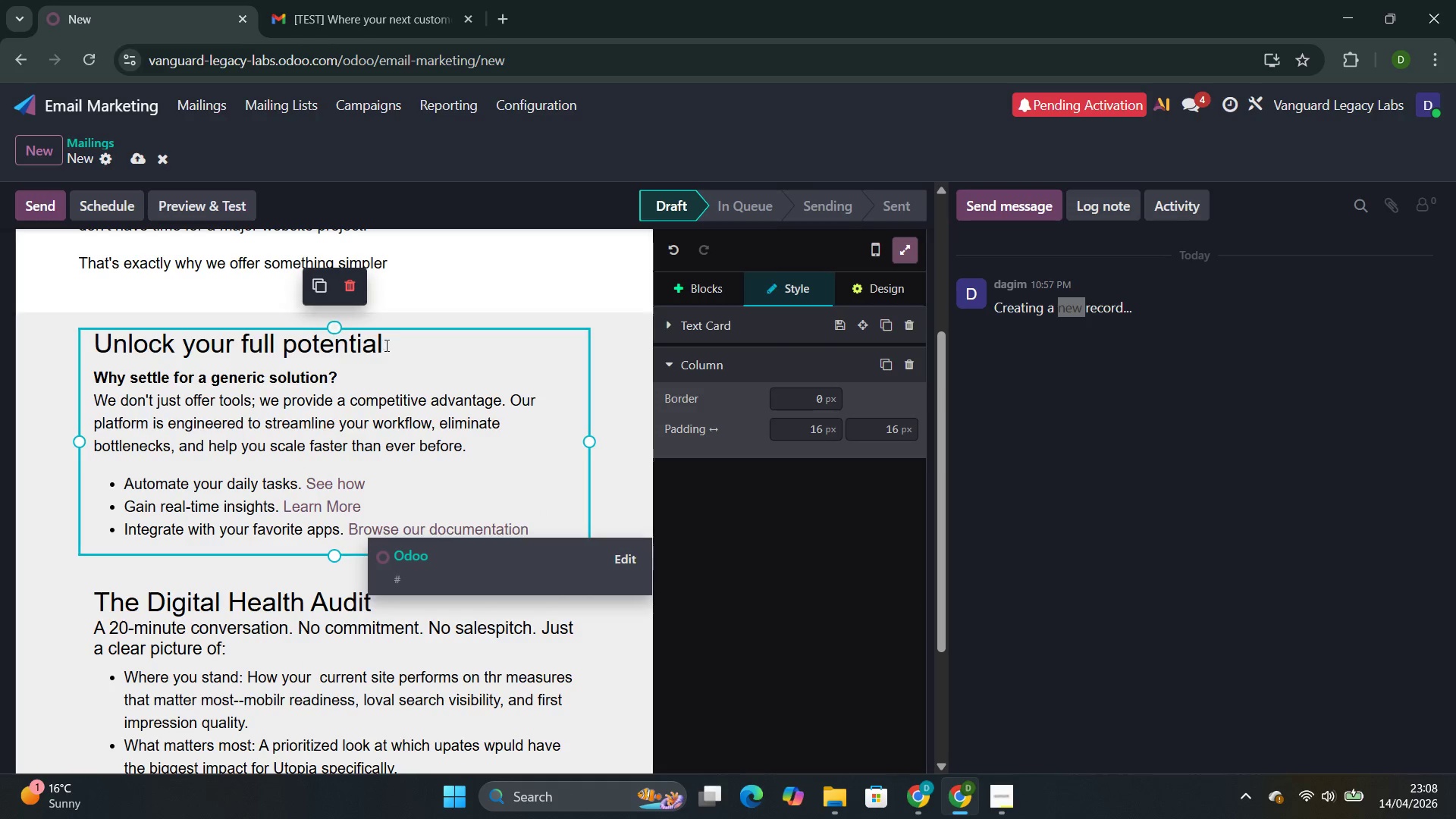 
left_click([371, 362])
 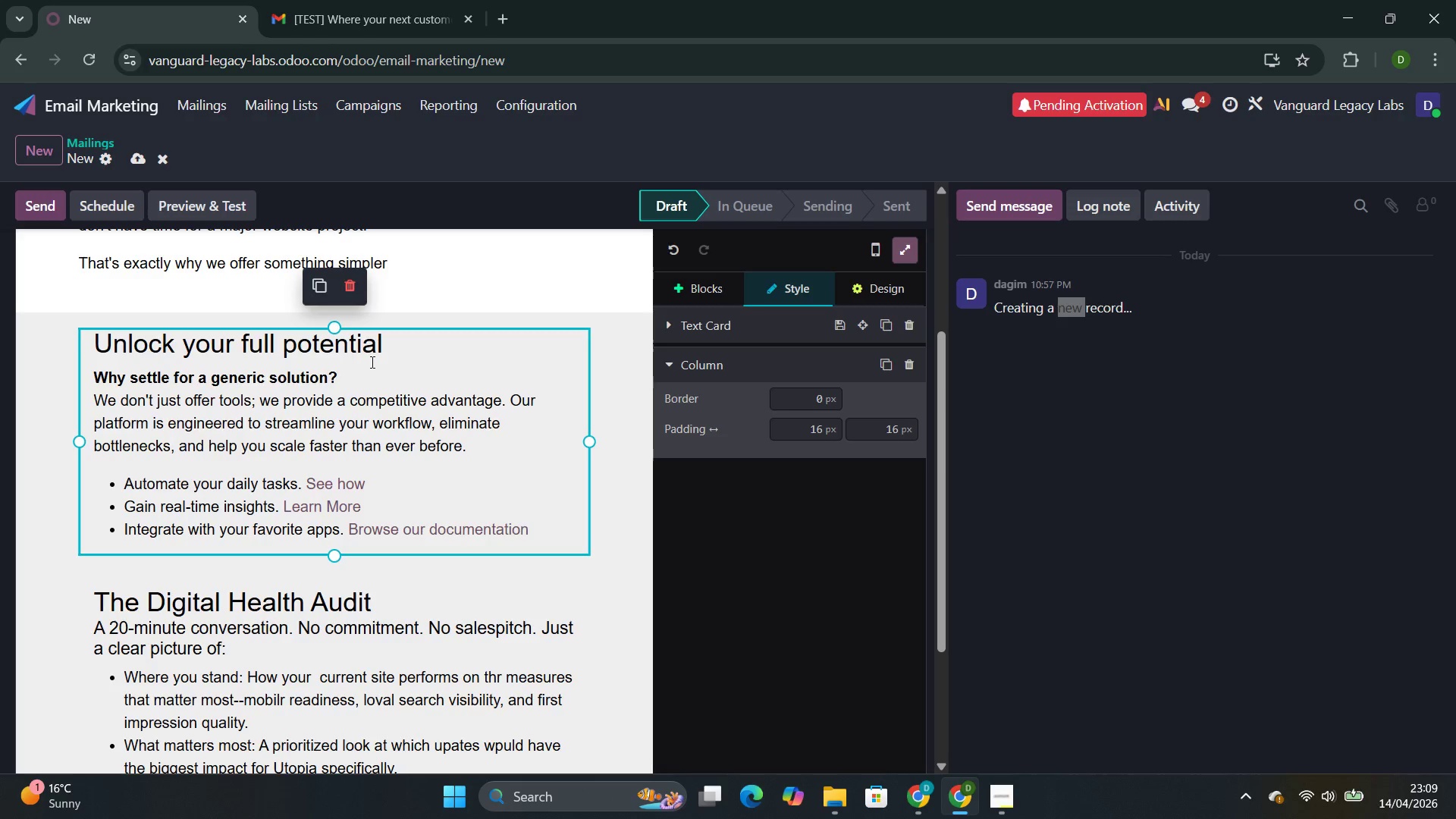 
wait(7.62)
 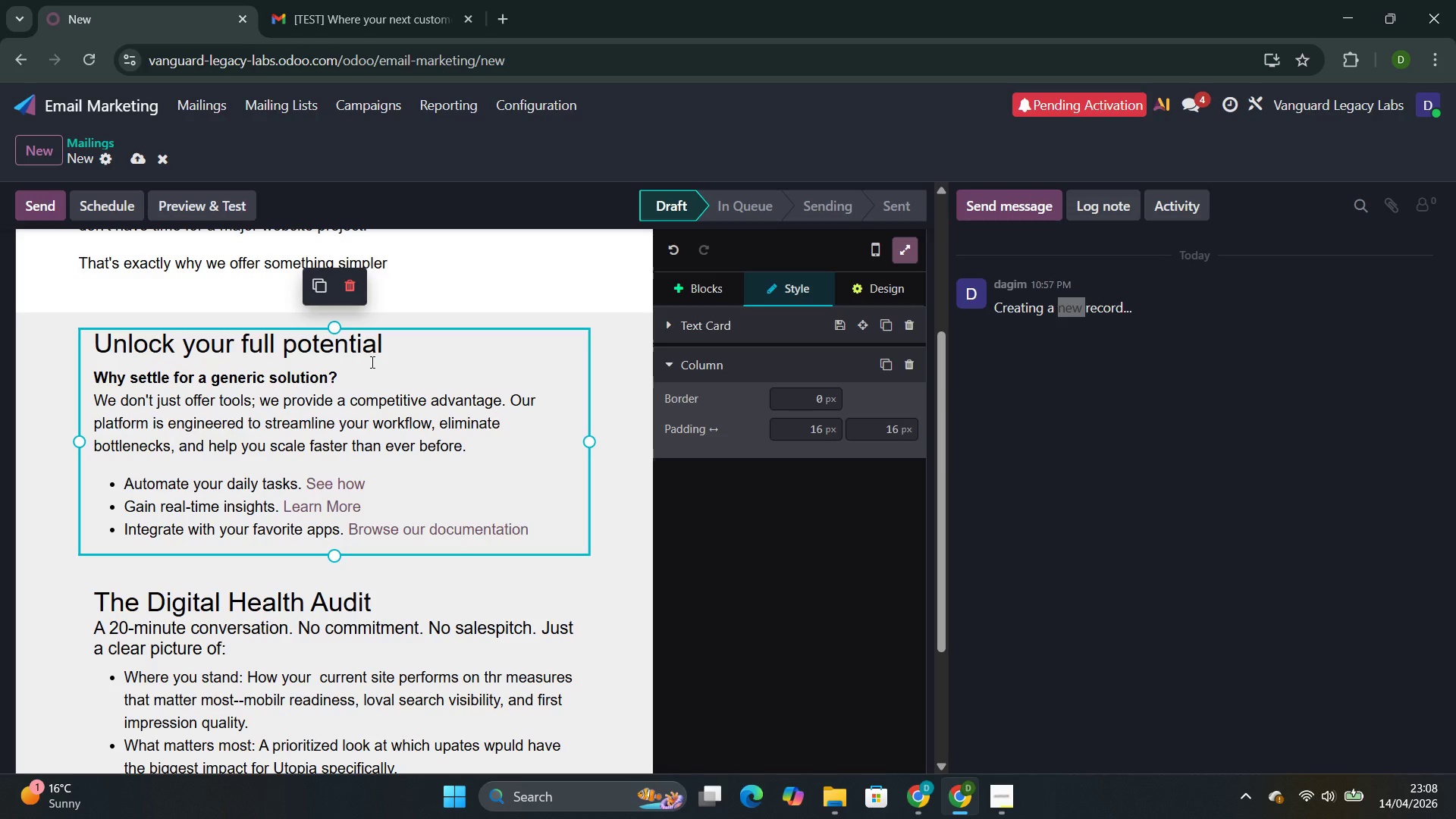 
left_click_drag(start_coordinate=[391, 344], to_coordinate=[99, 341])
 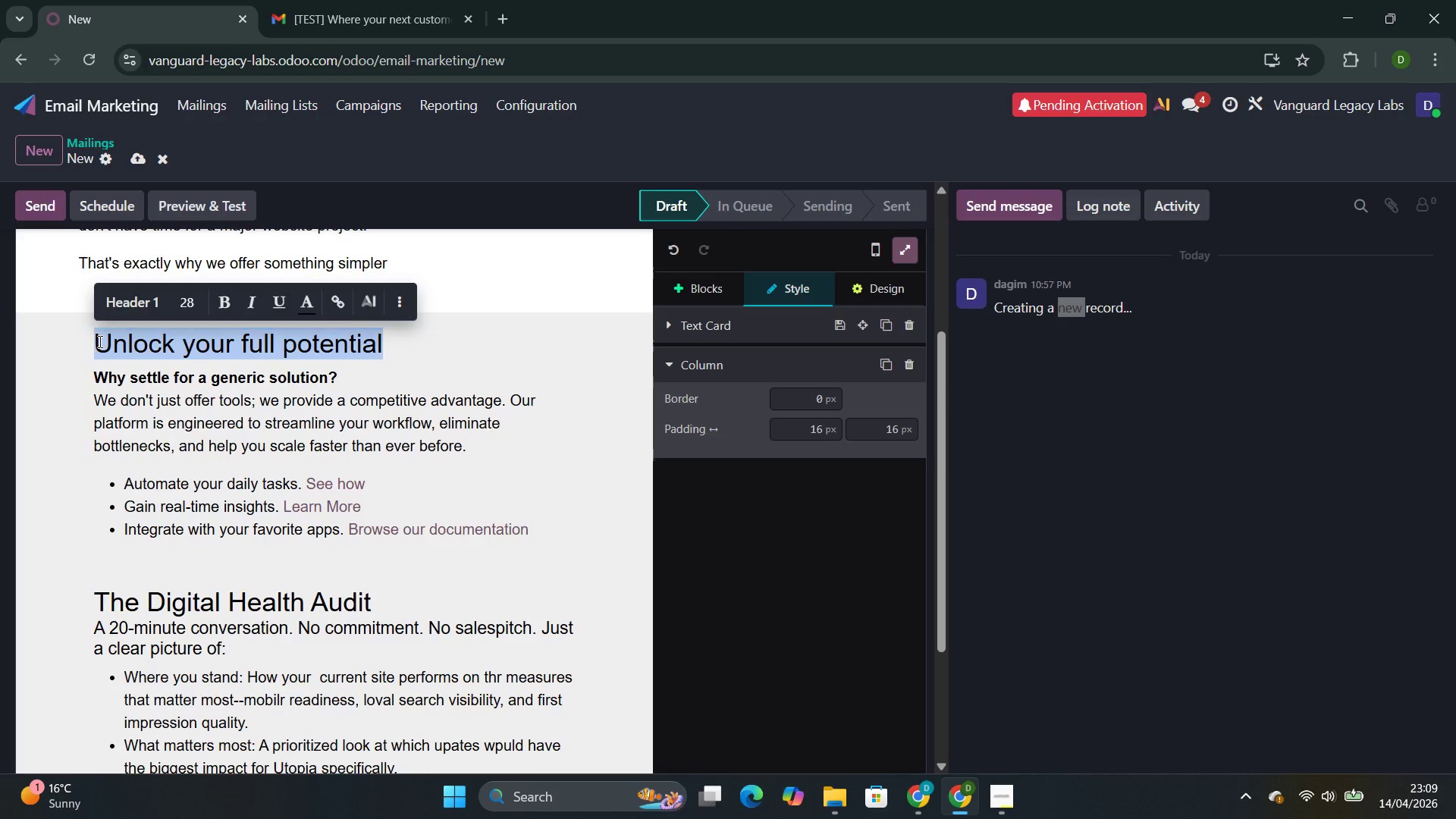 
type(What This Is Not)
 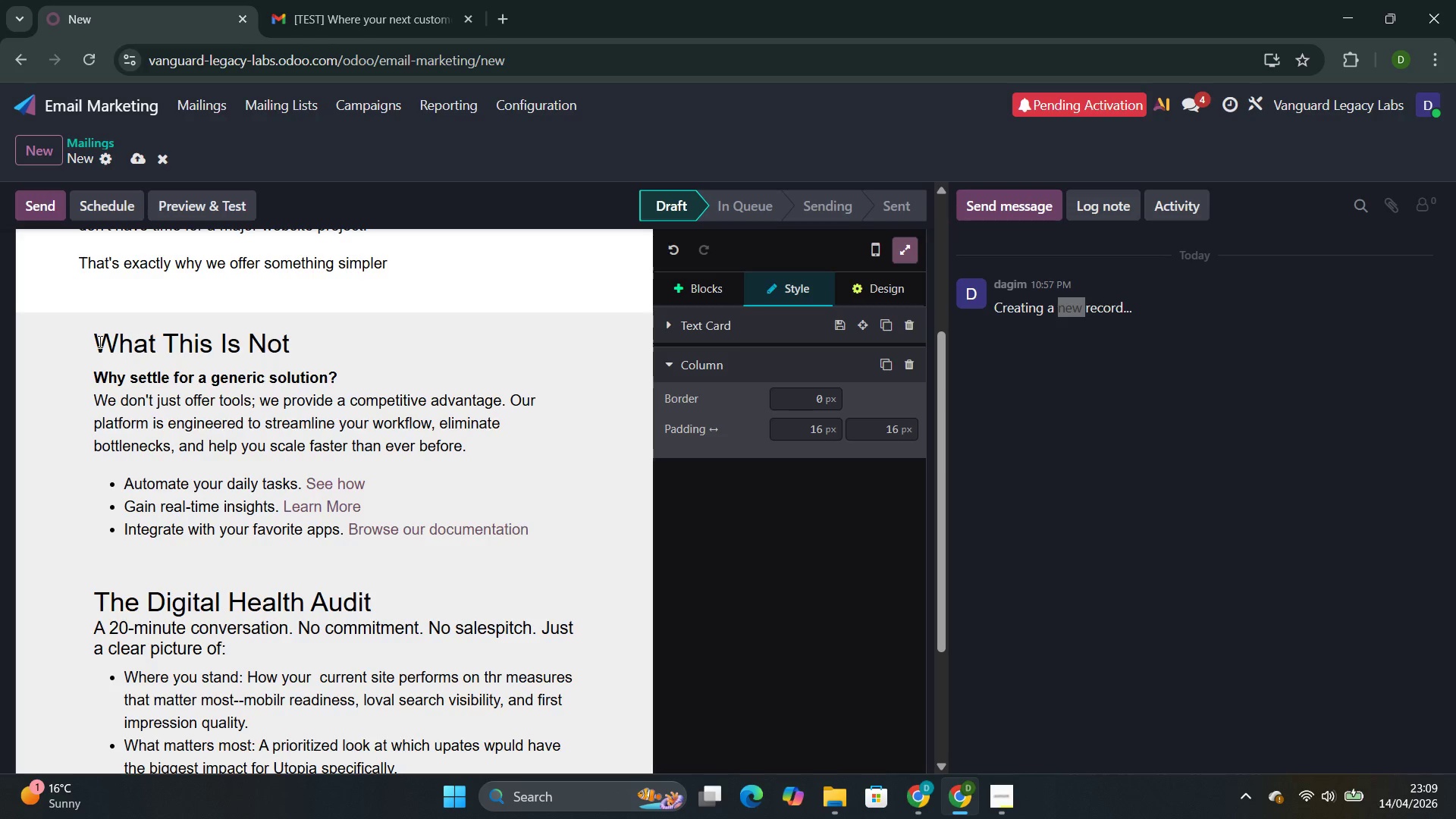 
left_click_drag(start_coordinate=[474, 451], to_coordinate=[76, 387])
 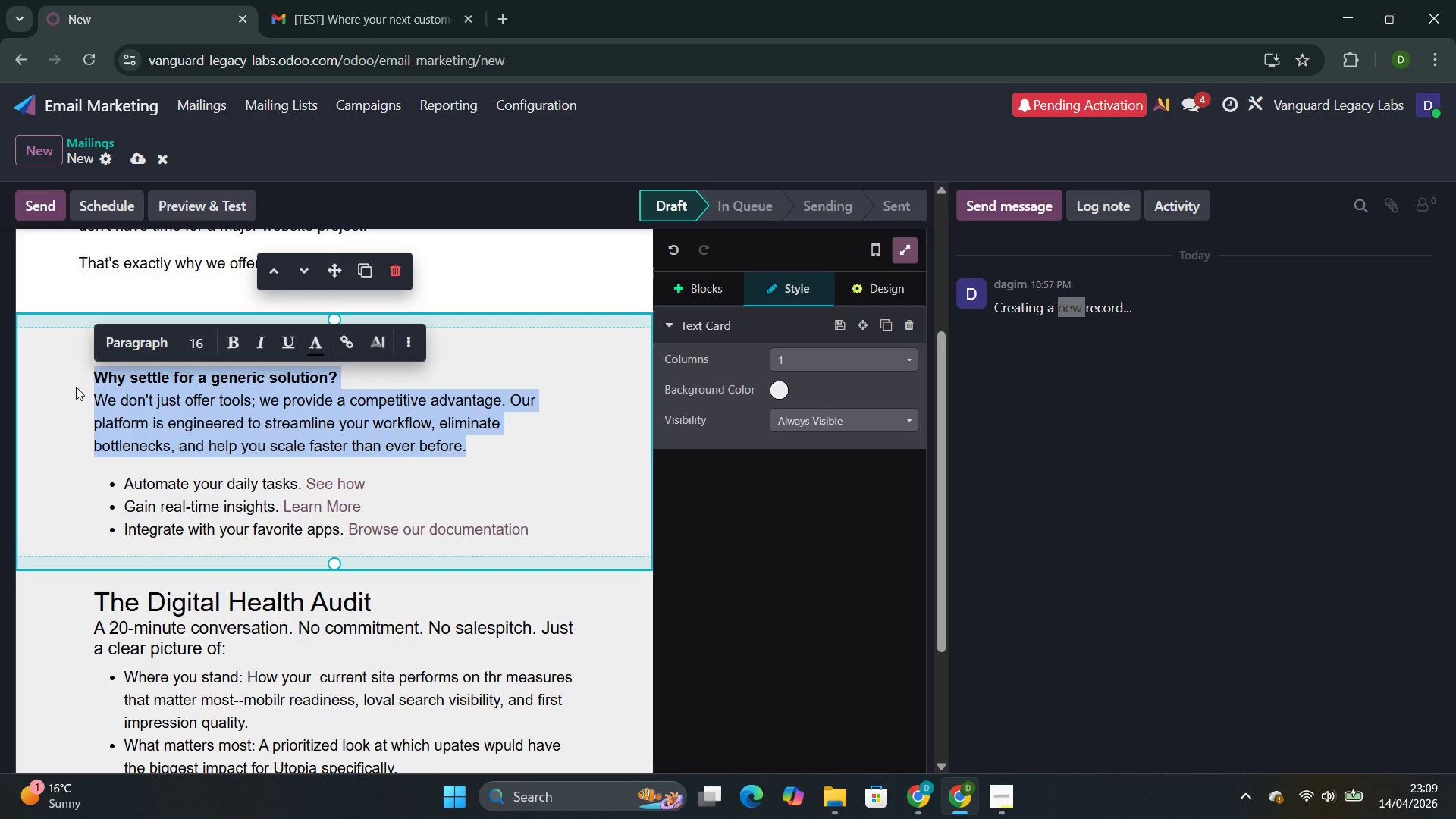 
key(Backspace)
 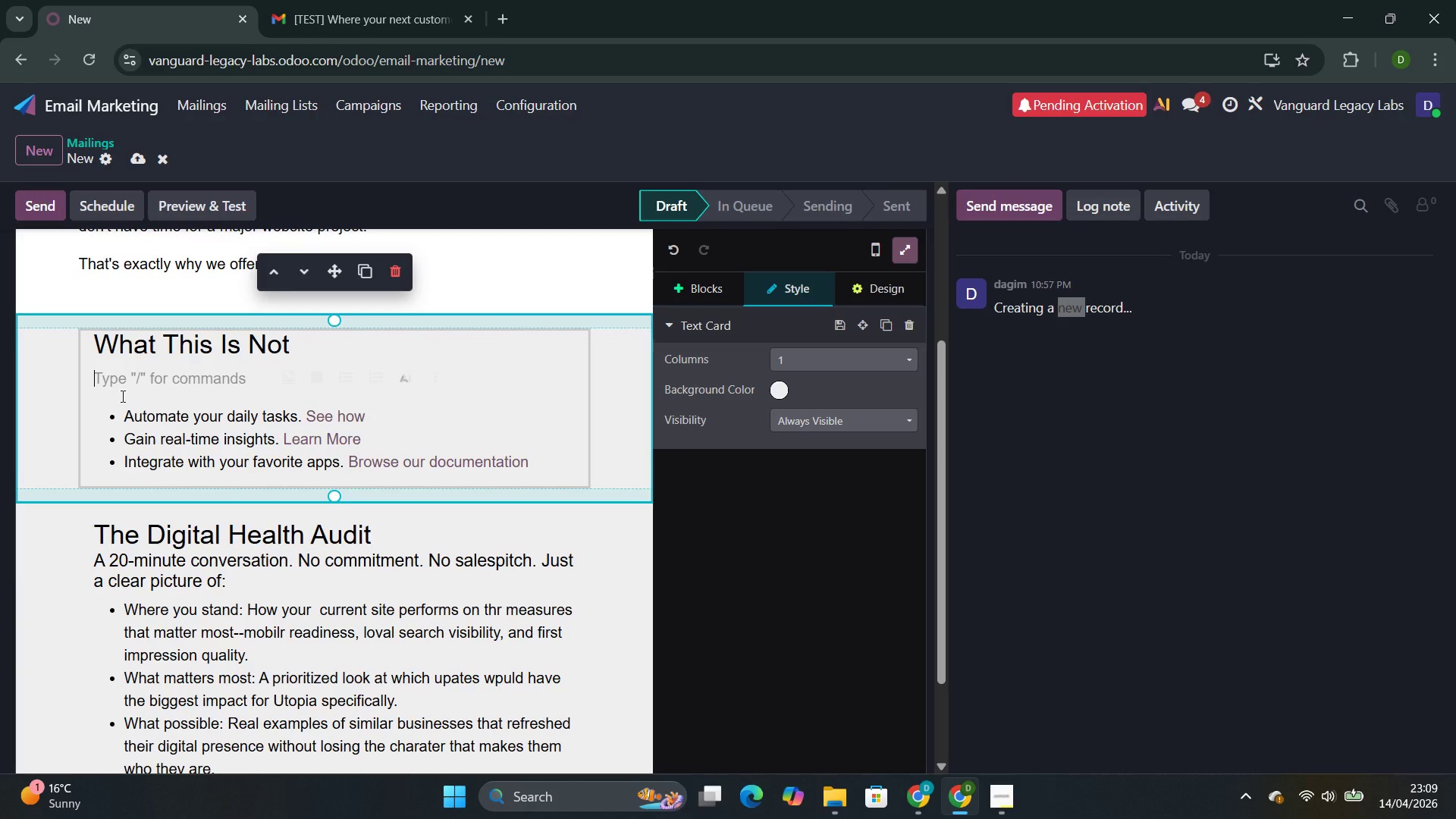 
key(Backspace)
 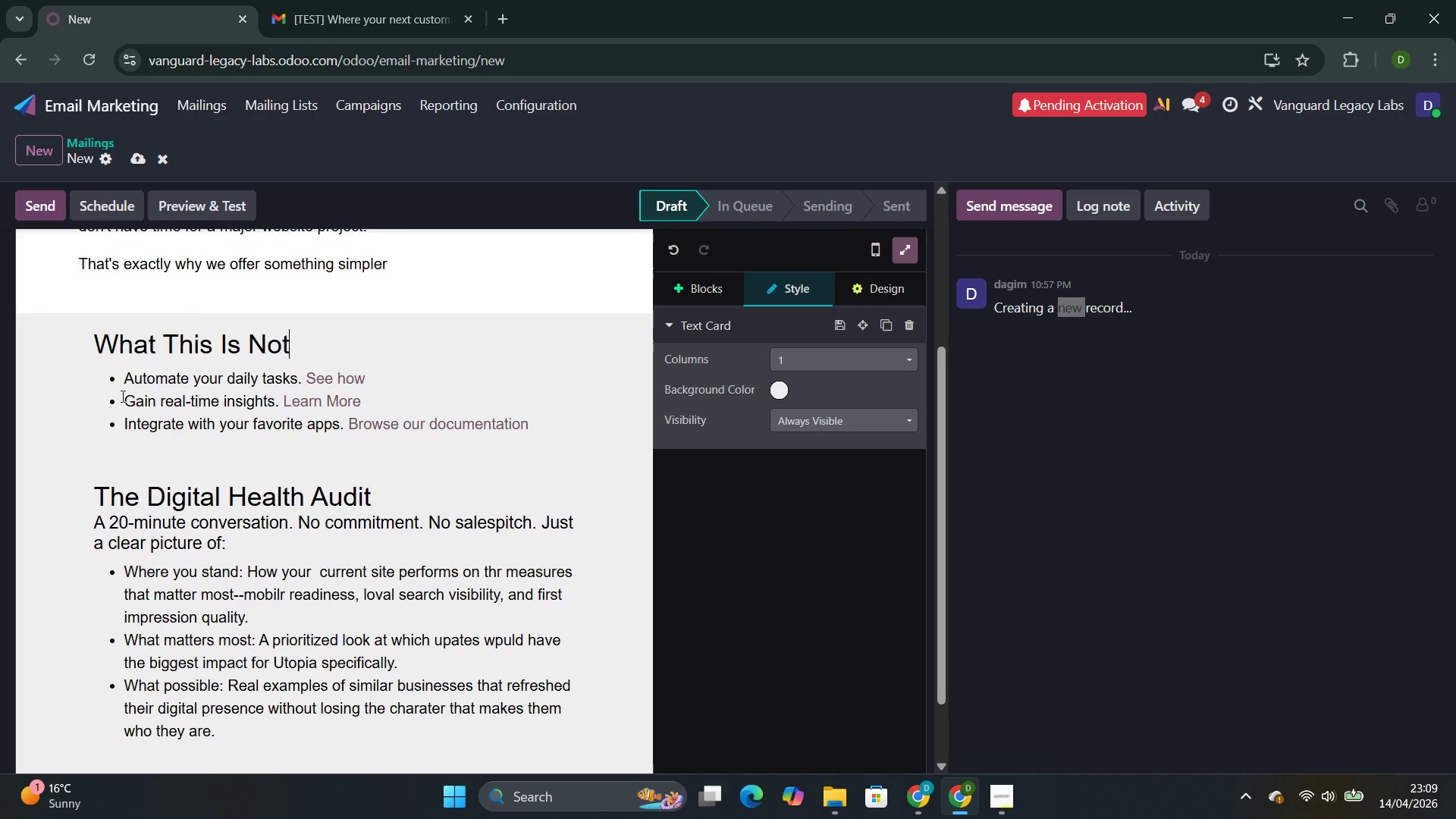 
left_click([121, 396])
 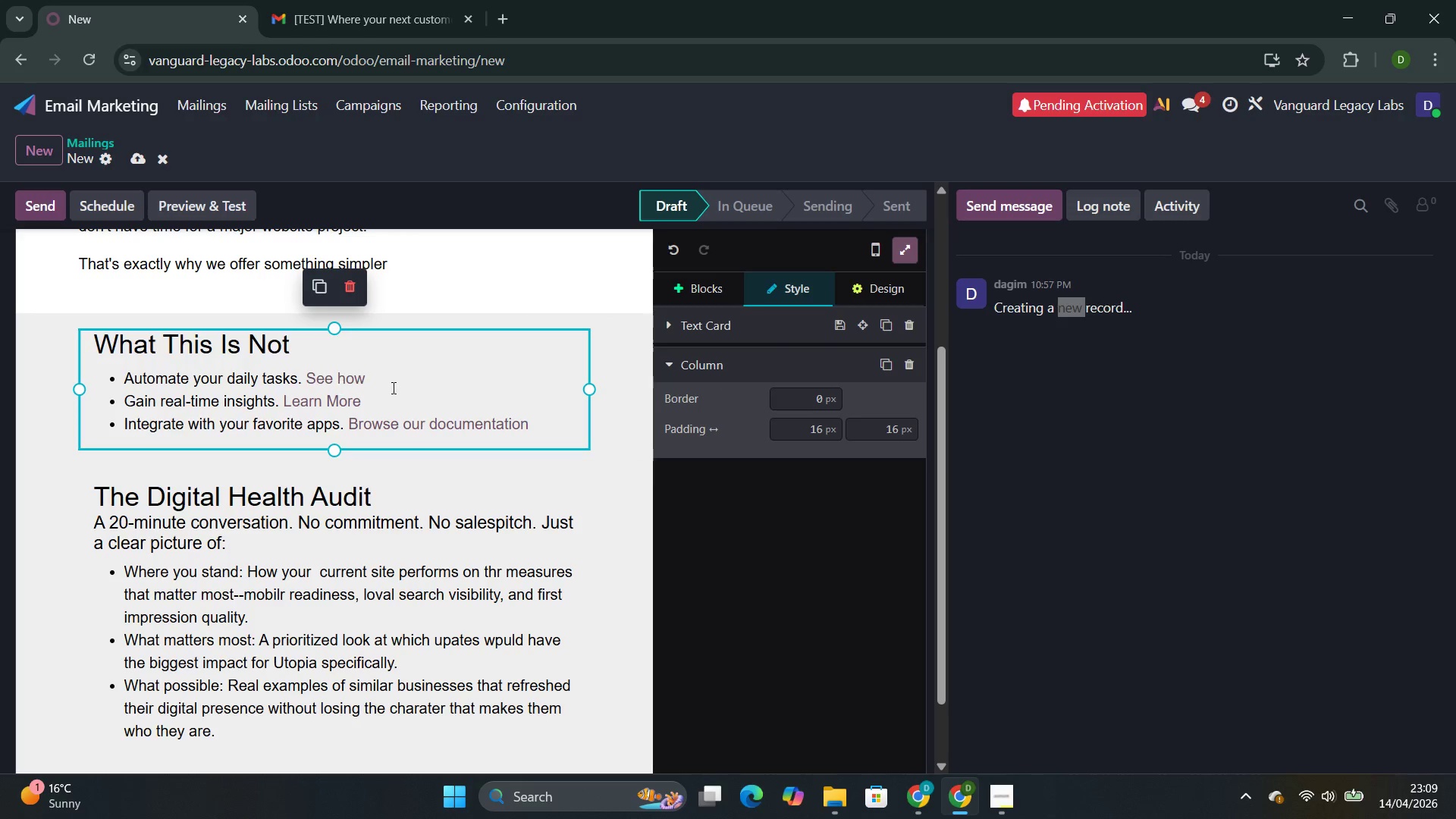 
left_click([395, 387])
 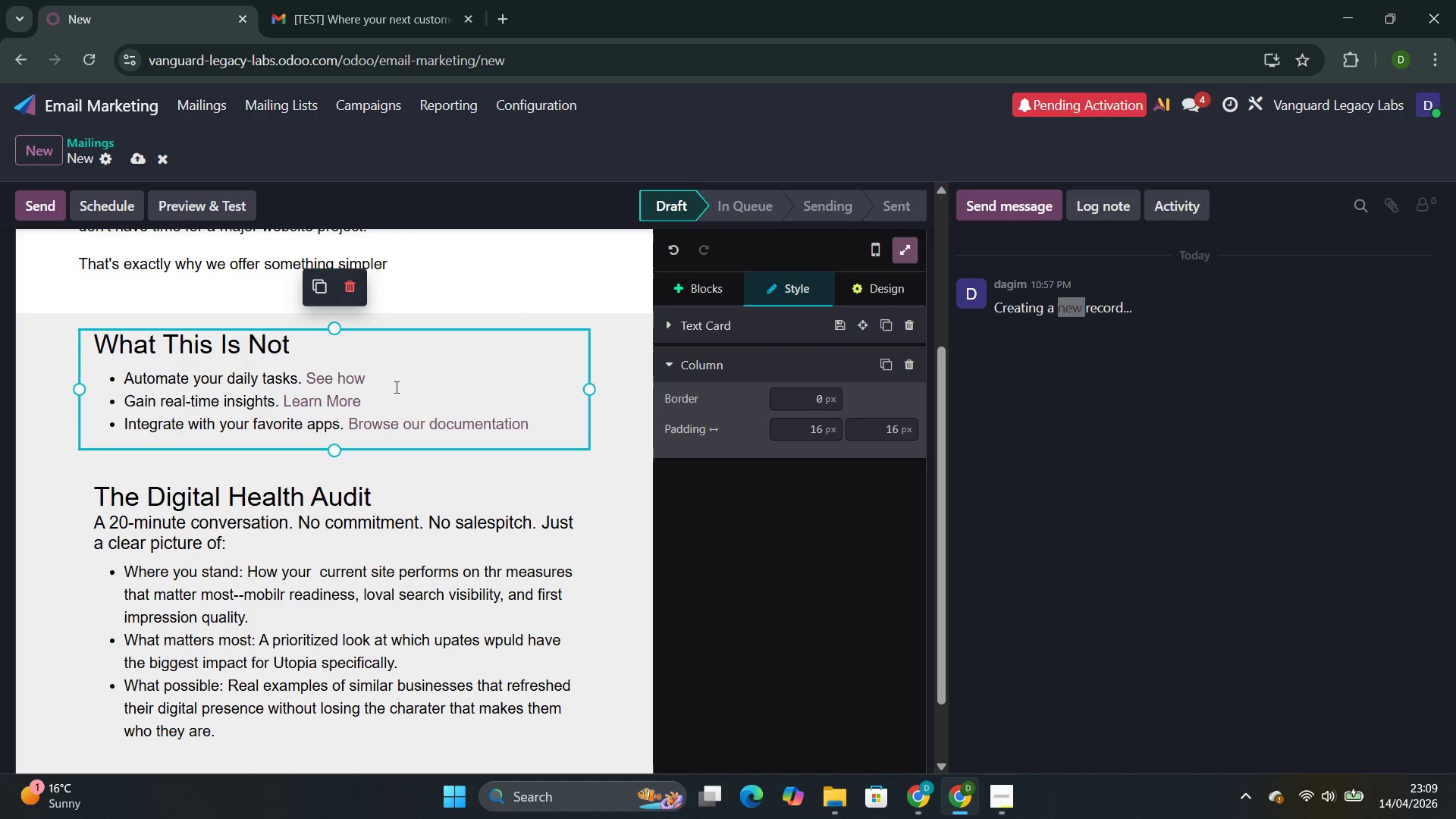 
left_click([391, 390])
 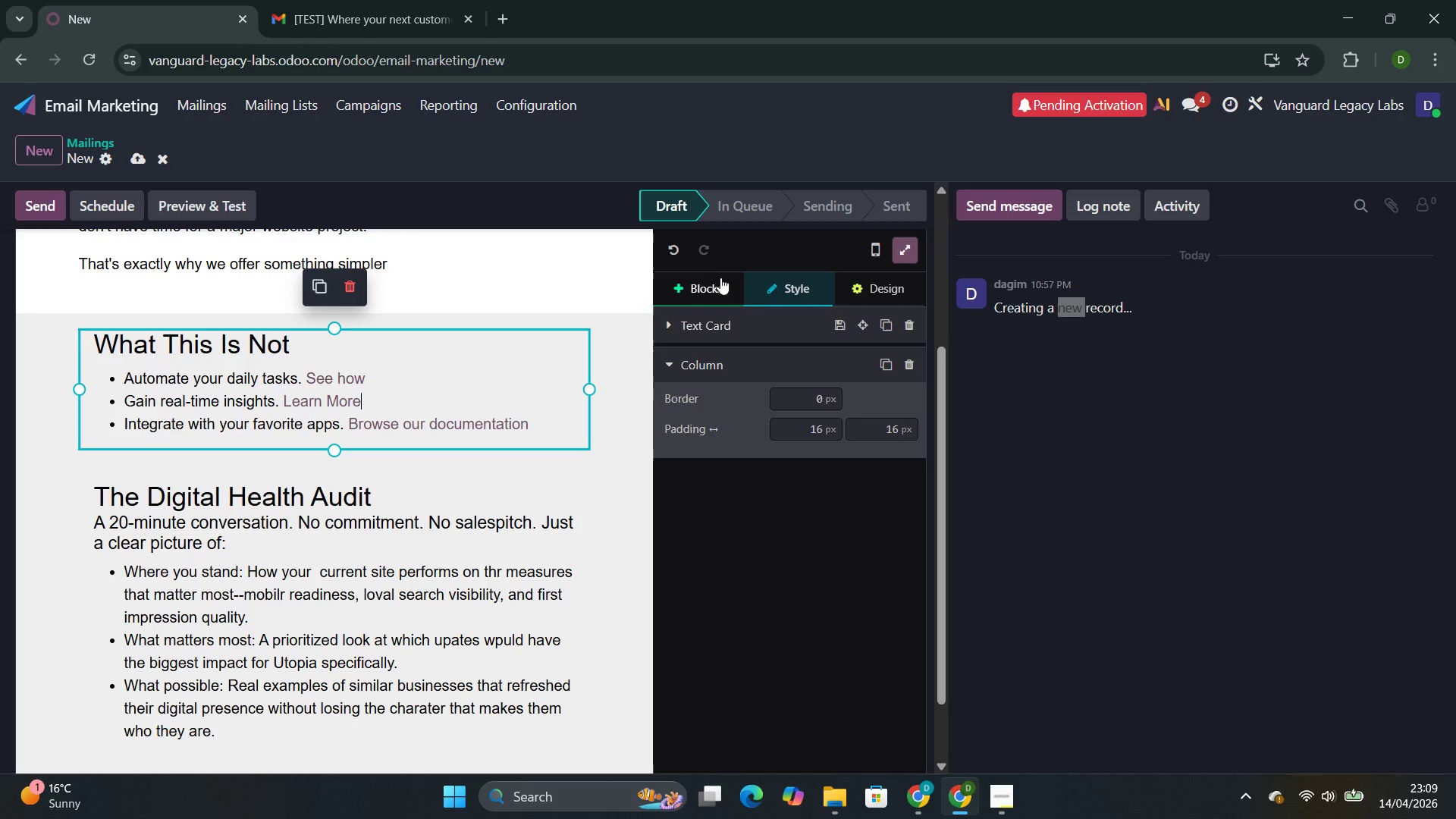 
left_click([697, 289])
 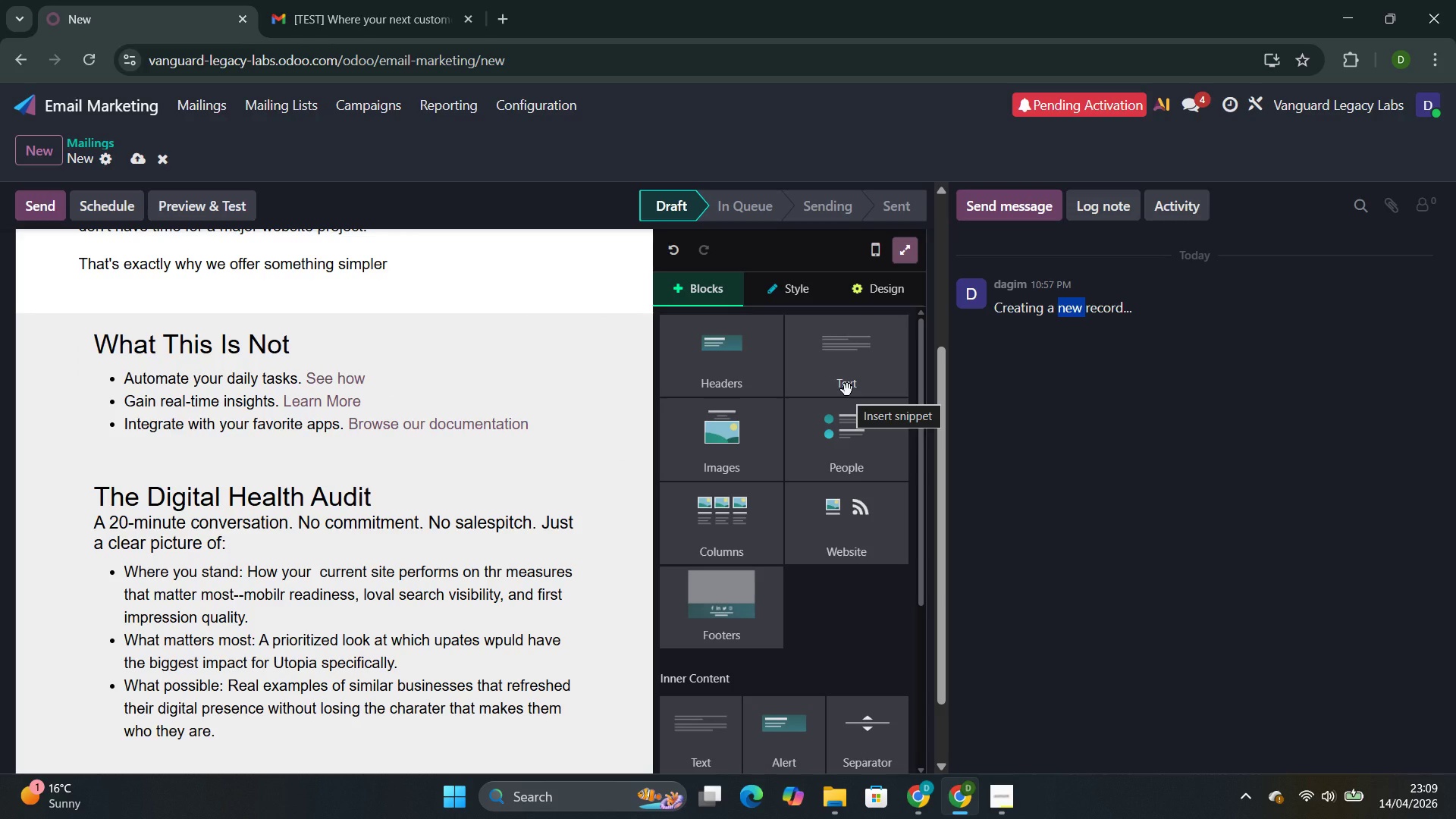 
left_click([848, 357])
 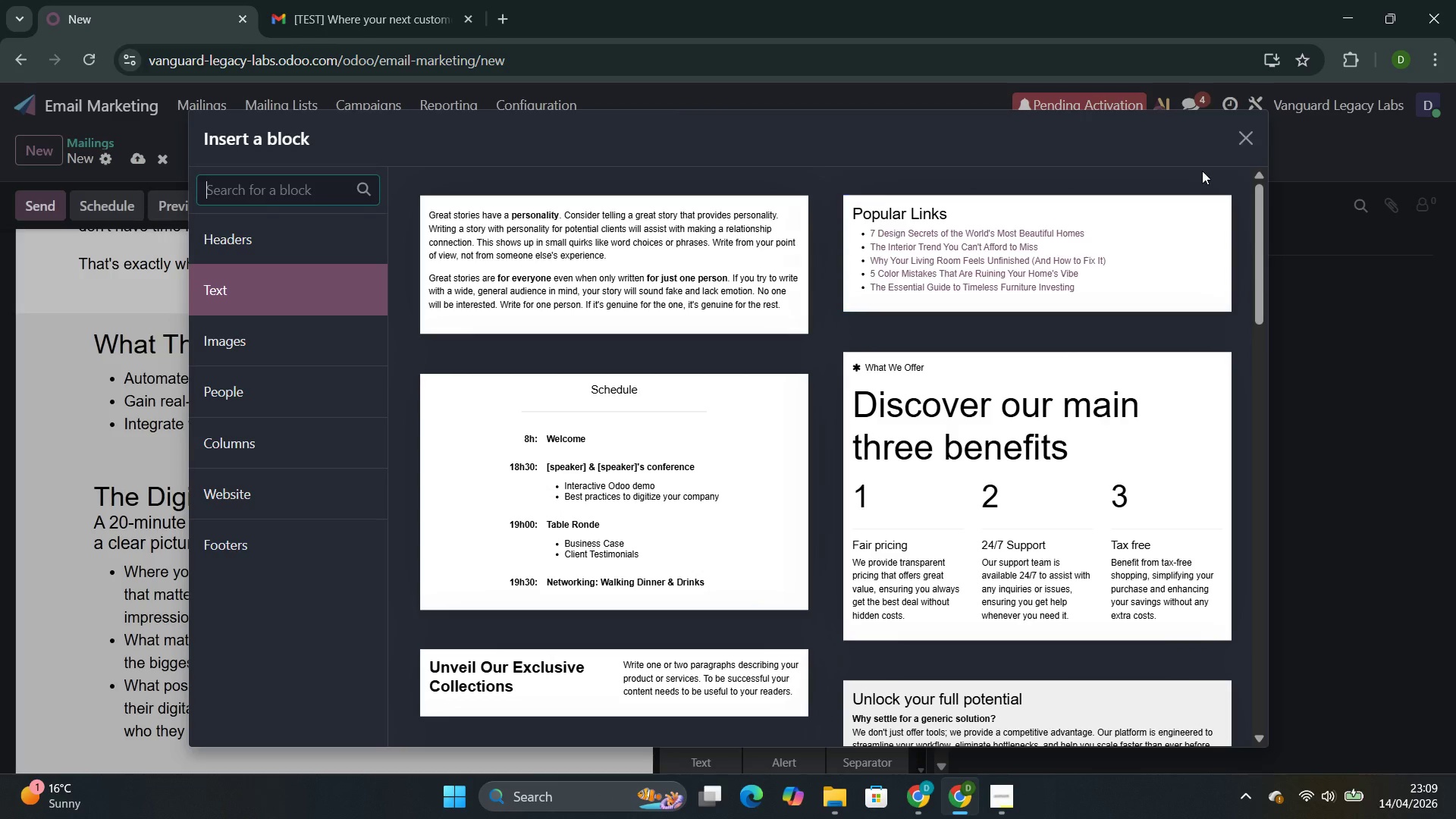 
left_click([1248, 144])
 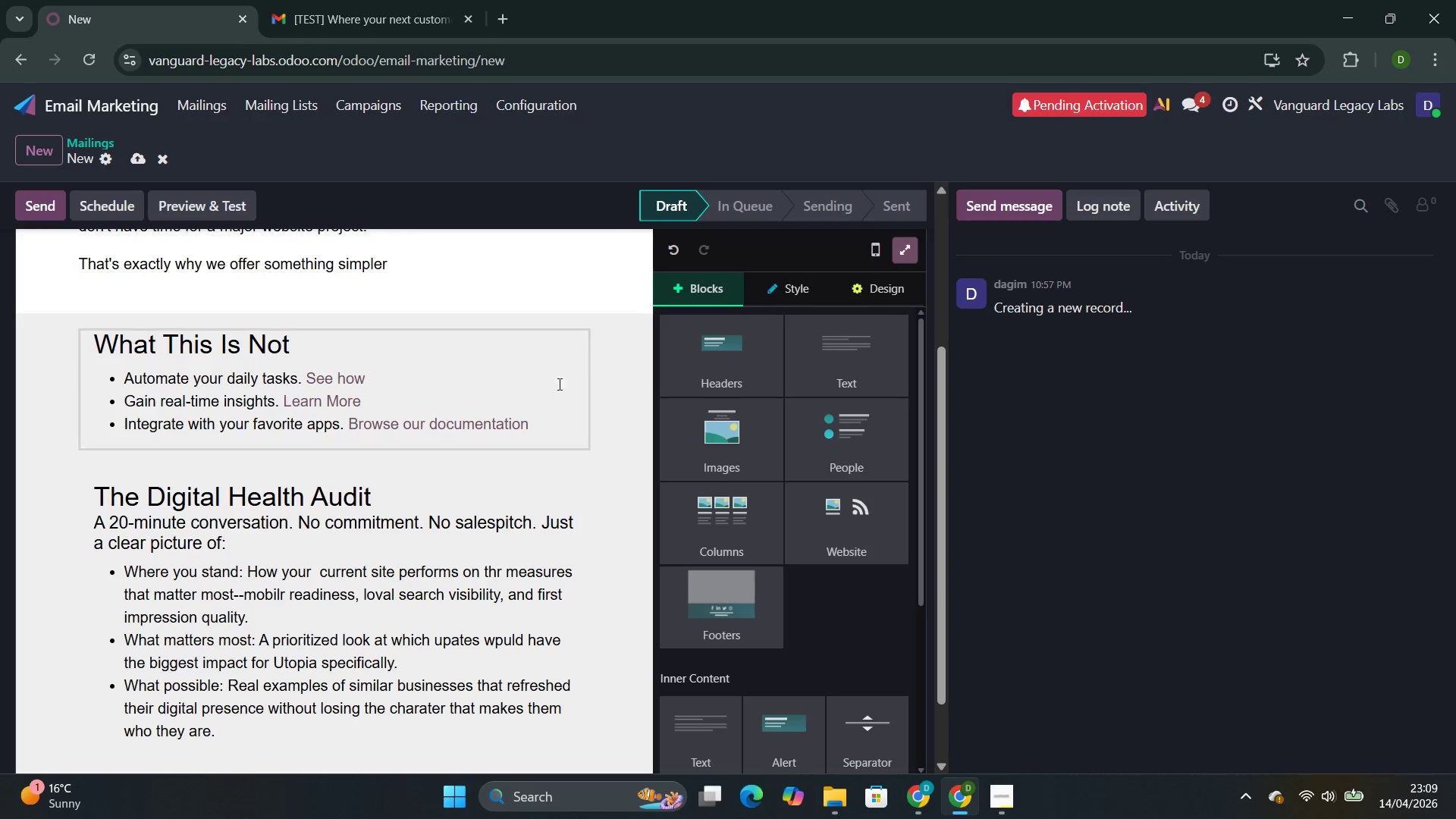 
left_click_drag(start_coordinate=[563, 427], to_coordinate=[83, 340])
 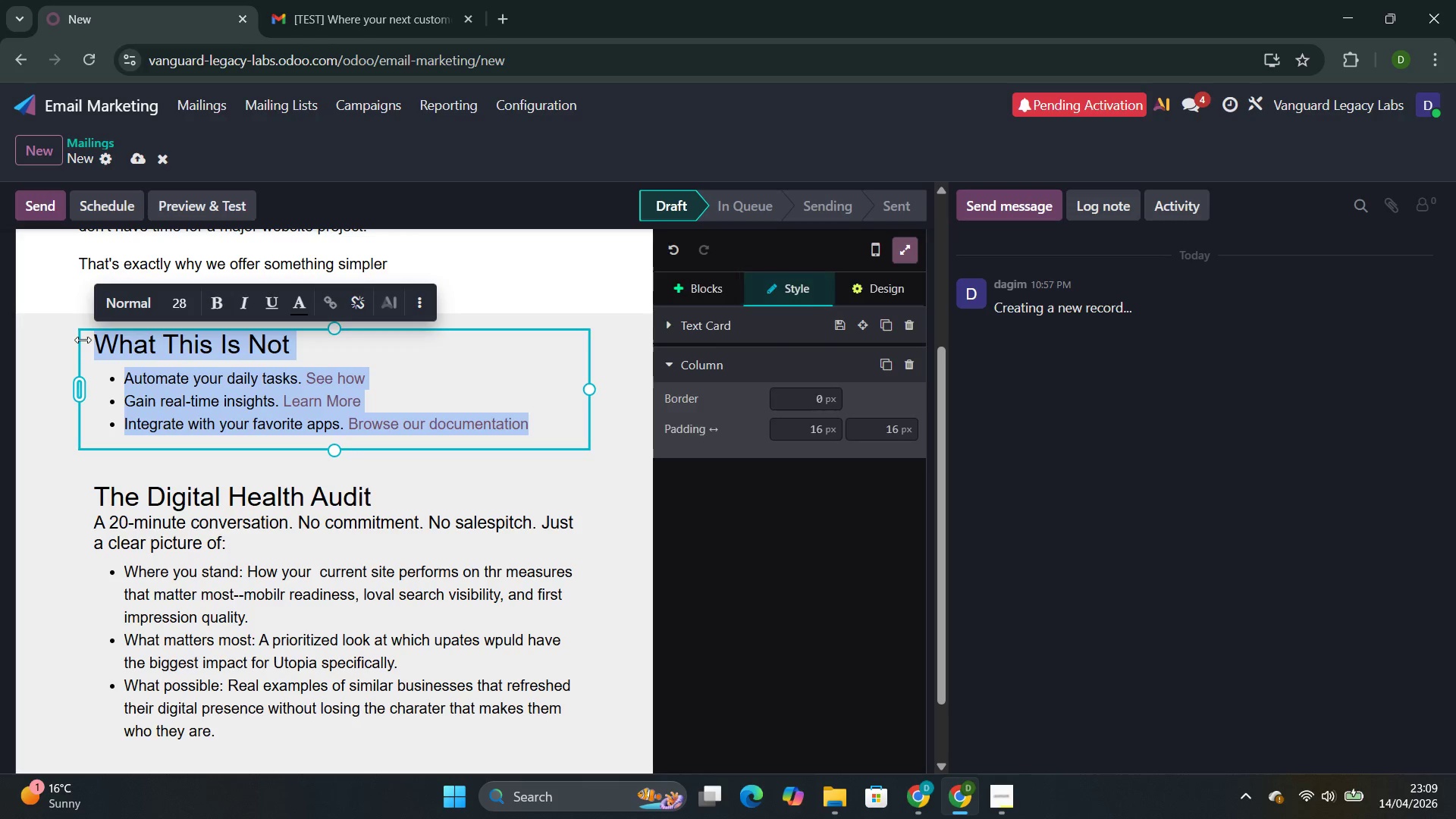 
key(Control+C)
 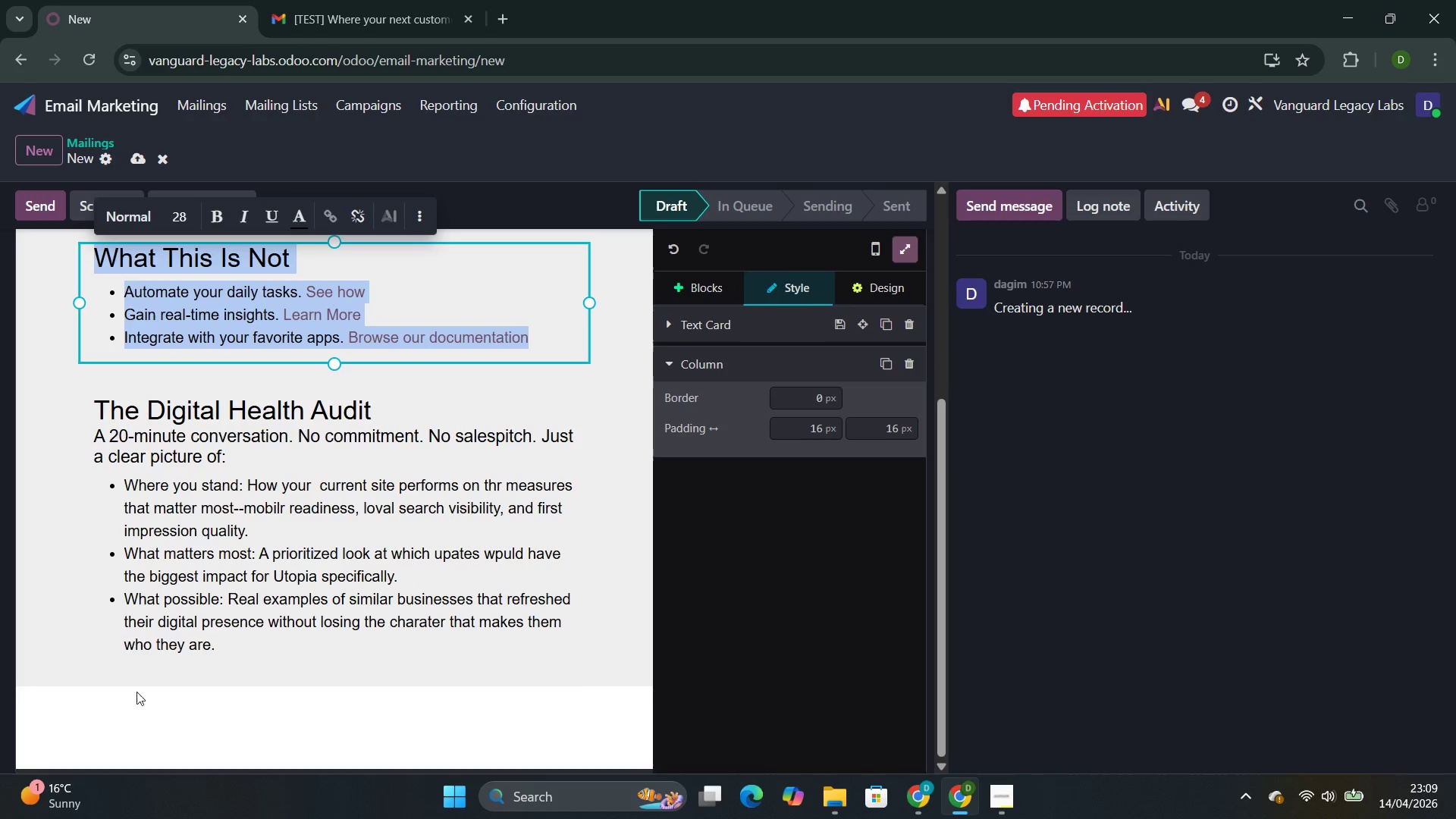 
left_click([138, 723])
 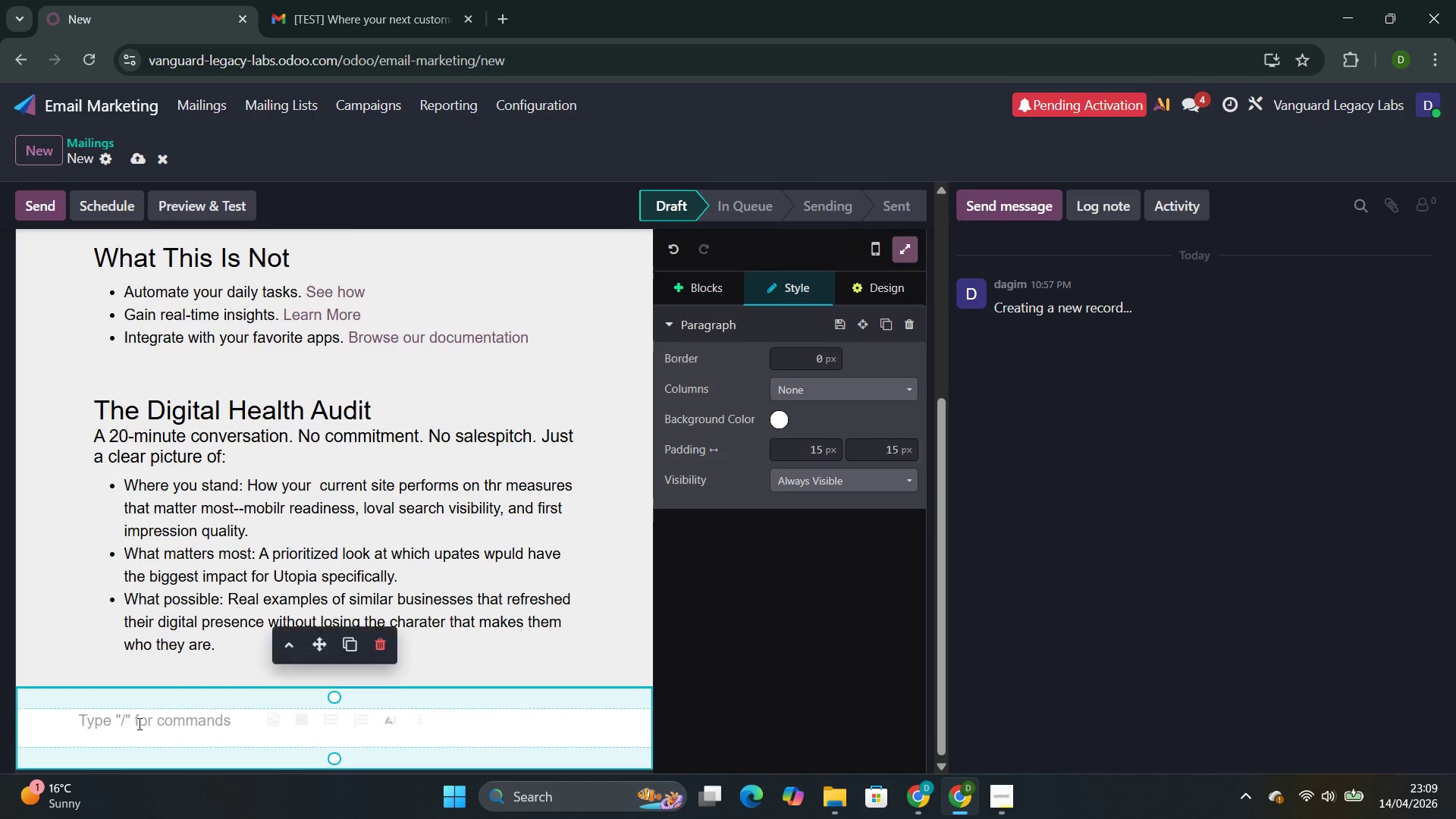 
key(Control+V)
 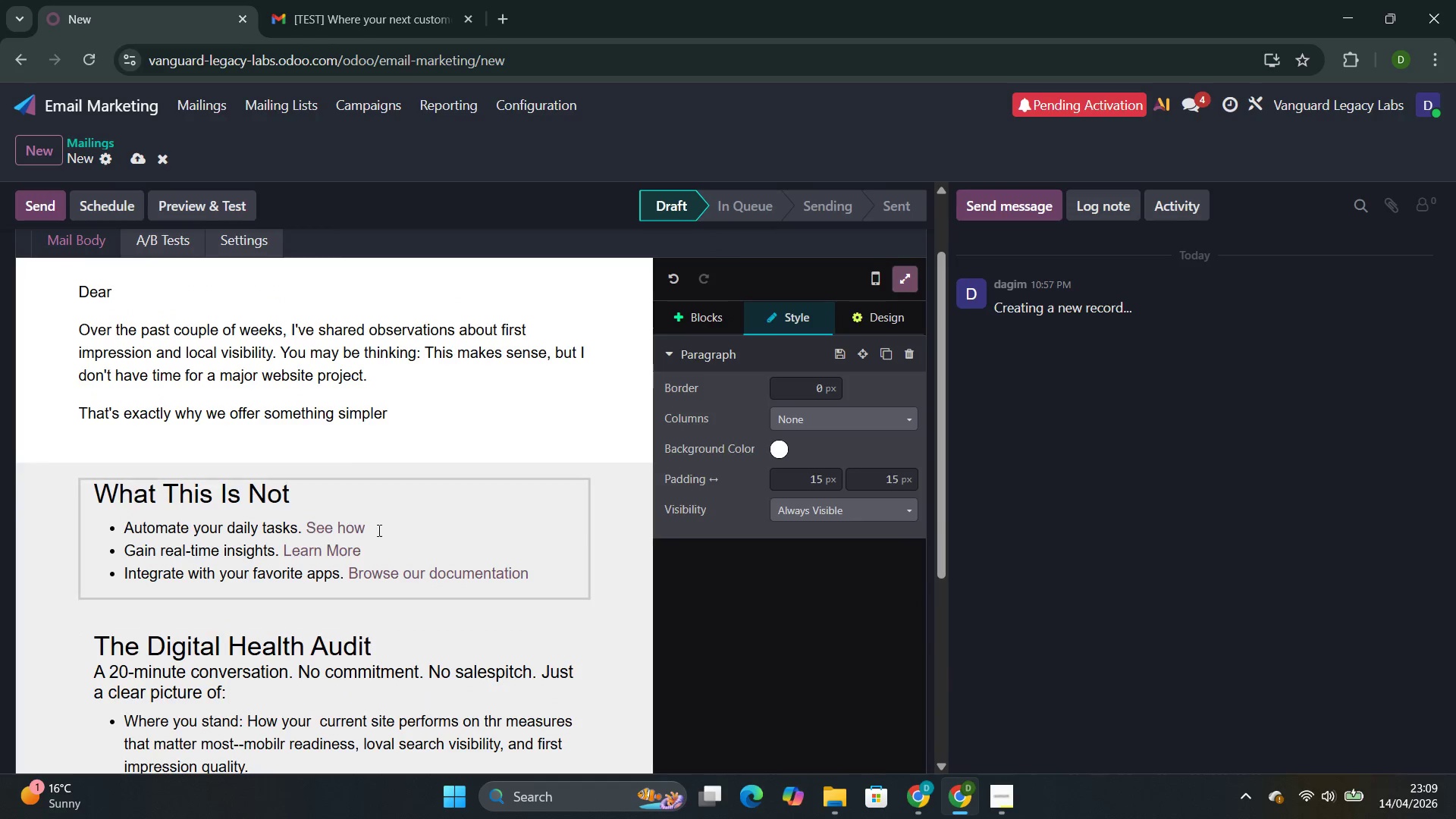 
left_click_drag(start_coordinate=[470, 532], to_coordinate=[353, 435])
 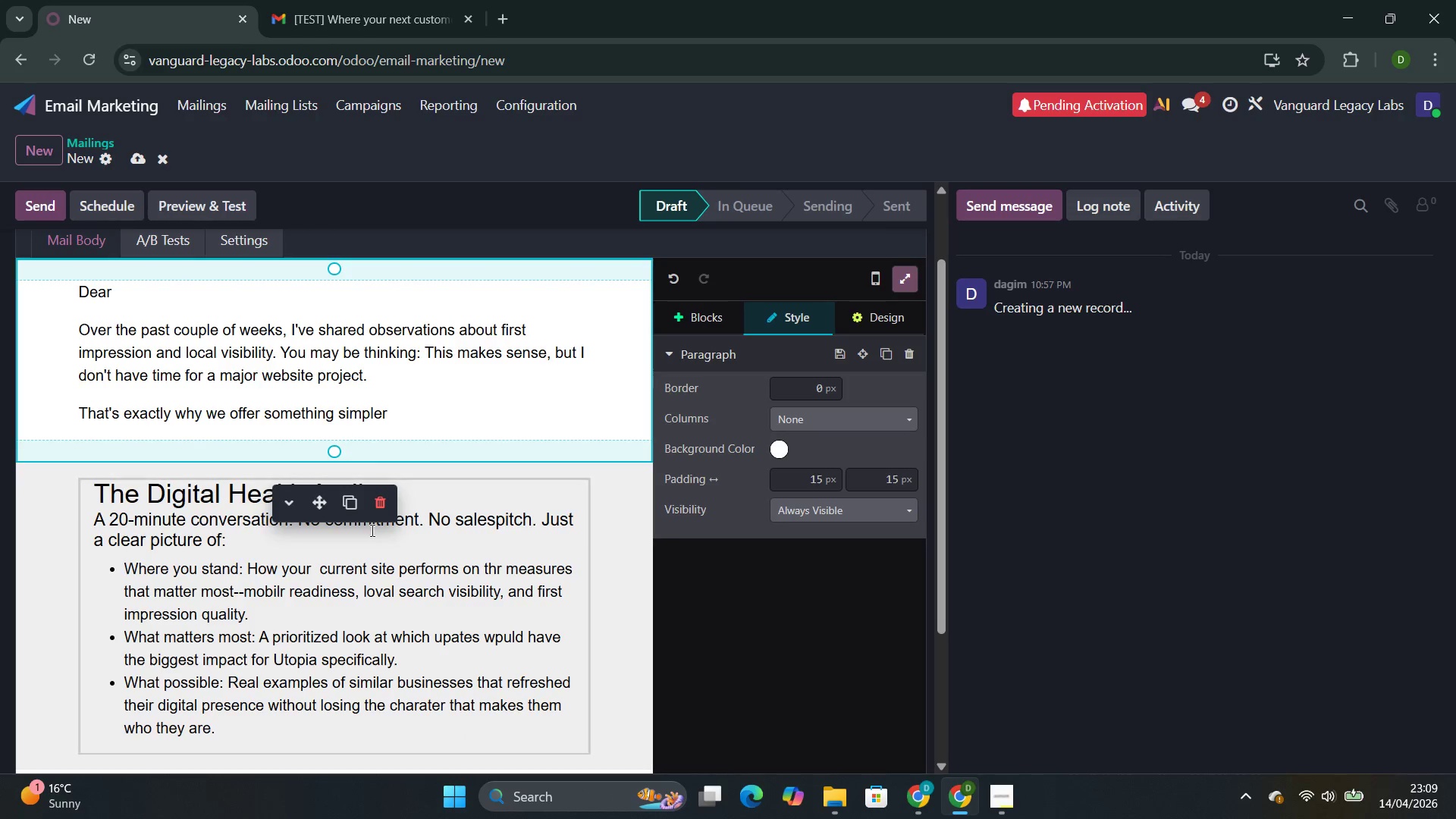 
left_click([353, 435])
 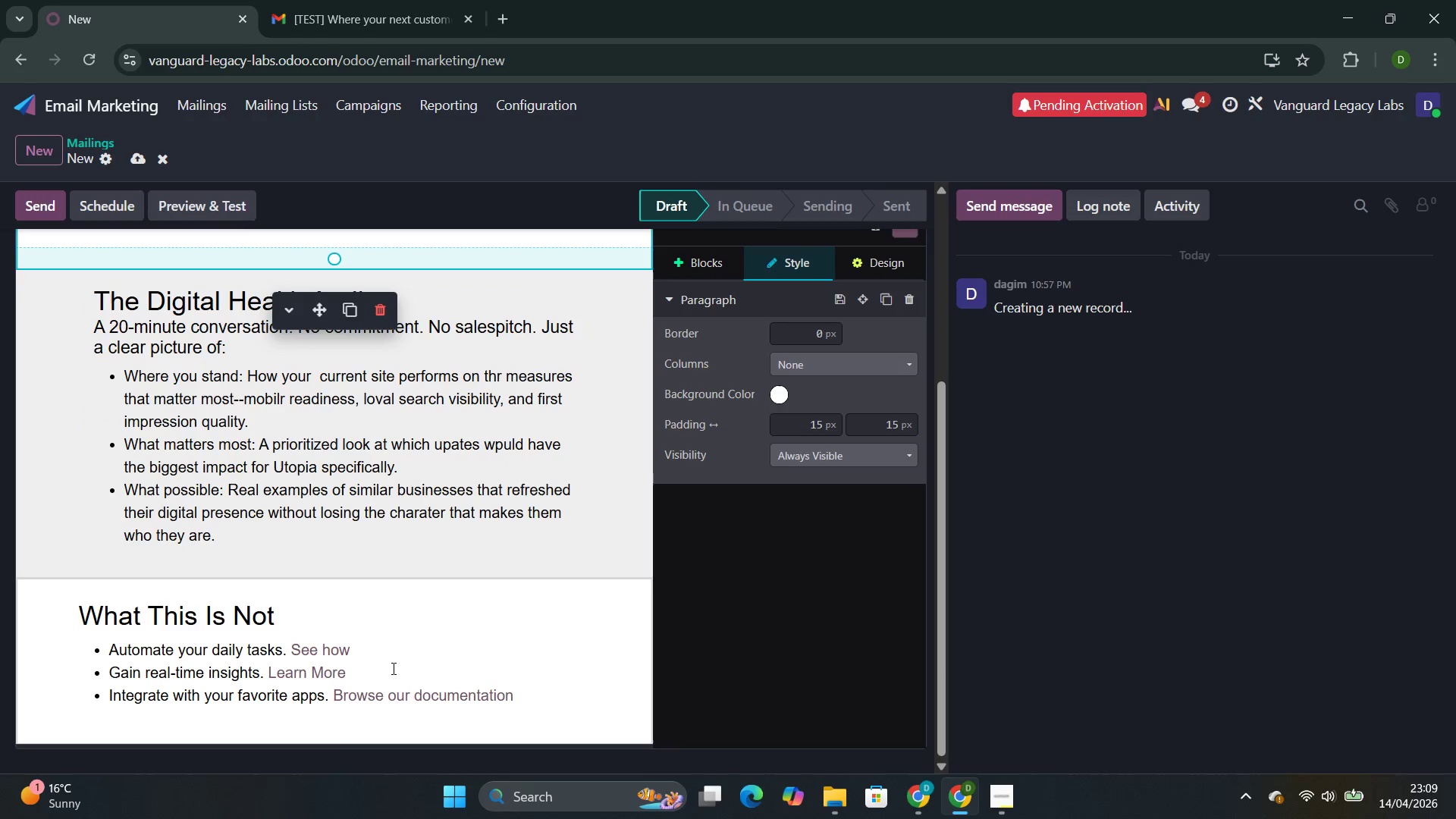 
left_click([353, 652])
 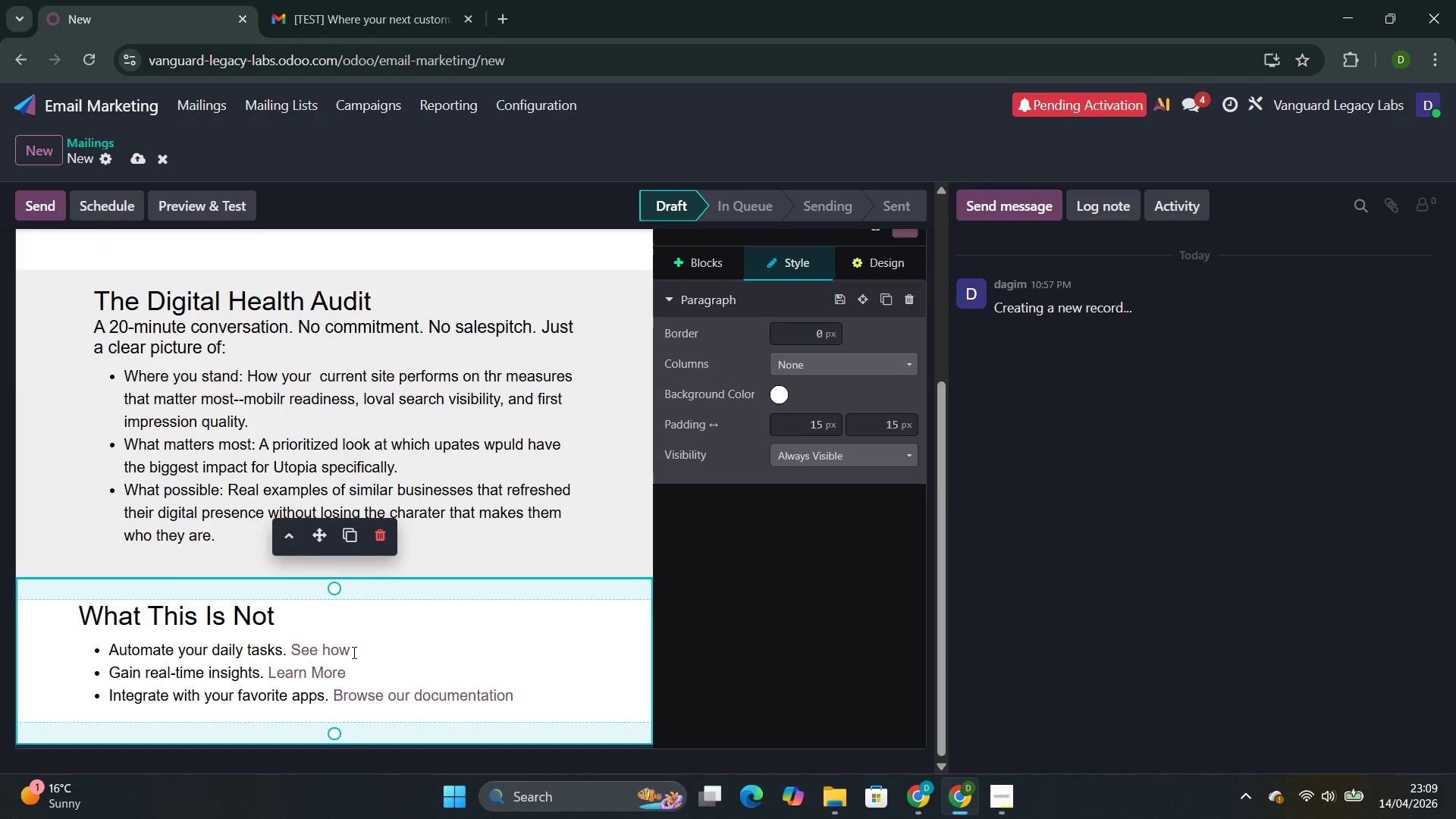 
key(Backspace)
key(Backspace)
key(Backspace)
type( Pi)
key(Backspace)
type(ush to rebuild everything )
key(Backspace)
type(,)
key(Backspace)
type(. so)
key(Backspace)
key(Backspace)
type(Some of our best work is subtle refinement )
key(Backspace)
type(,)
 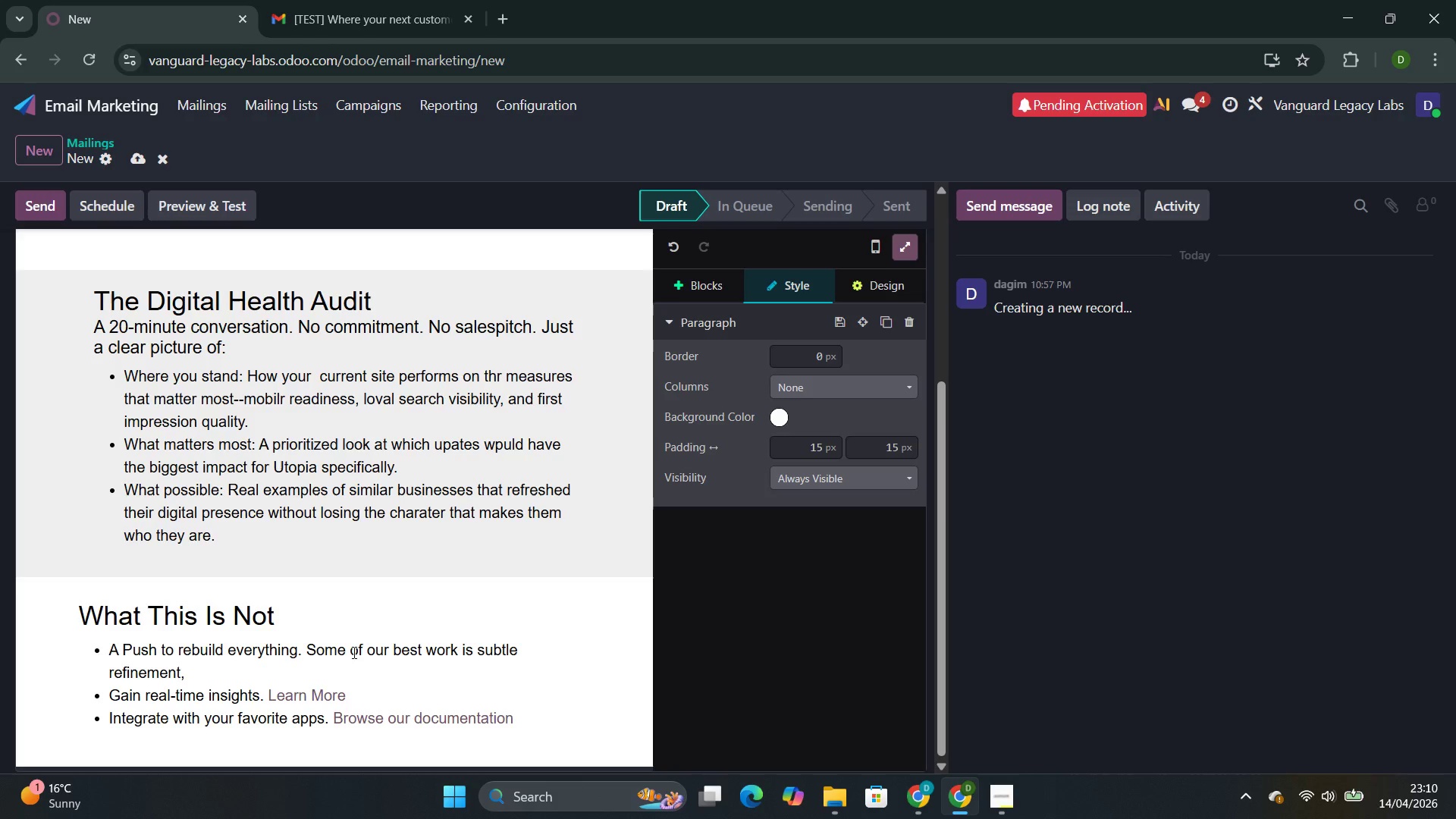 
type(n)
key(Backspace)
type( not )
 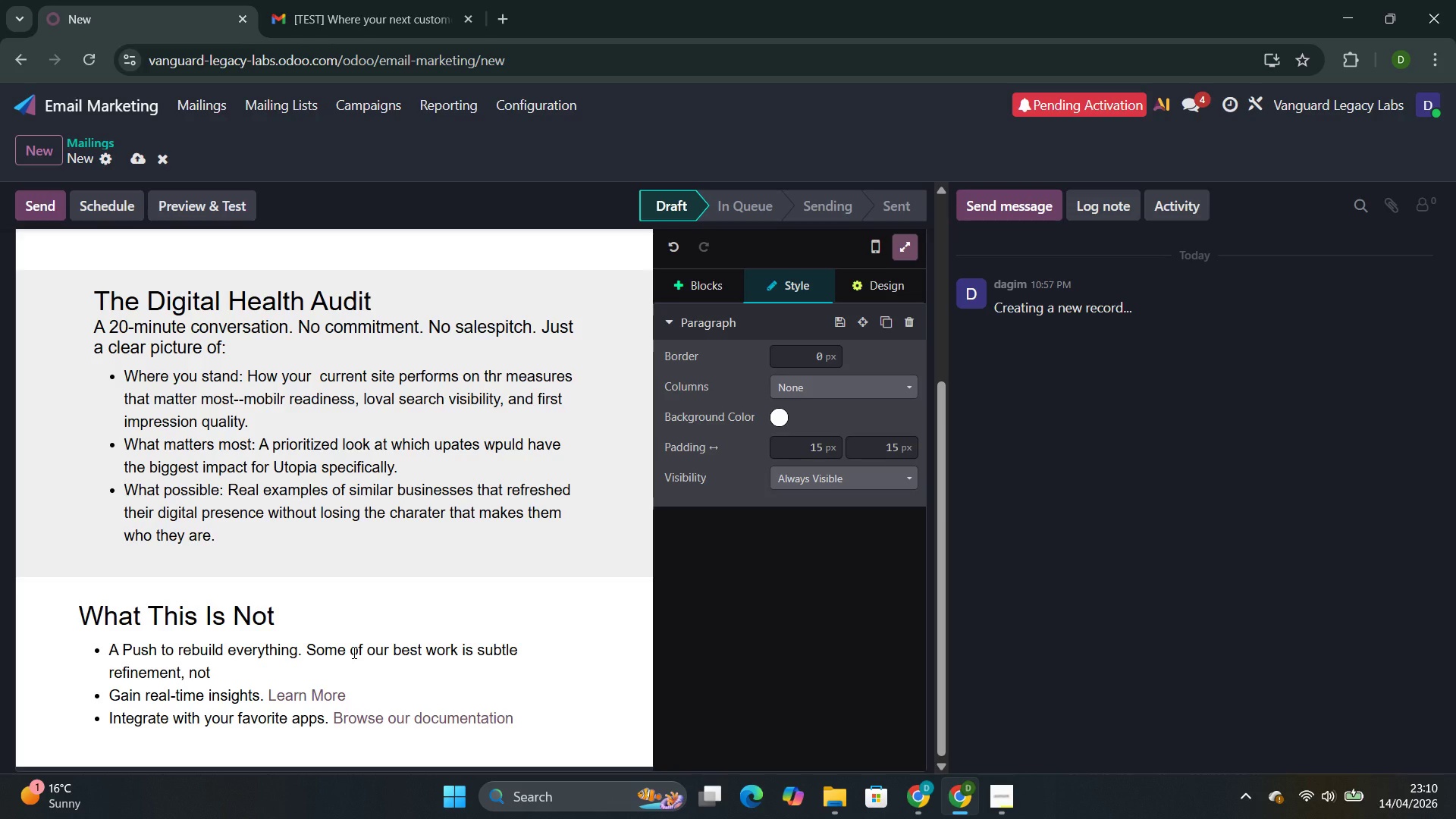 
wait(6.55)
 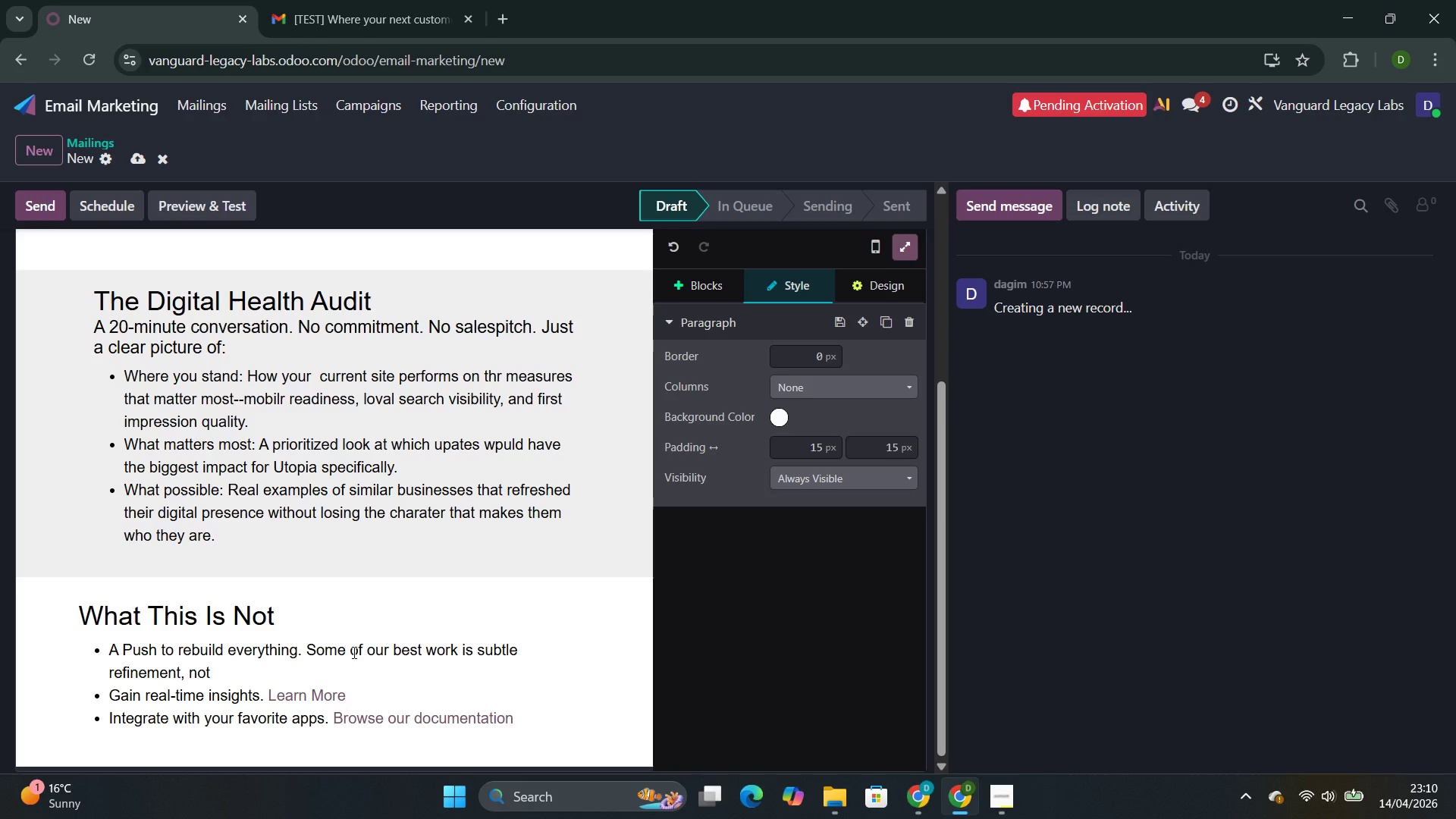 
type(who)
 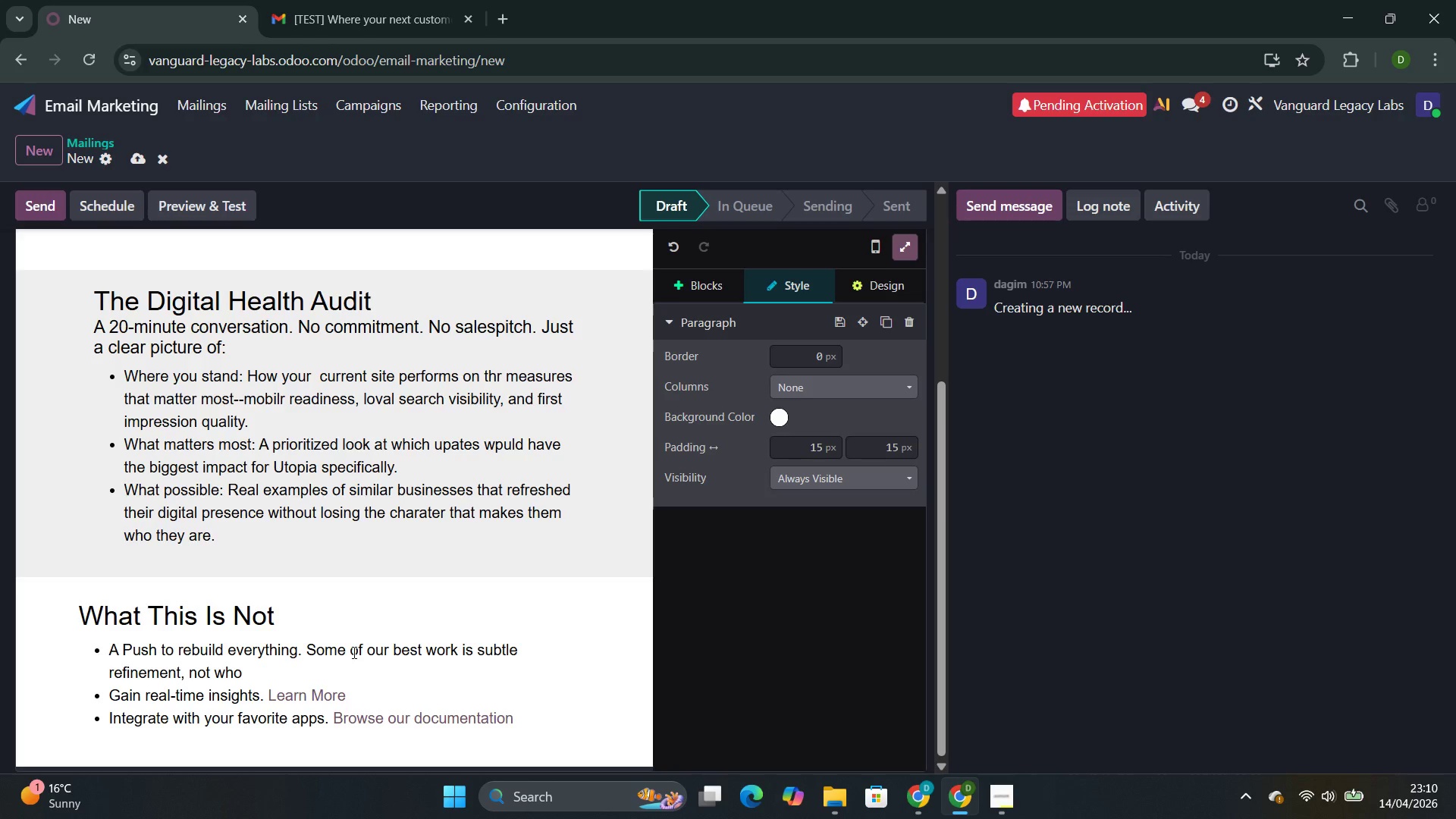 
type(lesa)
 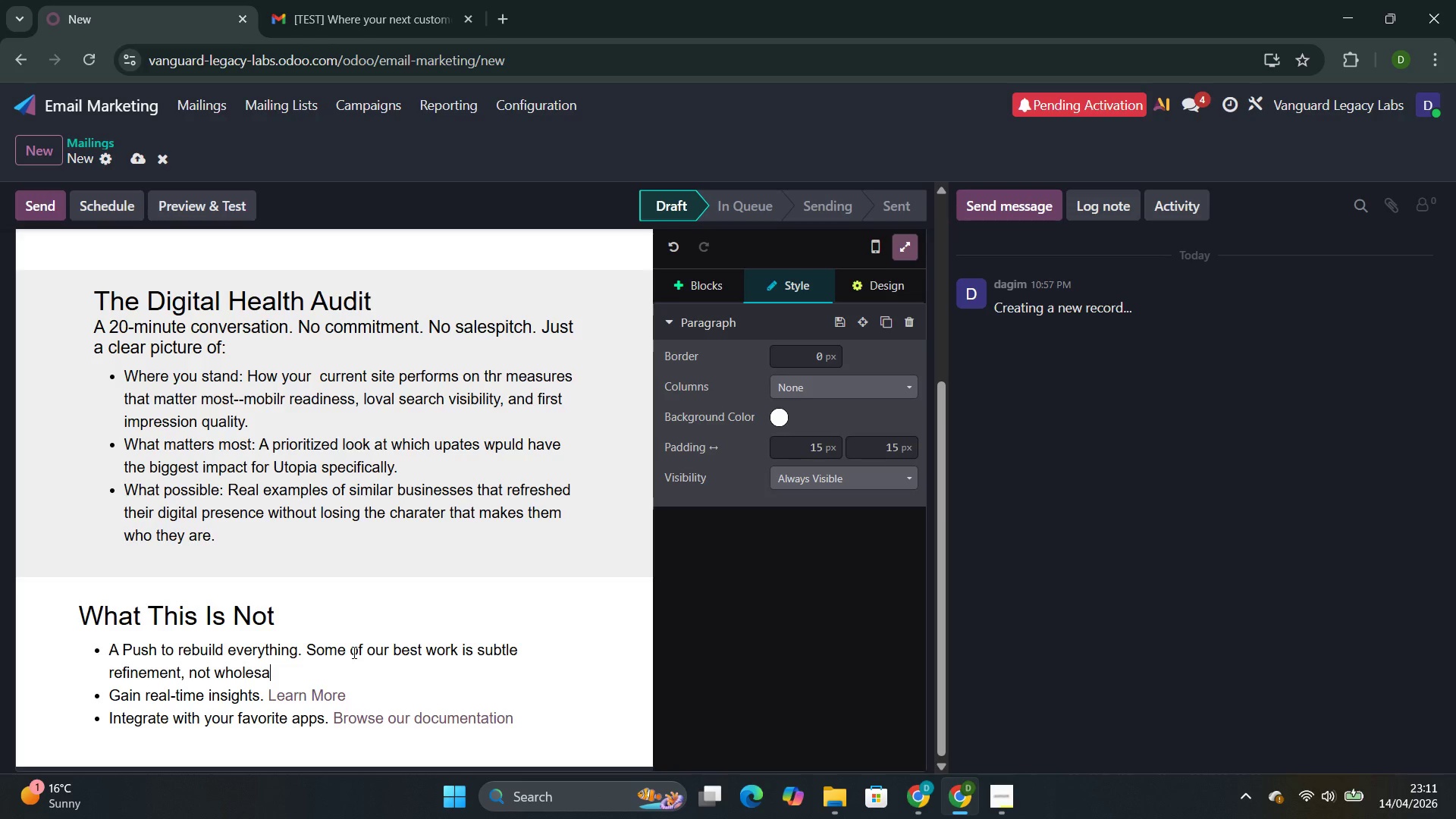 
wait(18.77)
 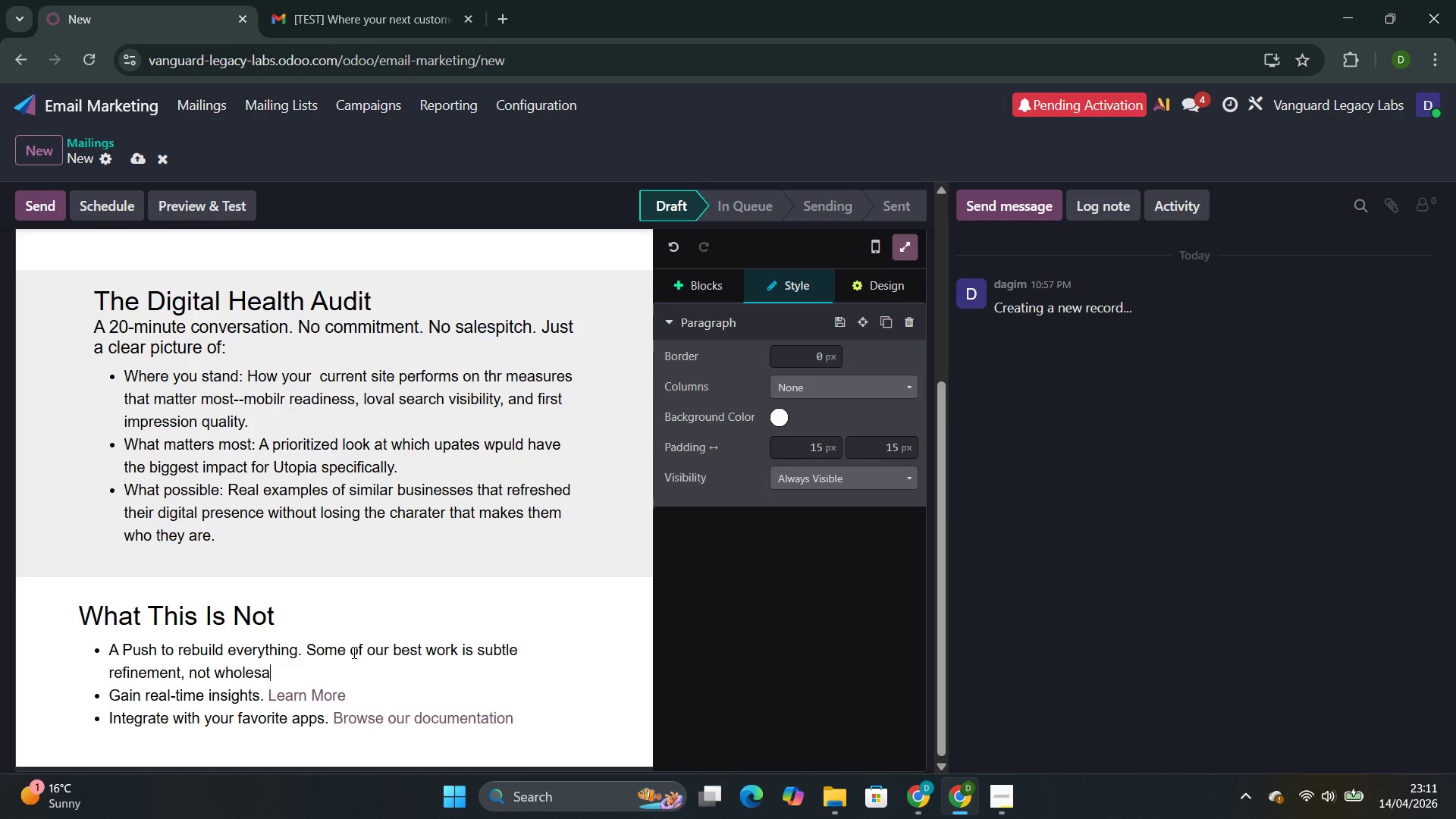 
type(le replacement )
 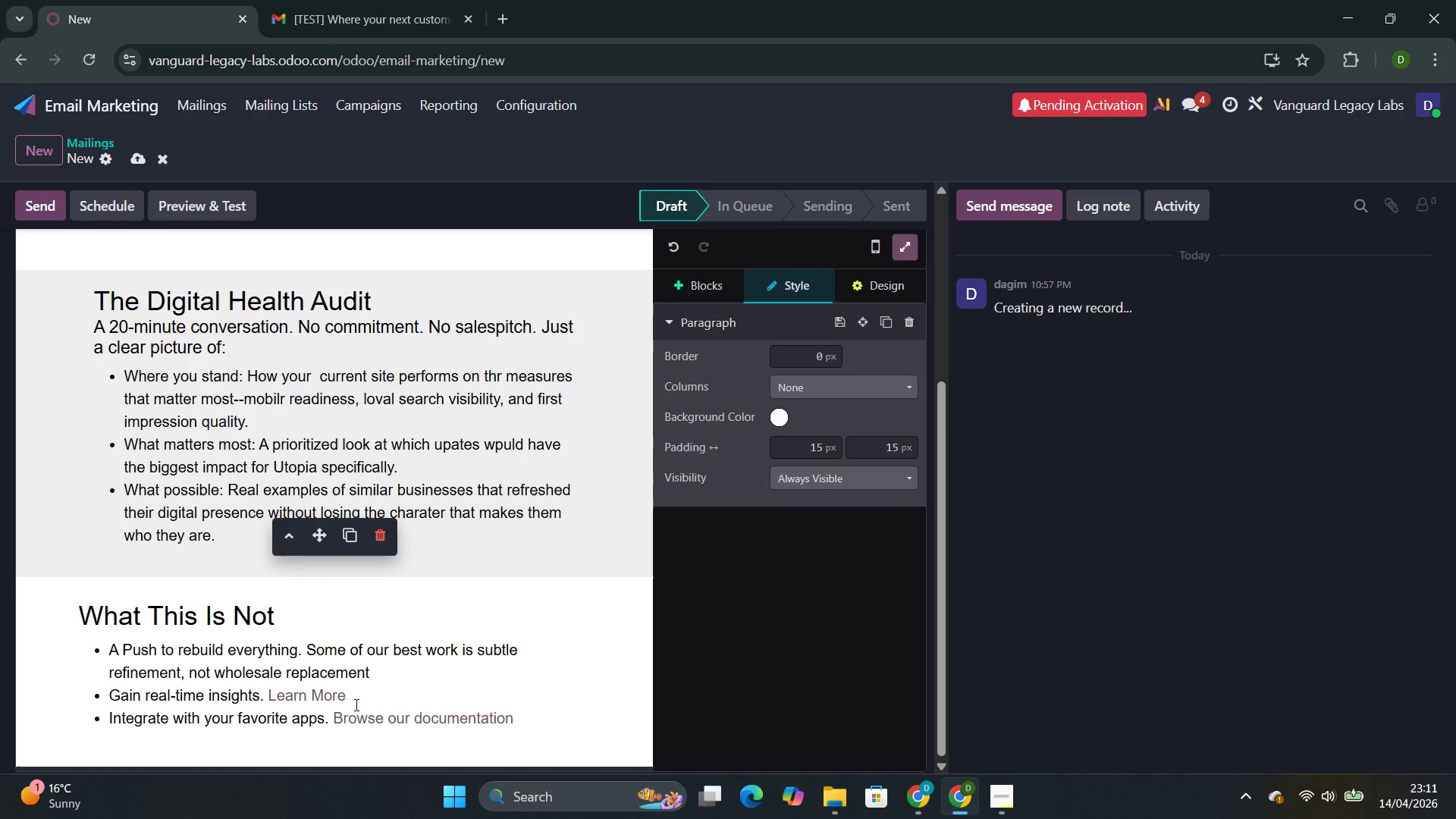 
left_click_drag(start_coordinate=[356, 692], to_coordinate=[108, 698])
 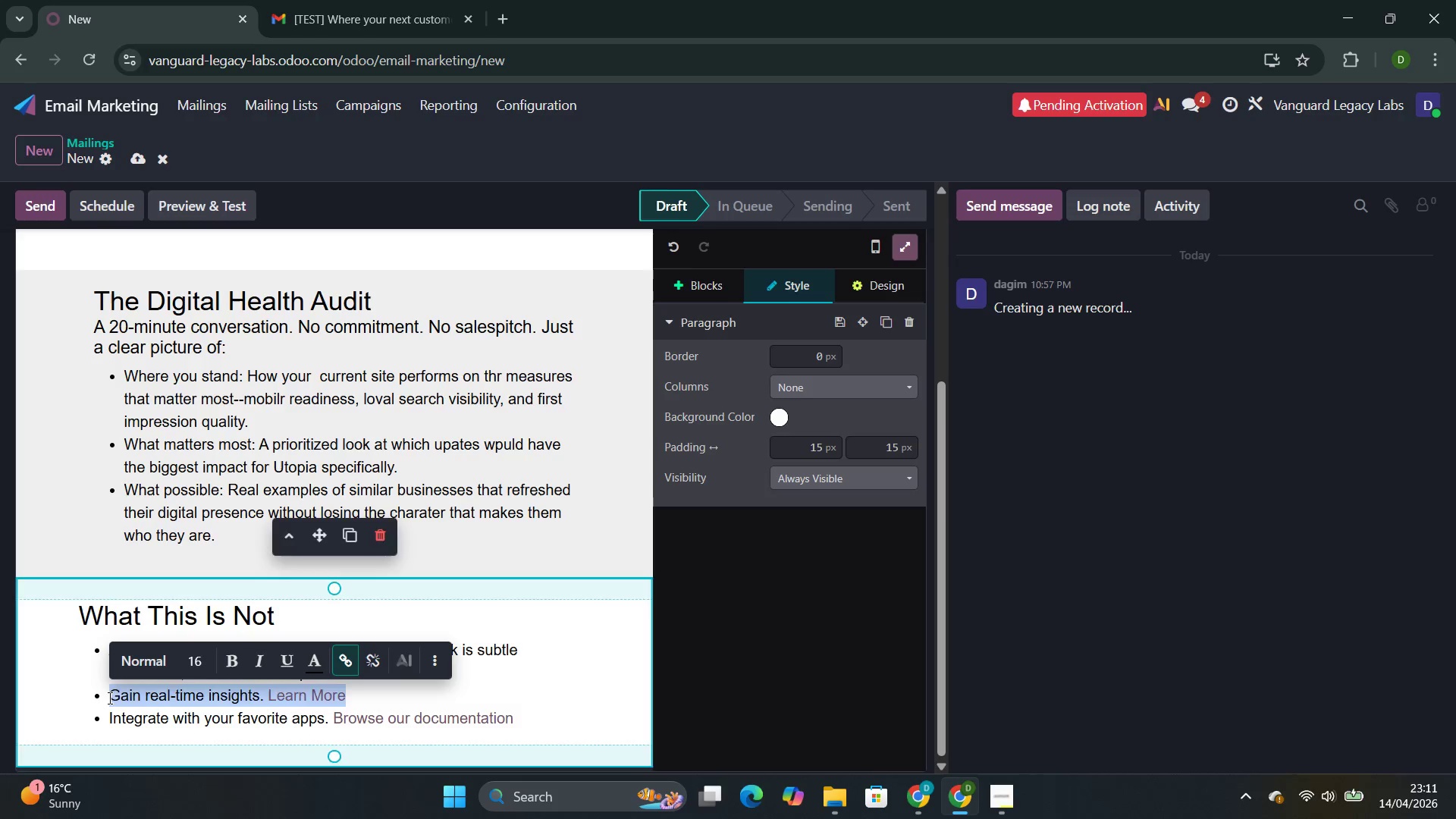 
key(Backspace)
 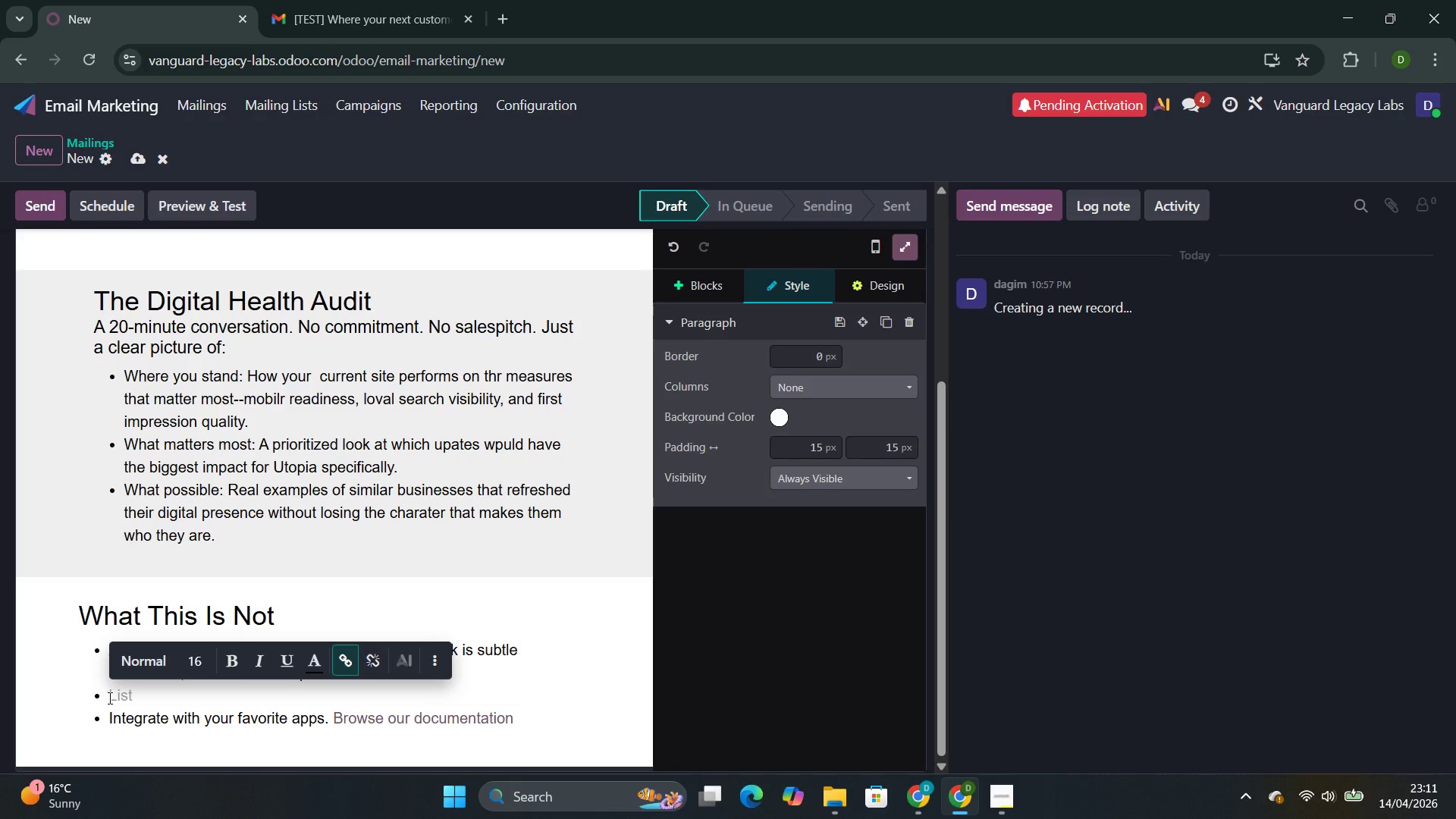 
type(A commitmen )
key(Backspace)
type(t )
key(Backspace)
type(. The audit id informative )
key(Backspace)
type(.Wj)
key(Backspace)
type(hat )
 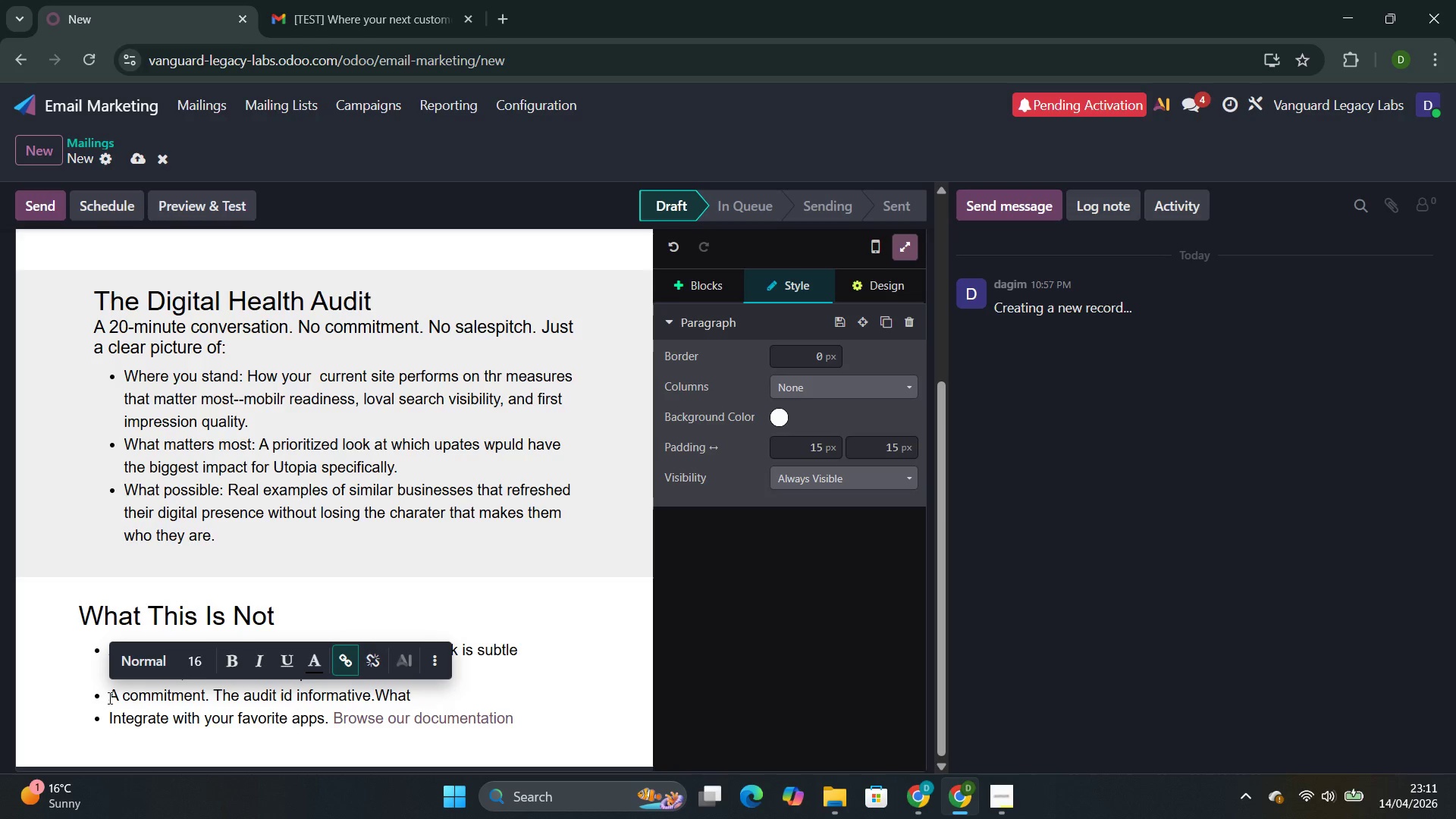 
key(ArrowLeft)
 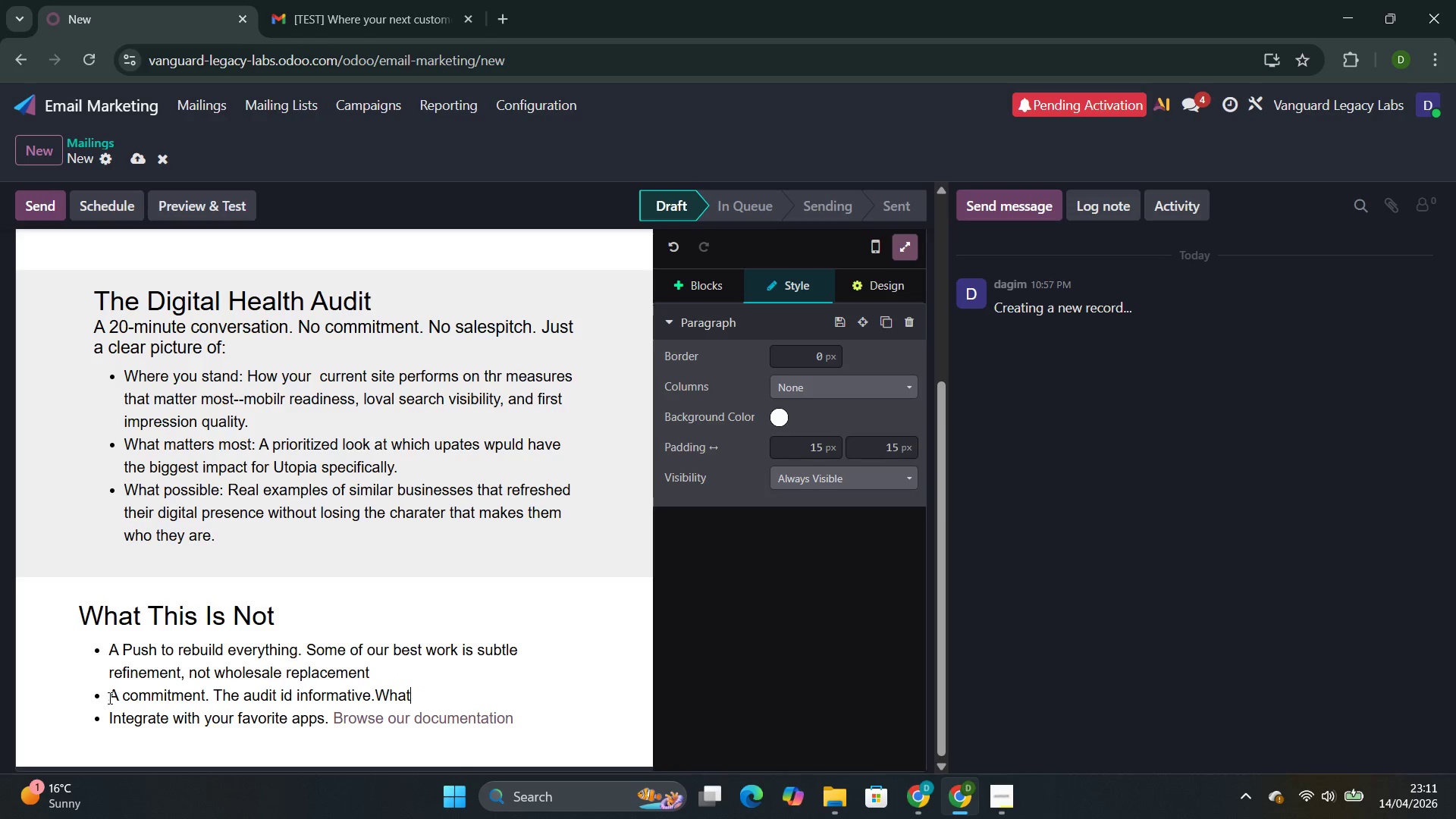 
key(ArrowLeft)
 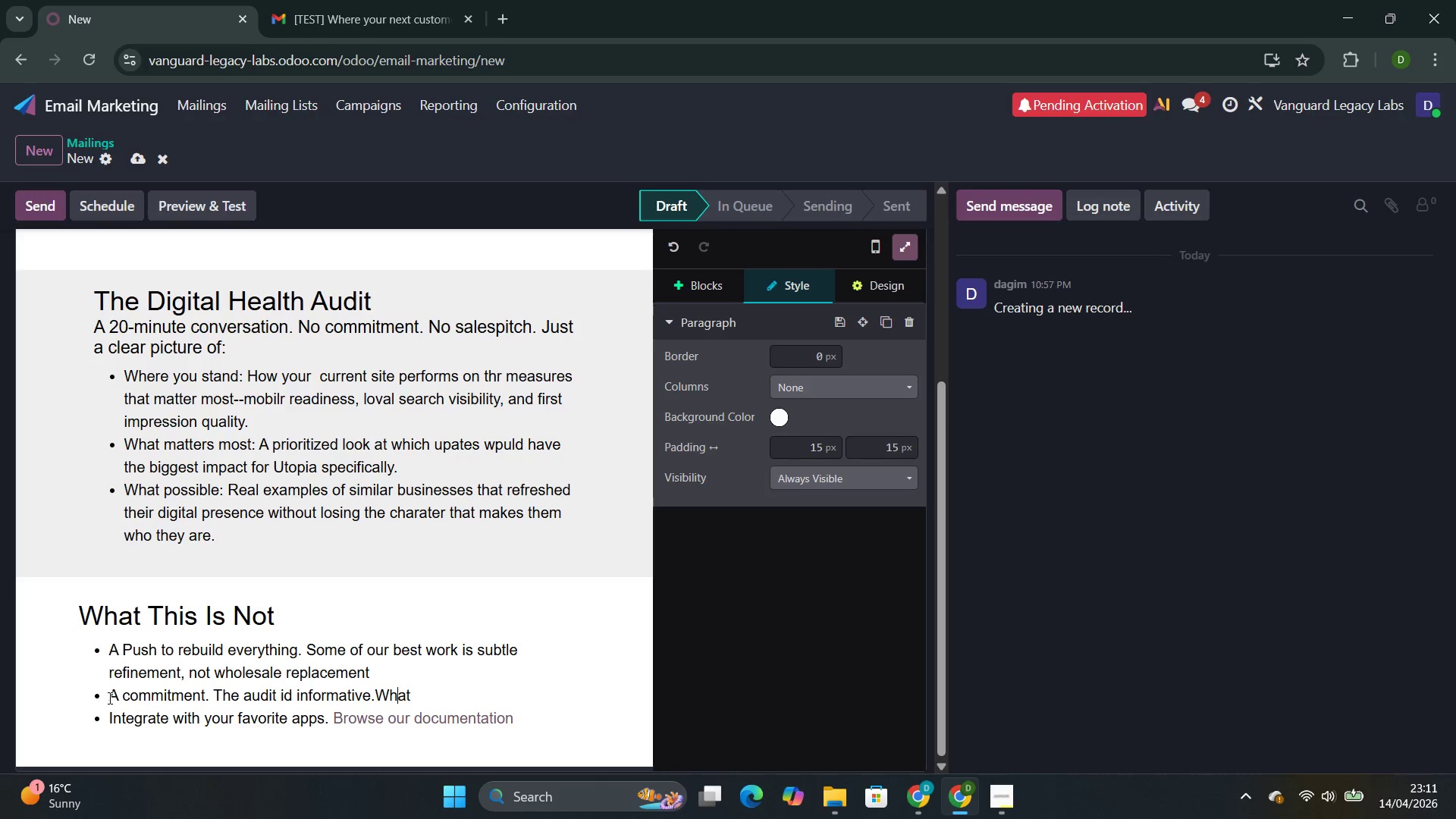 
key(ArrowLeft)
 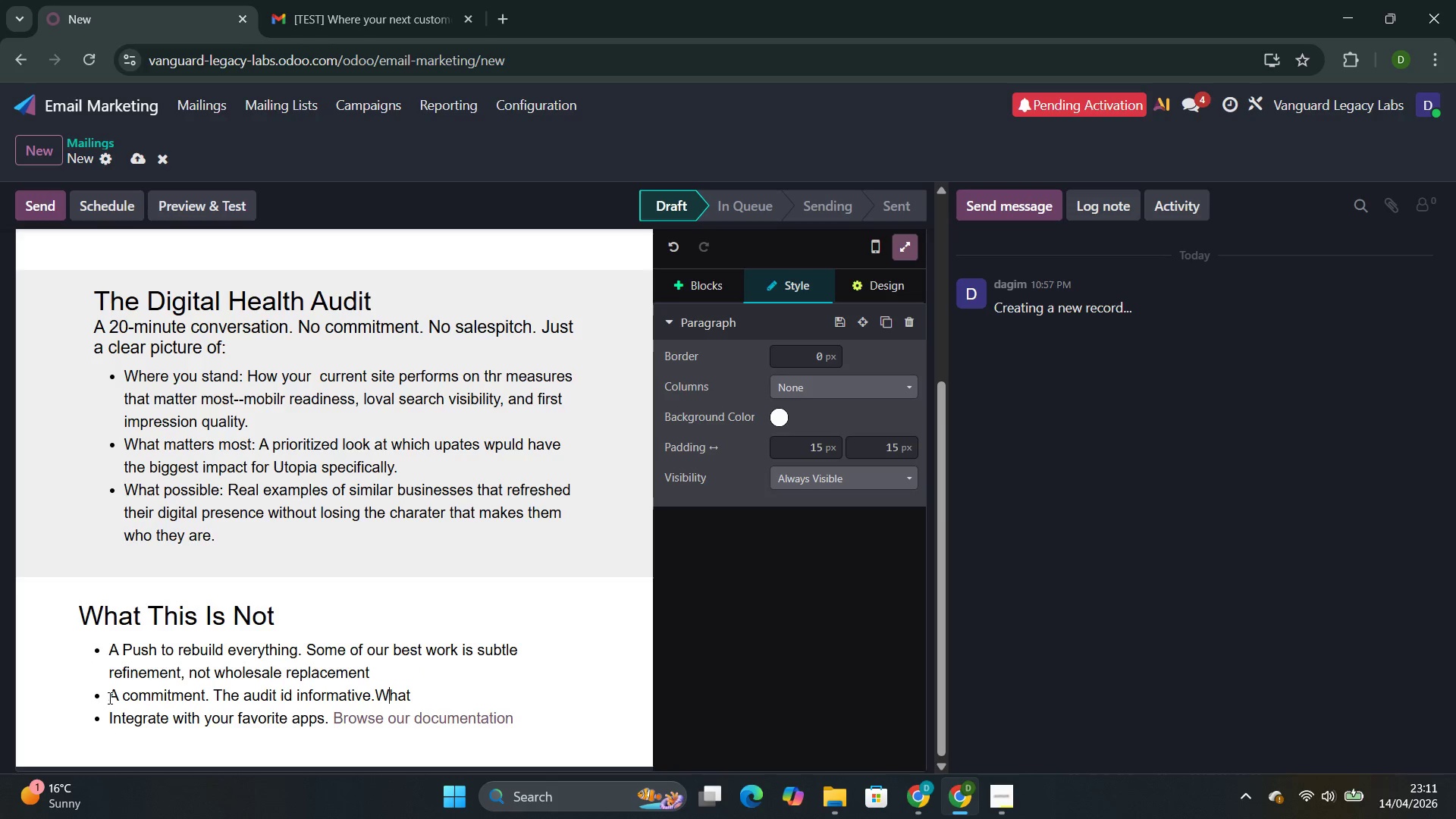 
key(ArrowLeft)
 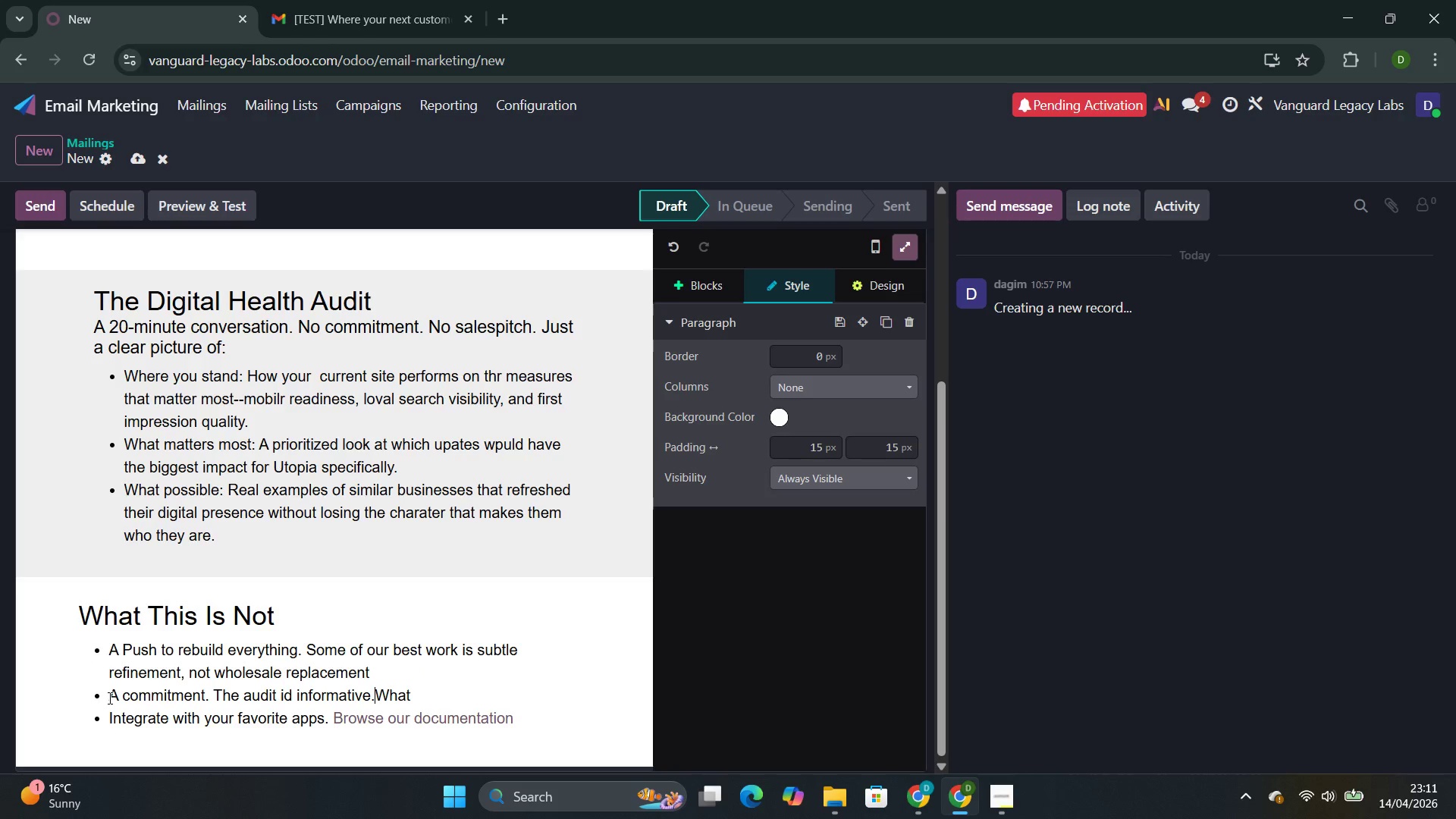 
key(ArrowLeft)
 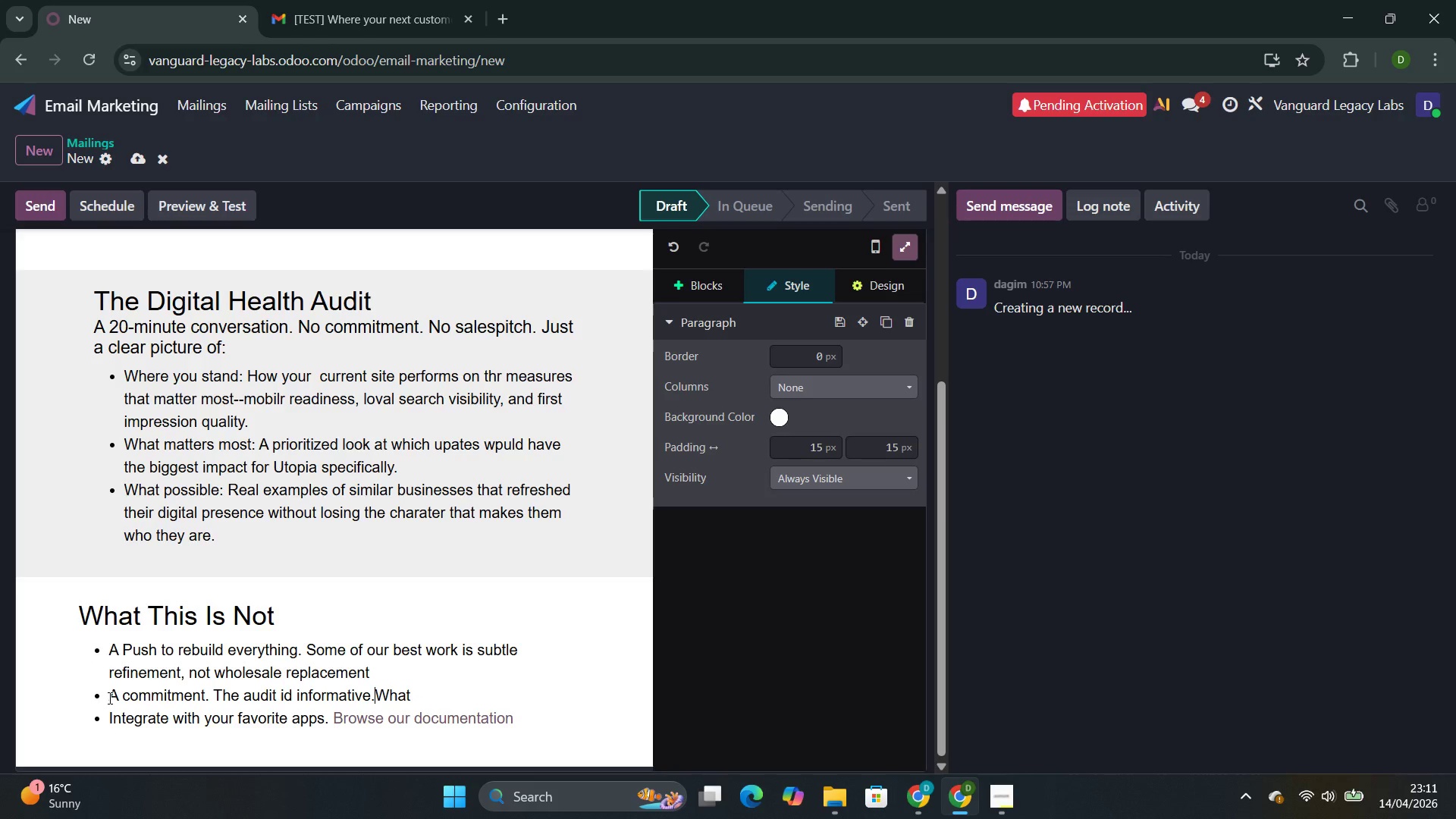 
key(Space)
 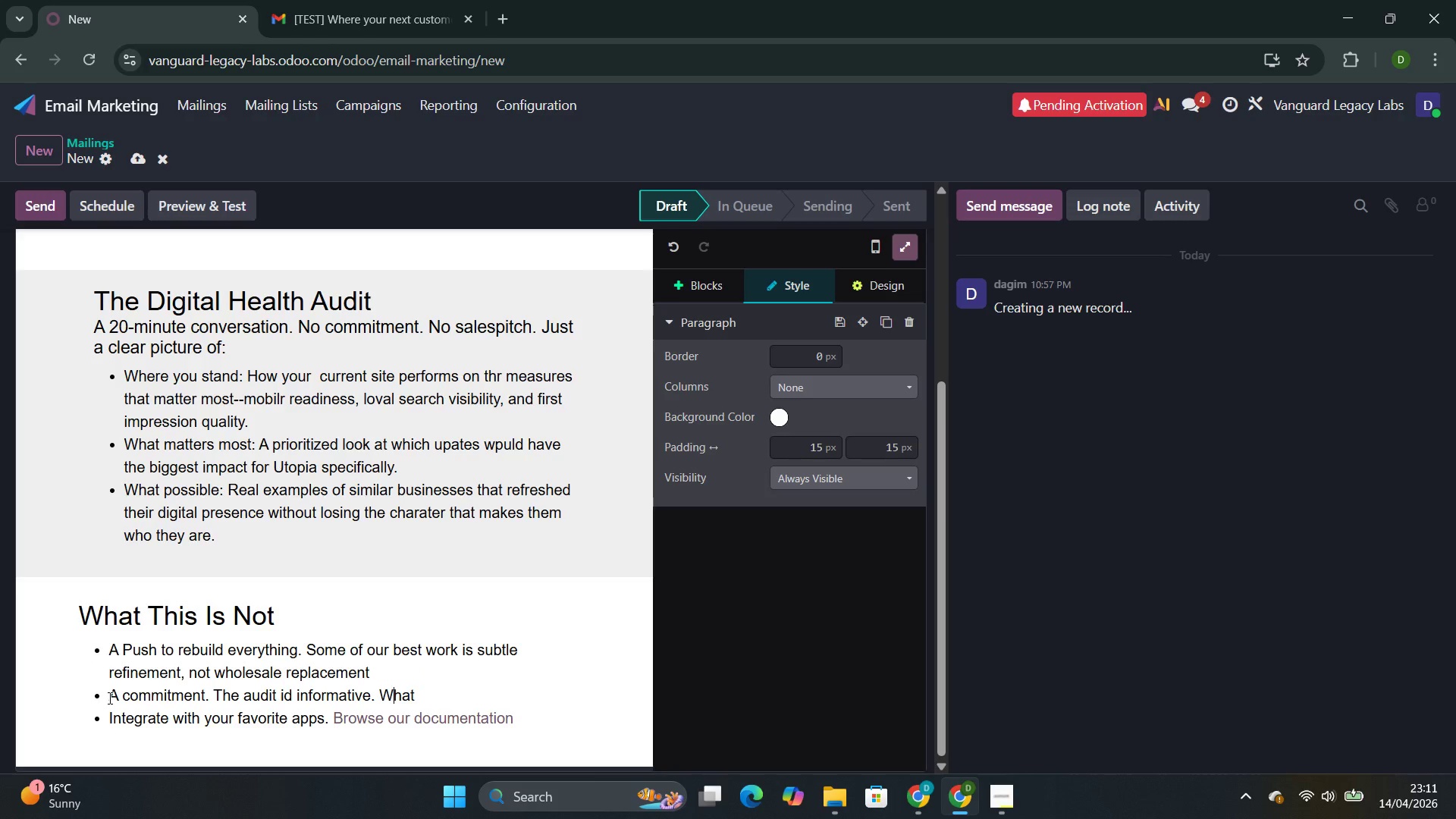 
hold_key(key=ArrowRight, duration=0.55)
 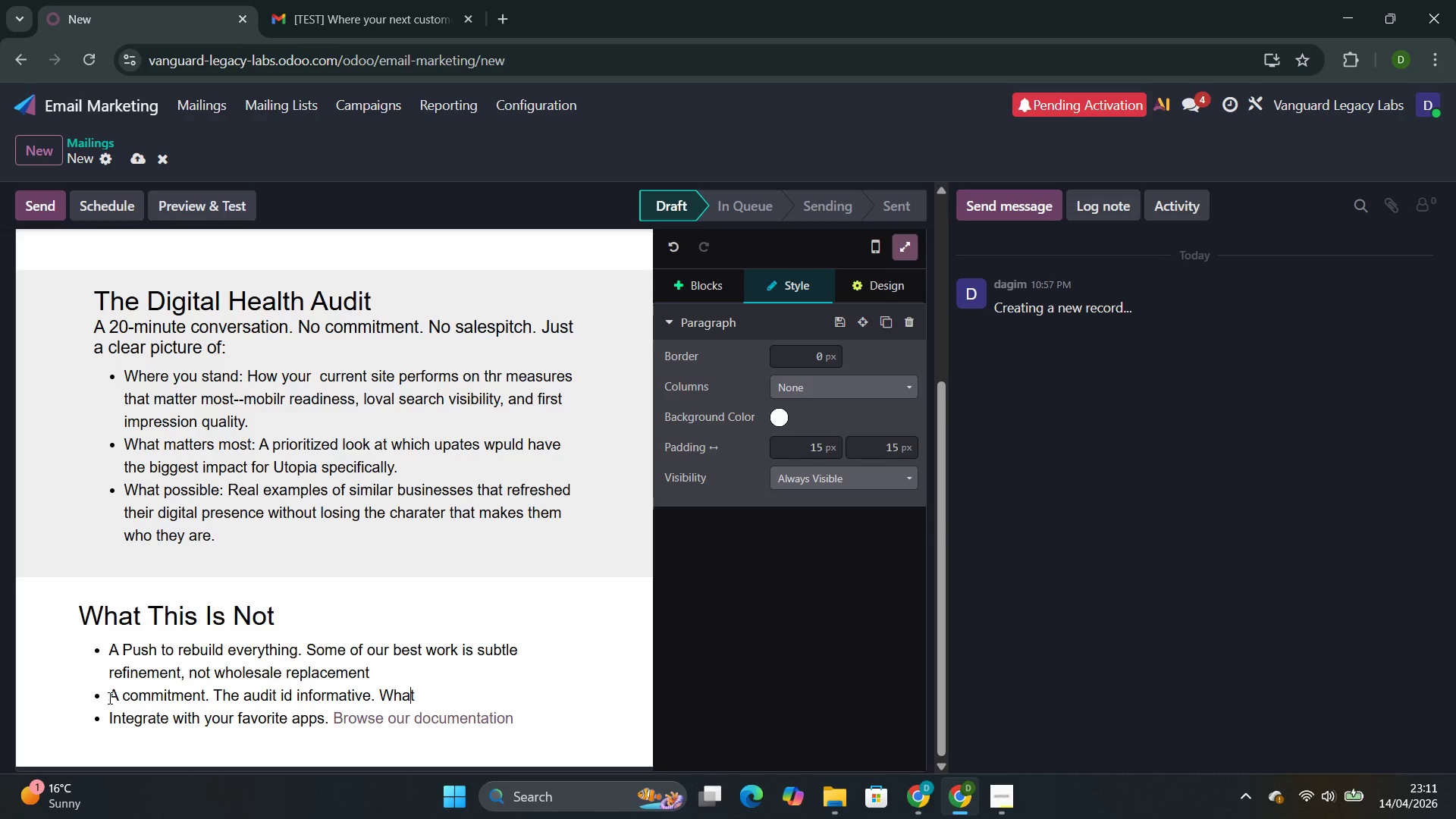 
key(ArrowRight)
 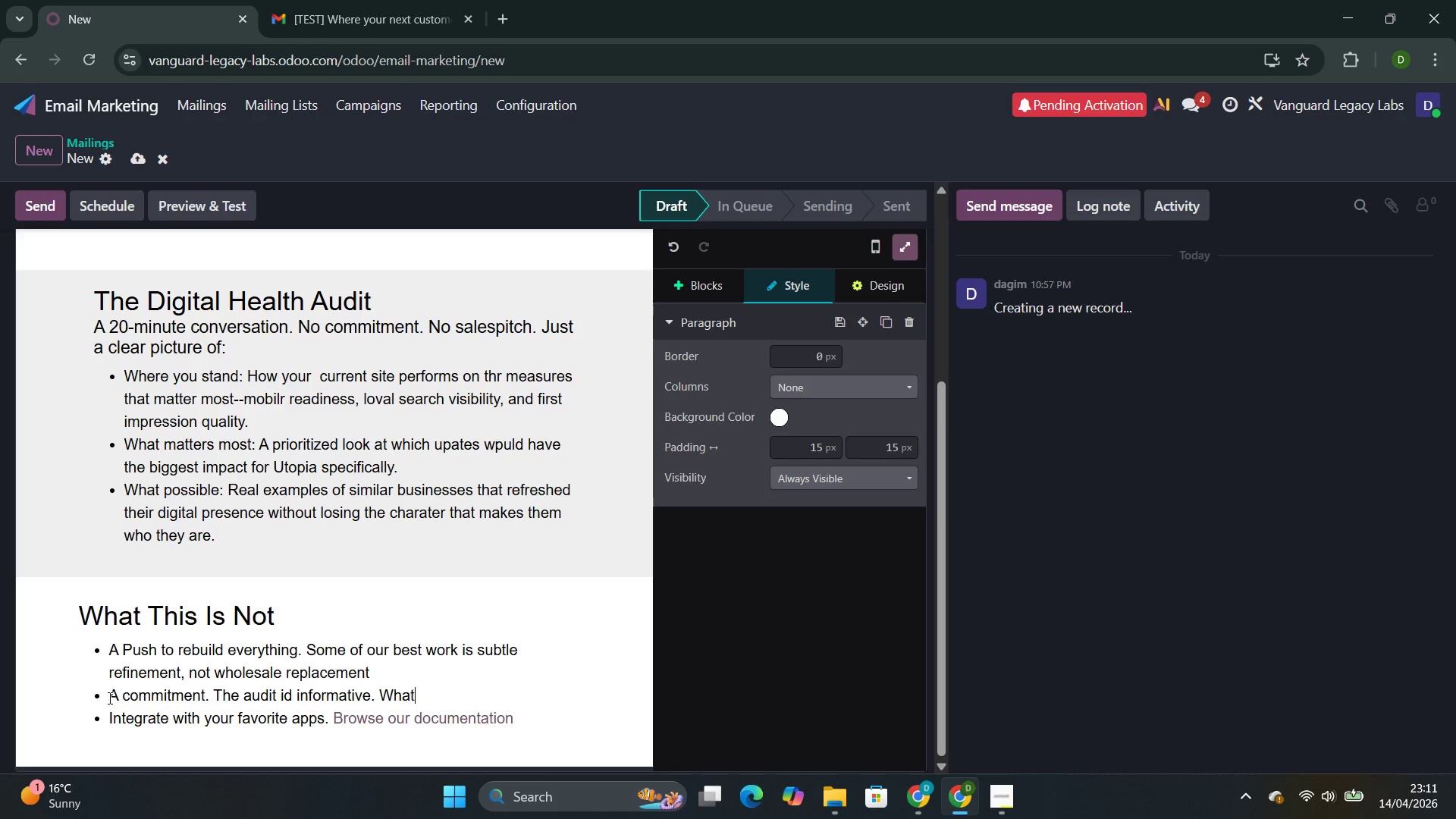 
key(ArrowRight)
 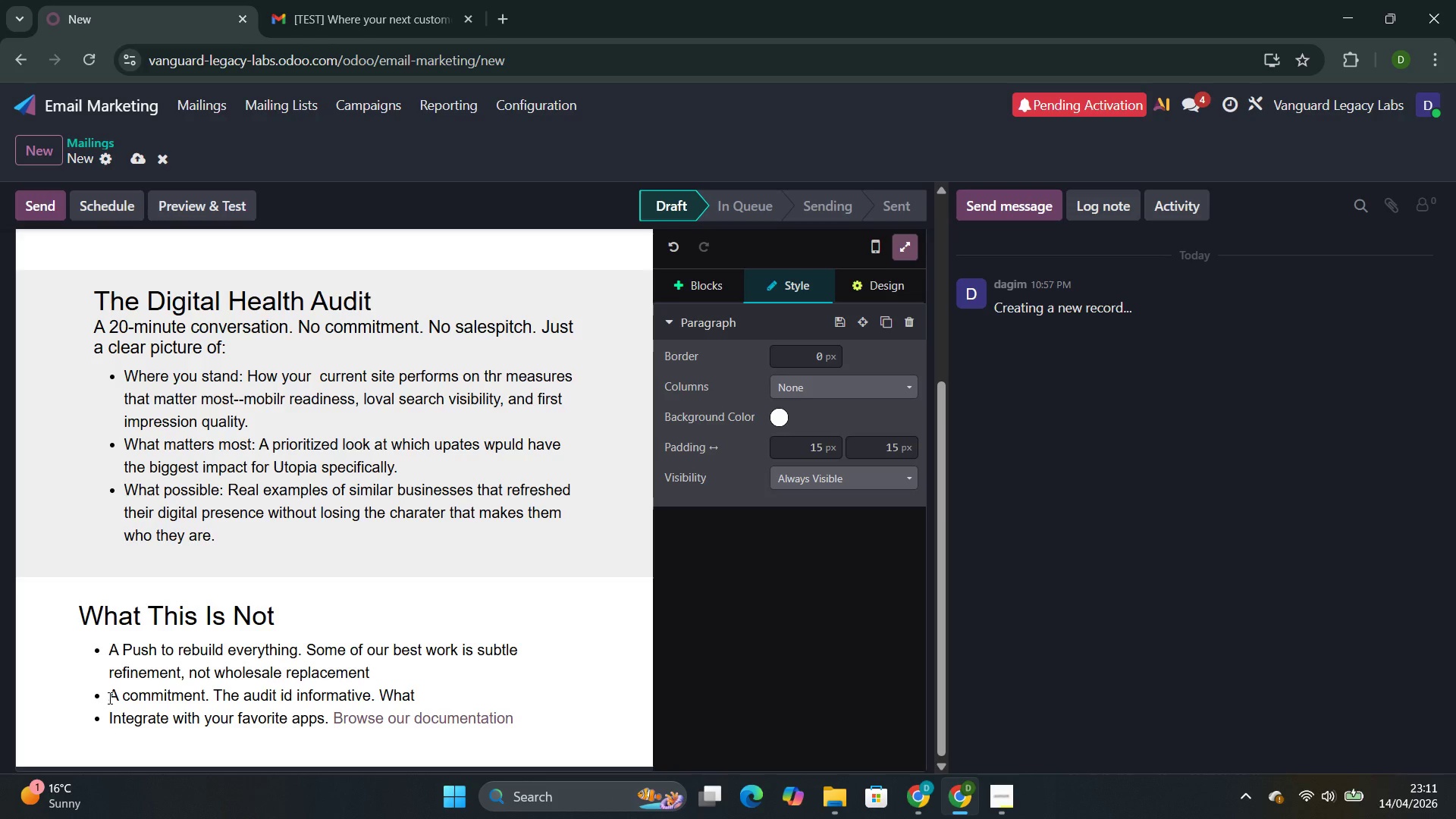 
type( you do )
 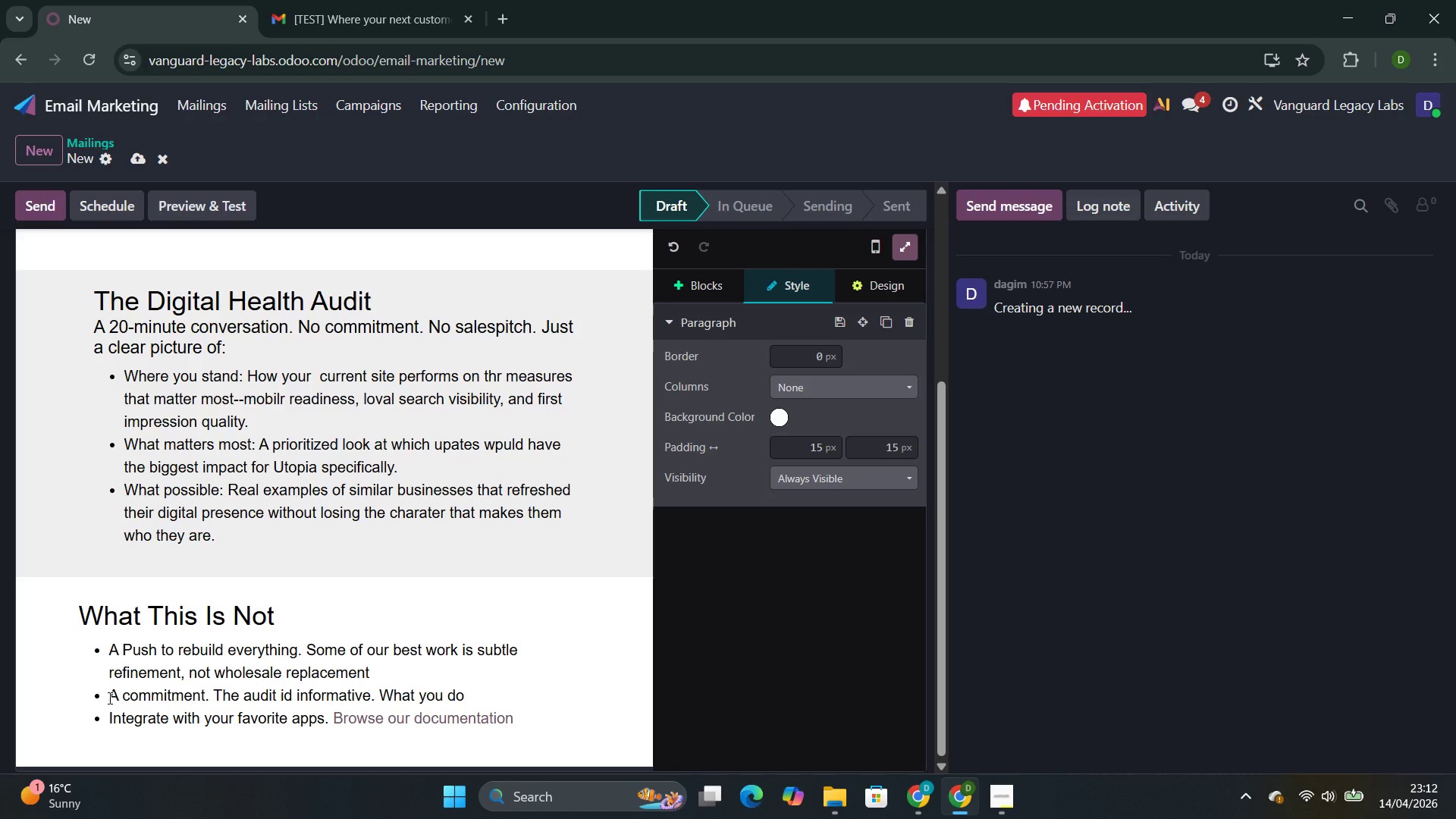 
type(with the inormation is entirely your decision)
 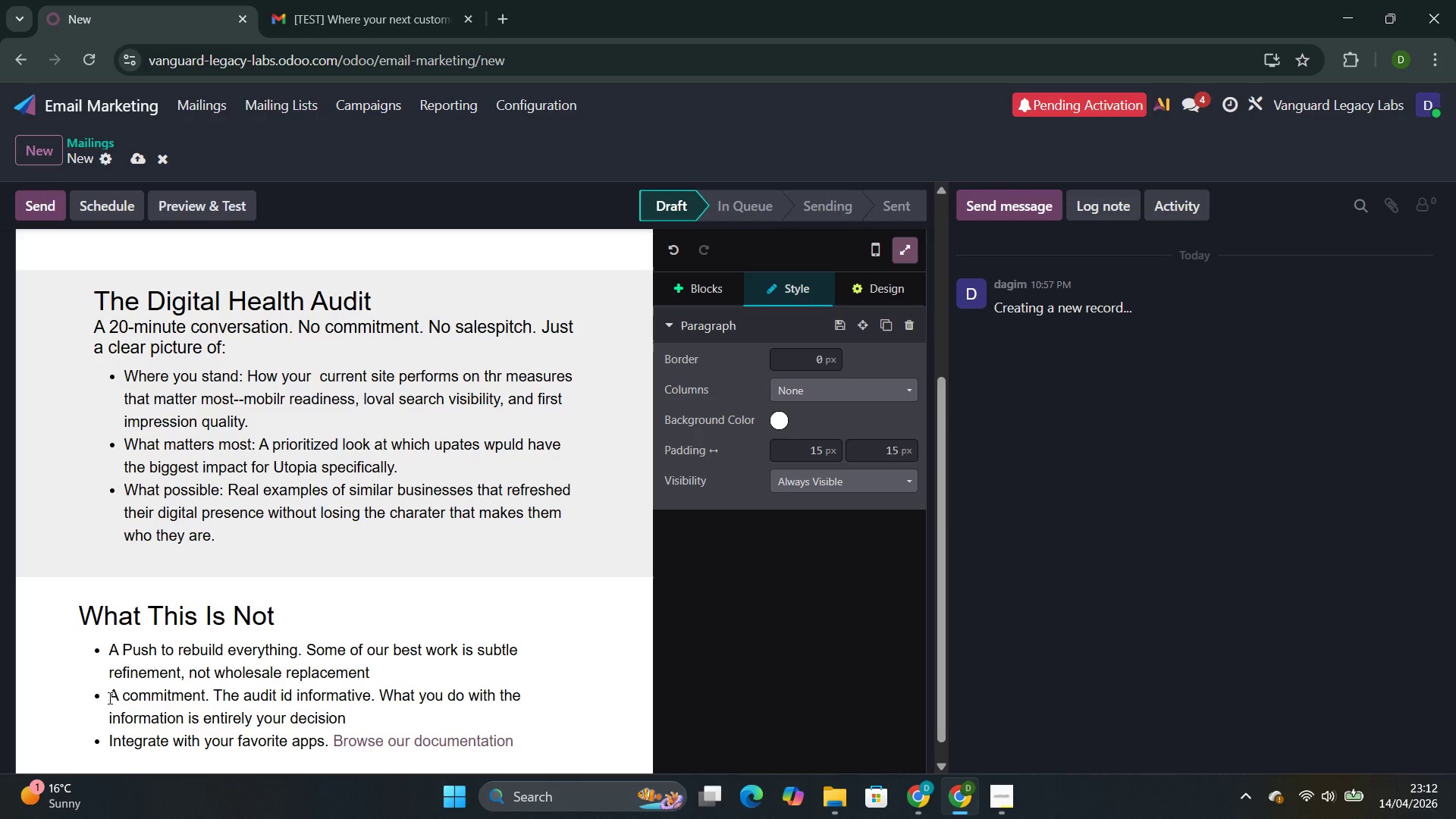 
left_click([510, 739])
 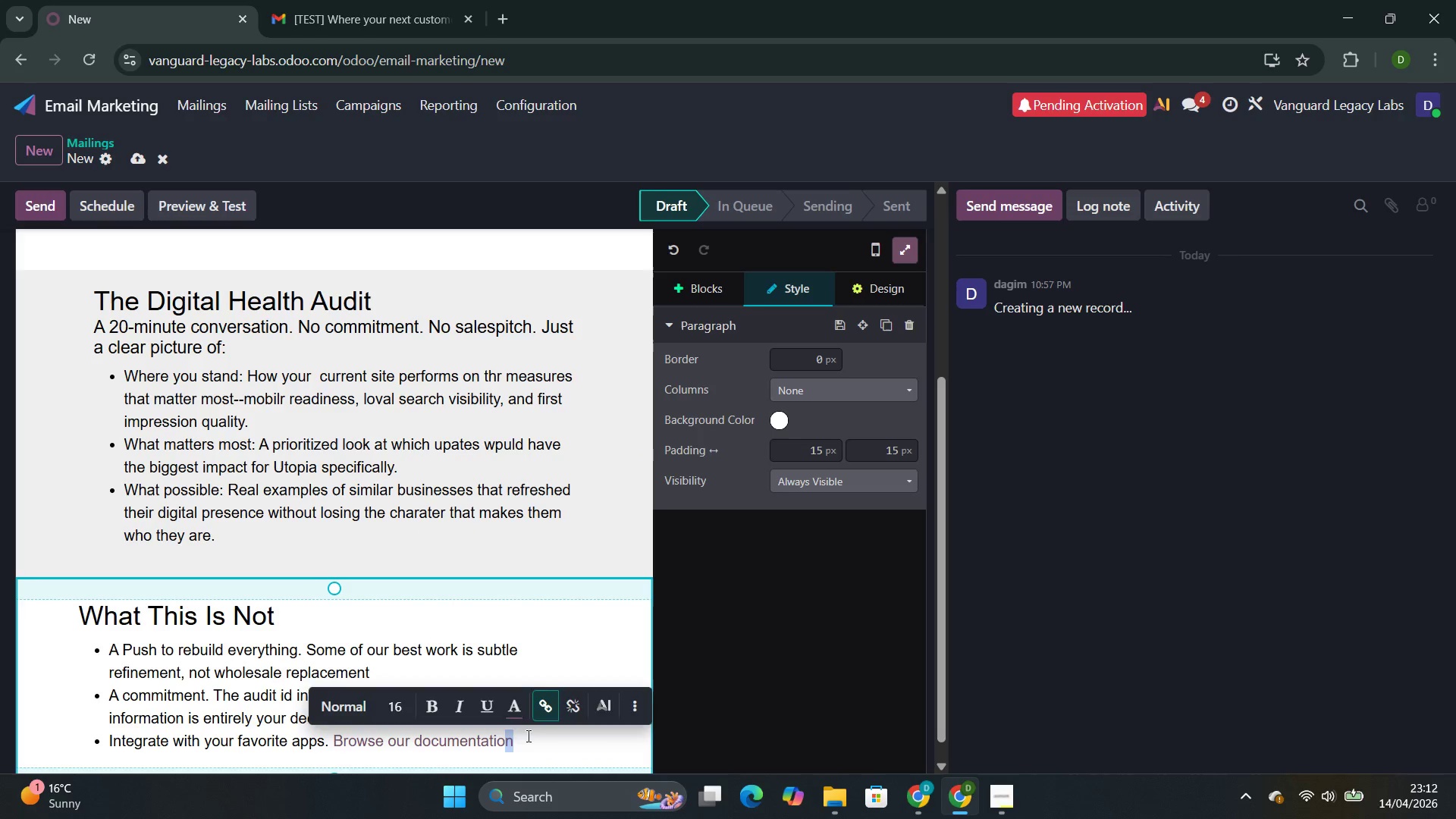 
left_click([528, 736])
 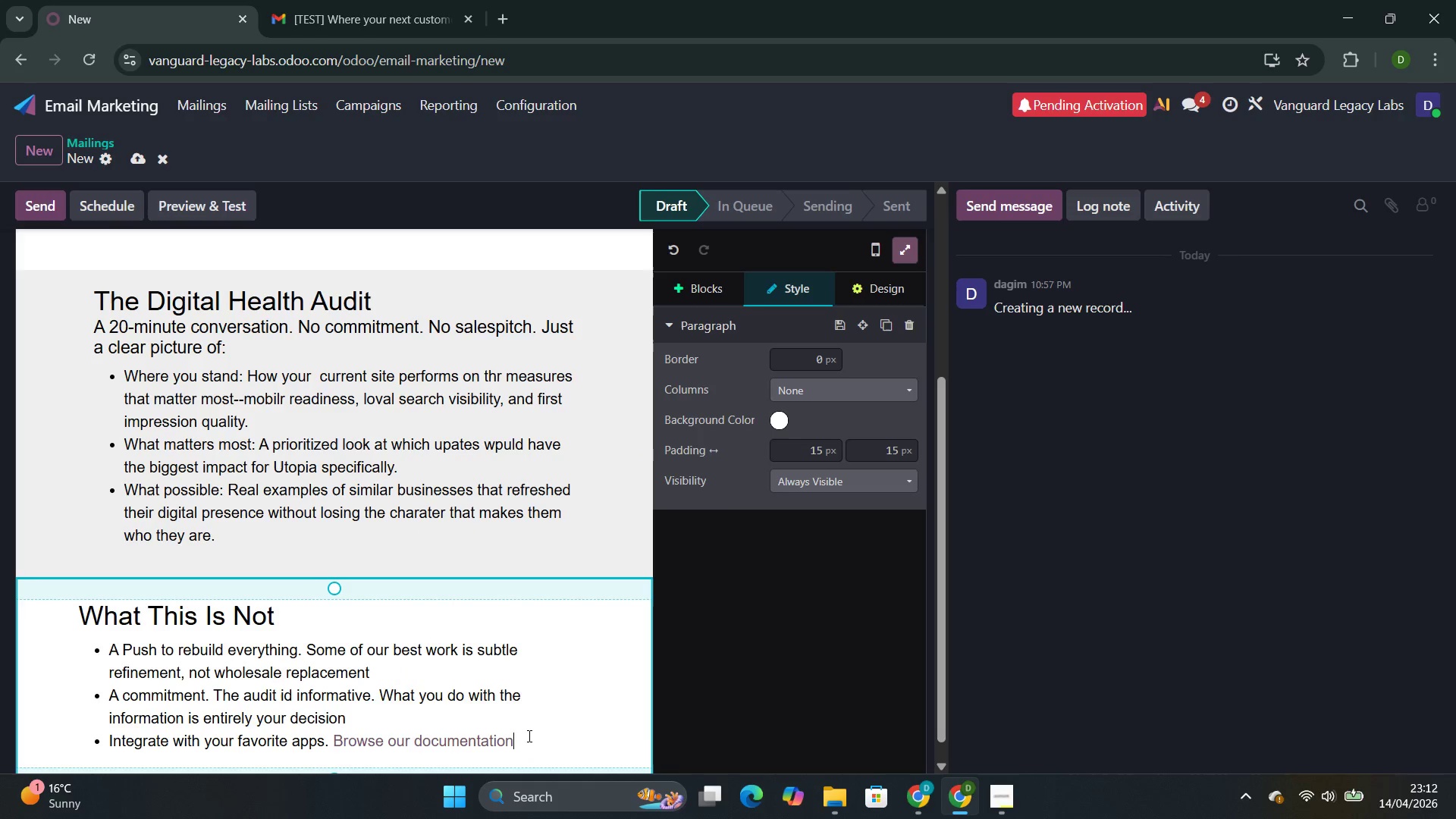 
left_click_drag(start_coordinate=[528, 736], to_coordinate=[110, 739])
 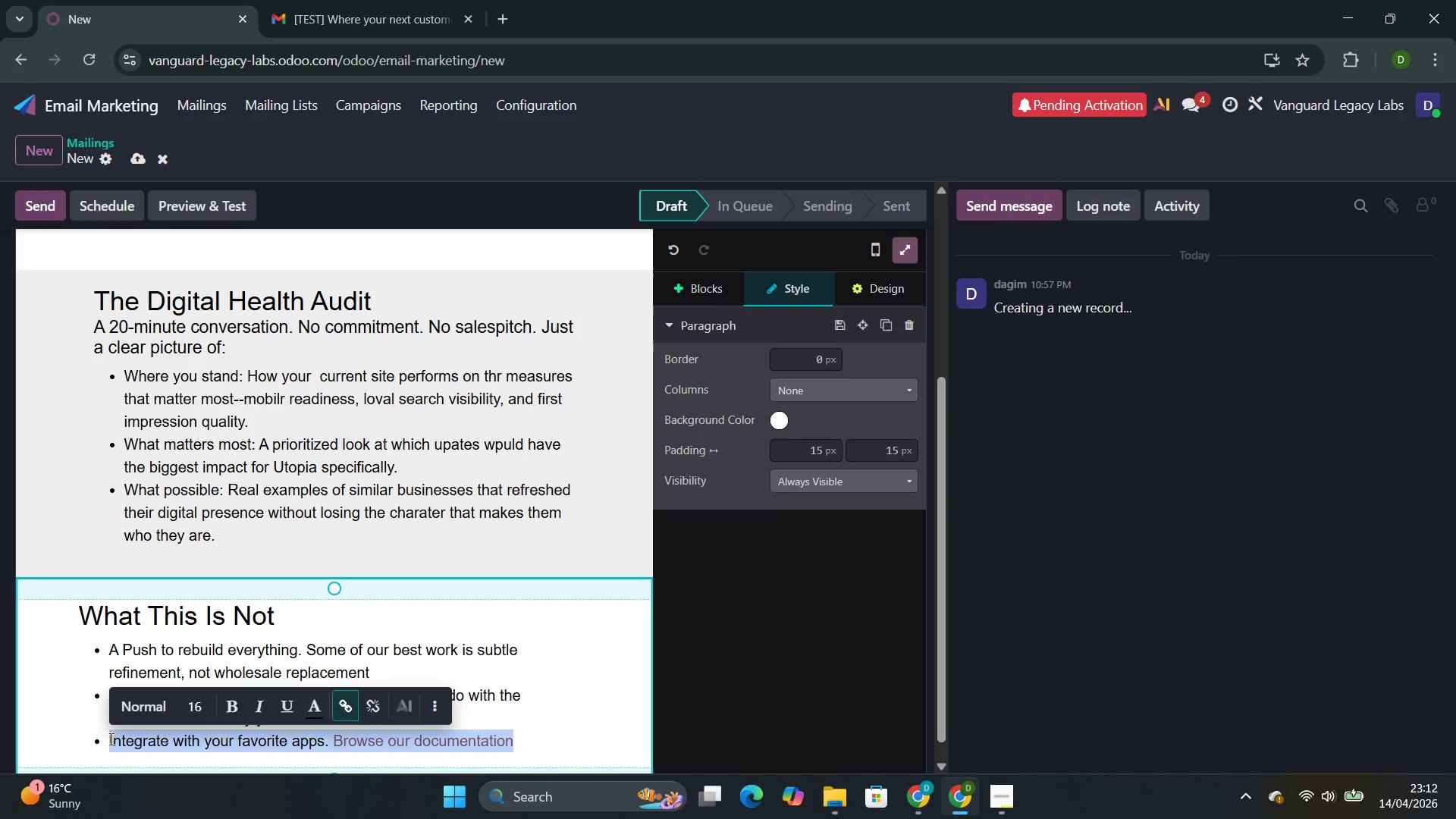 
key(Backspace)
 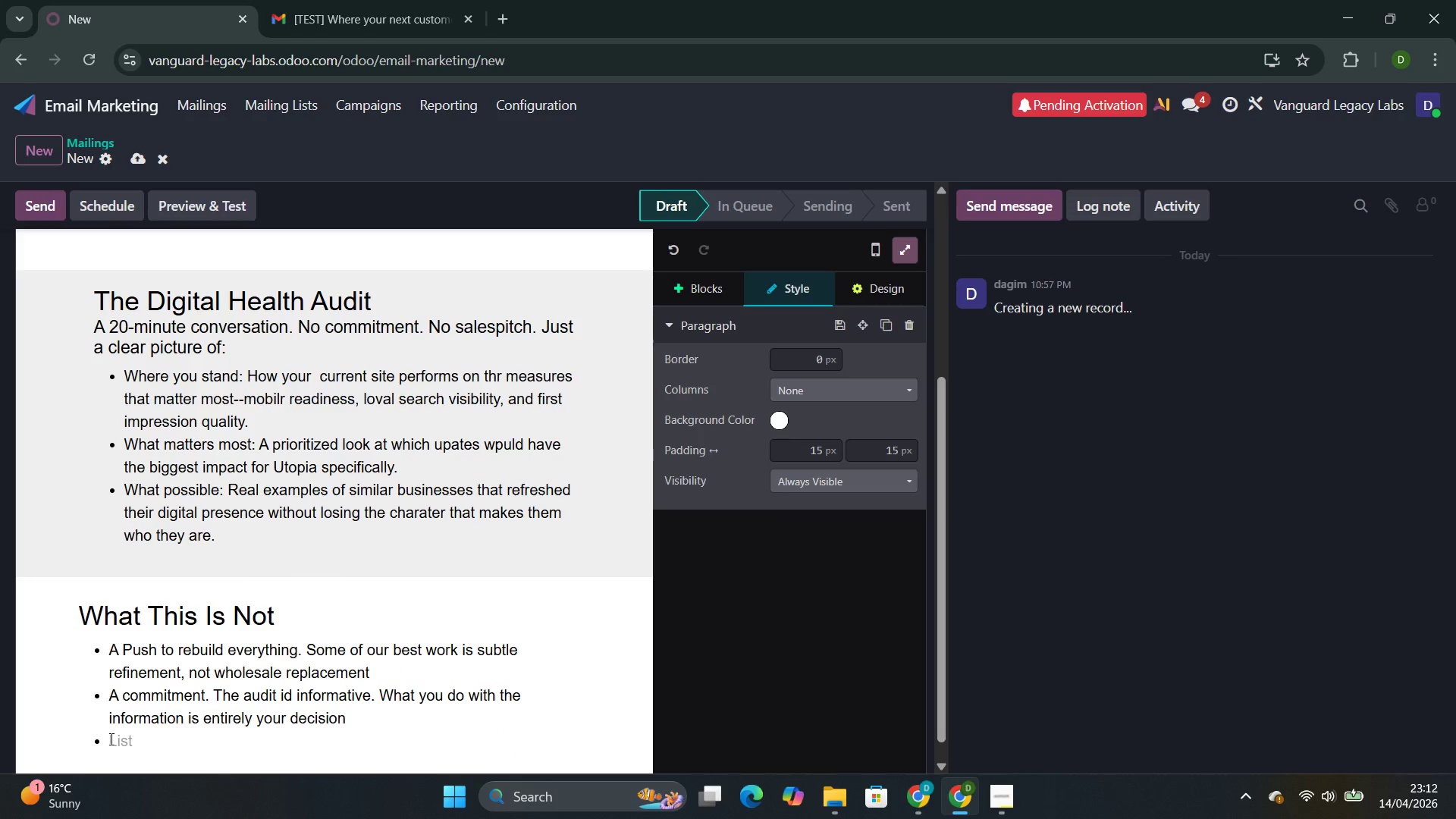 
left_click([110, 739])
 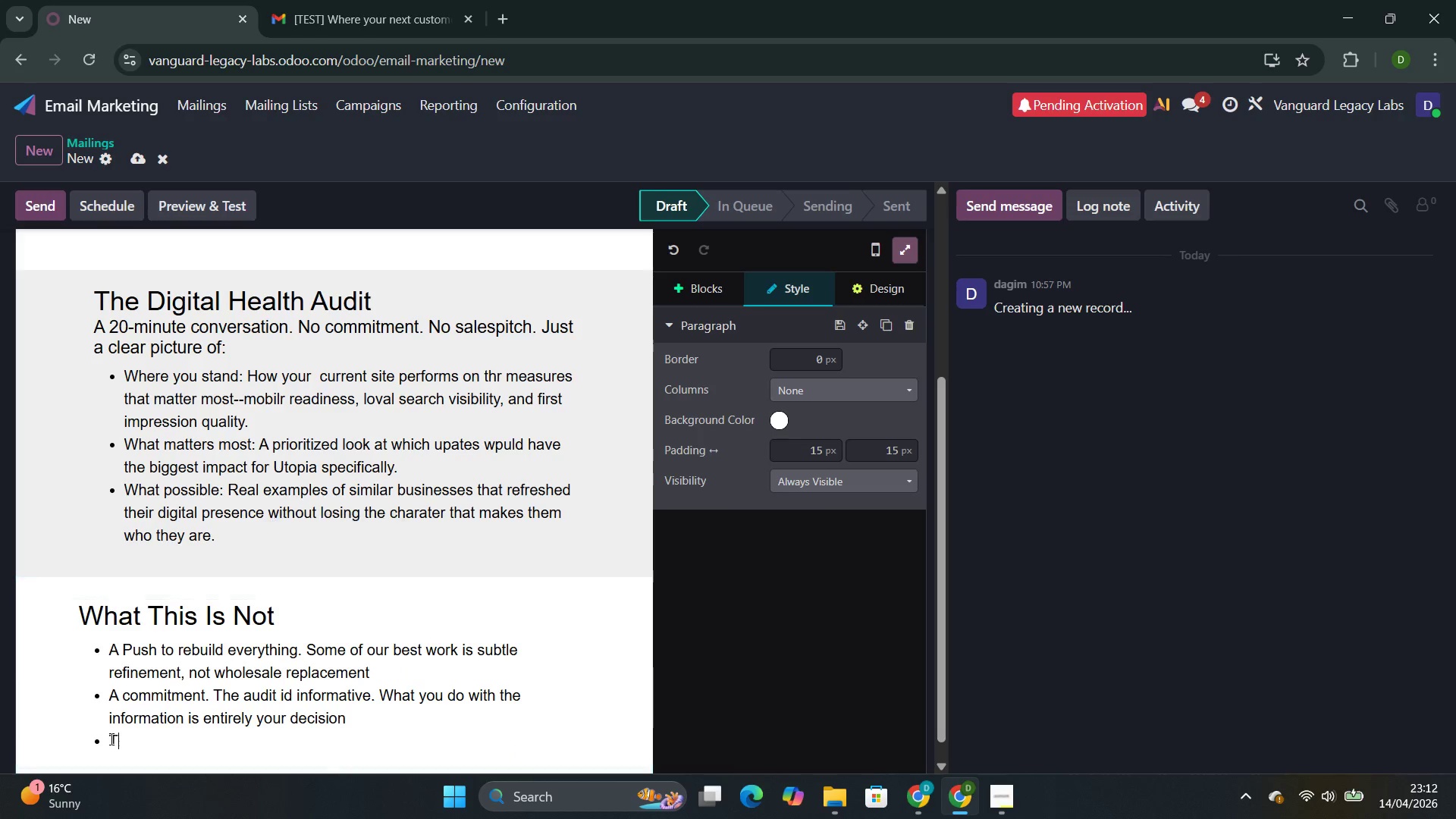 
type(Techin)
 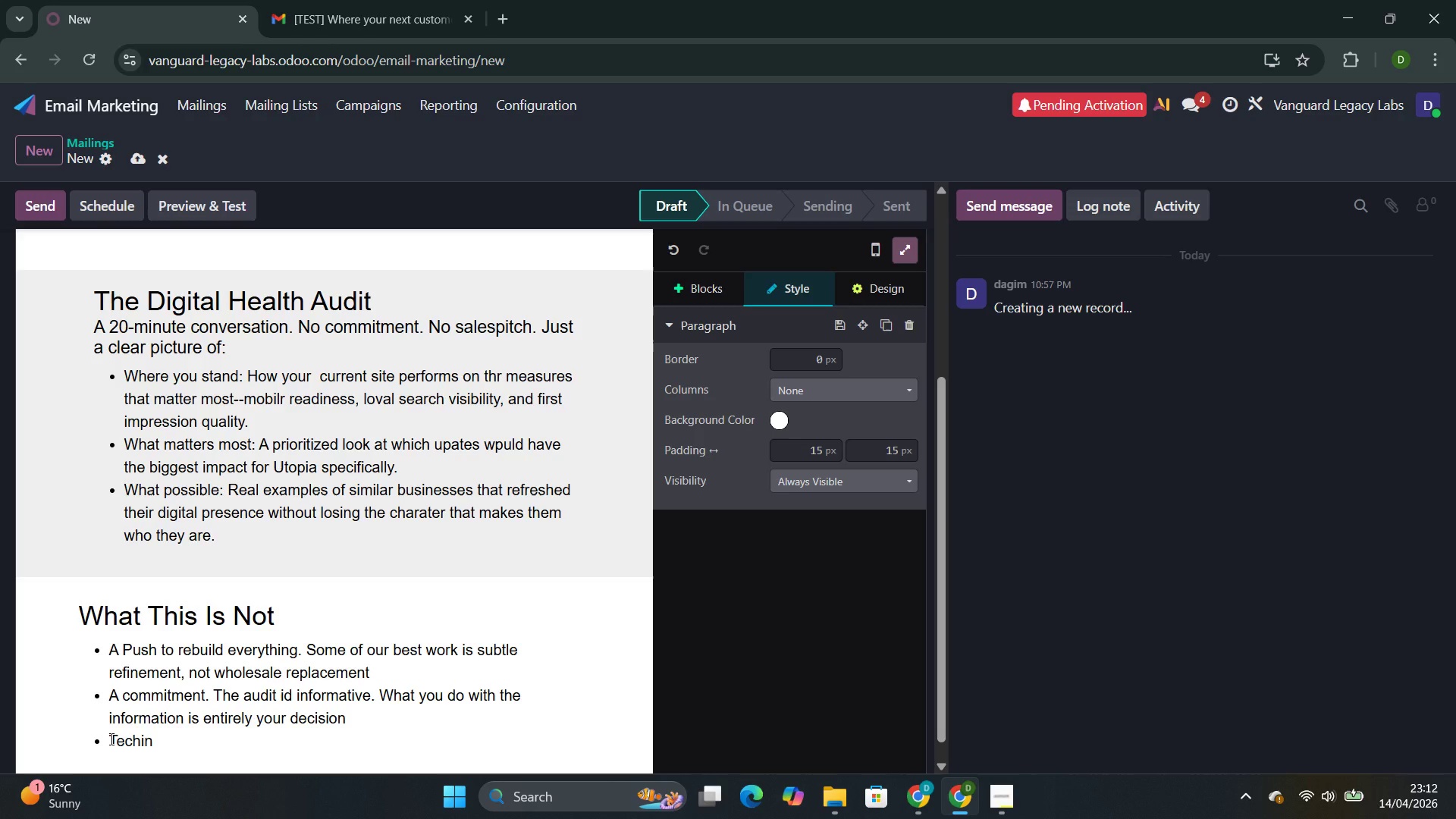 
key(Backspace)
key(Backspace)
type(nical jargon )
key(Backspace)
type(. we speak plain e)
key(Backspace)
type(English about what yur cudtomer experience )
key(Backspace)
type(.)
 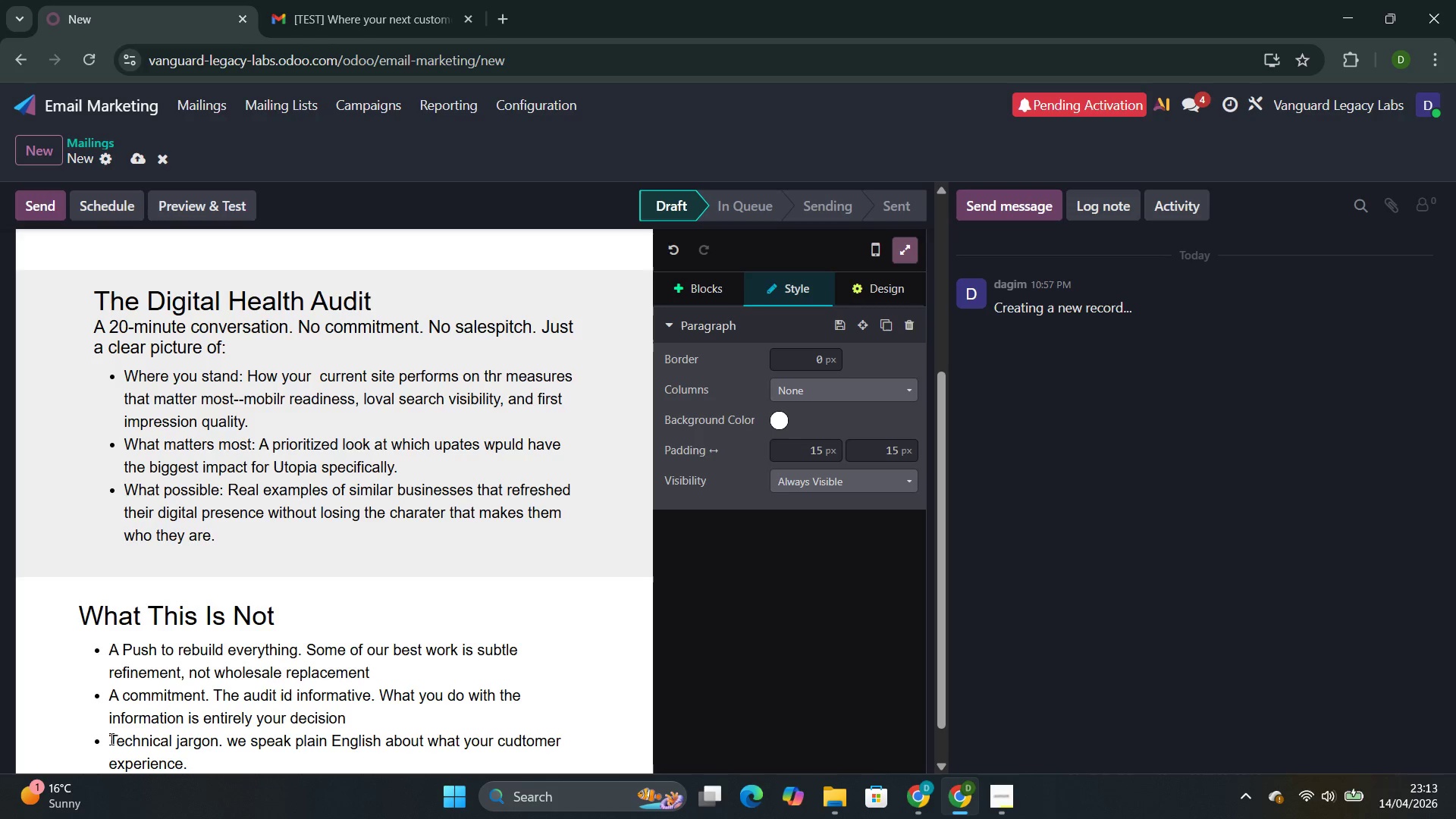 
wait(5.92)
 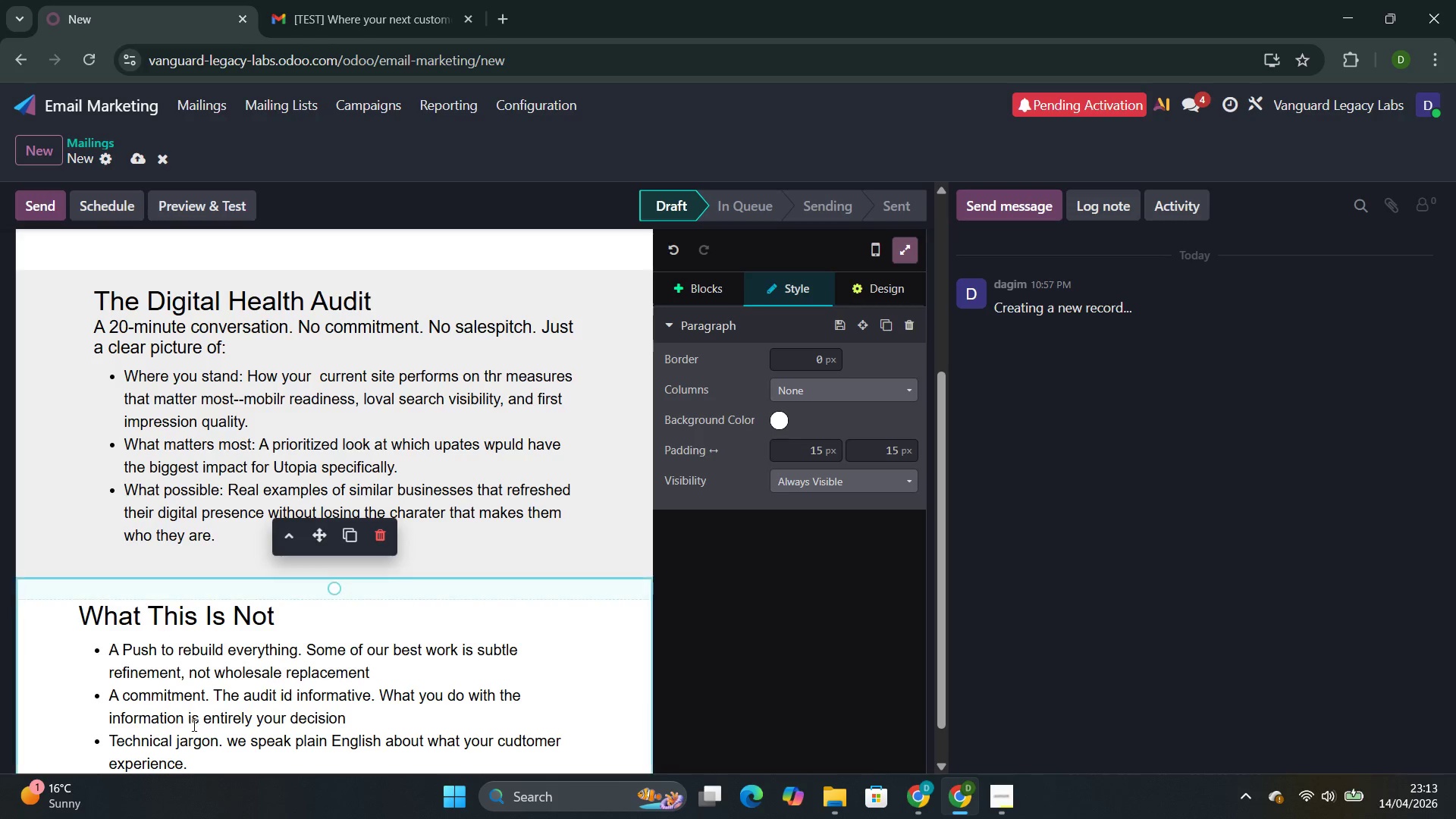 
left_click([701, 280])
 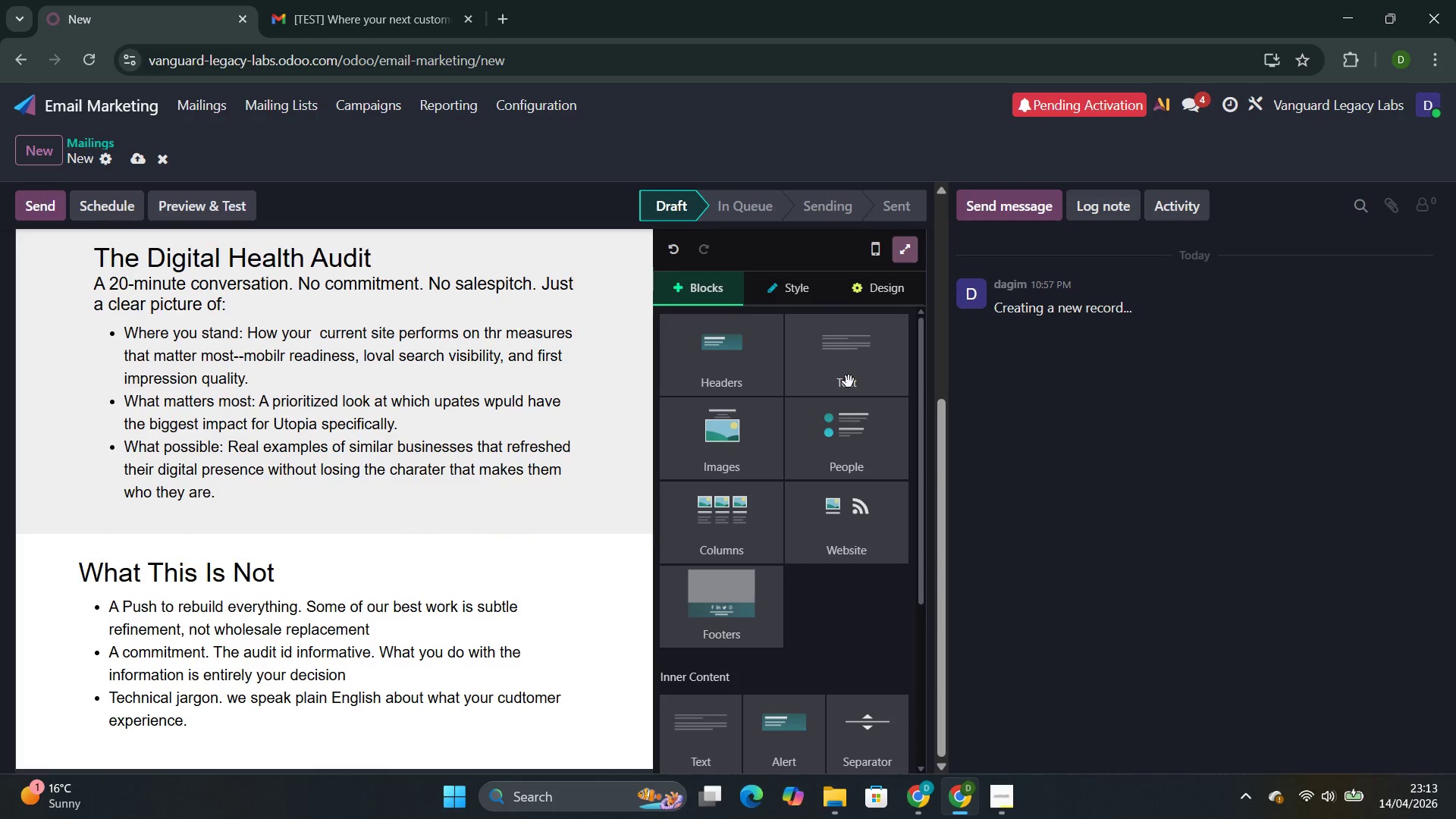 
left_click([849, 381])
 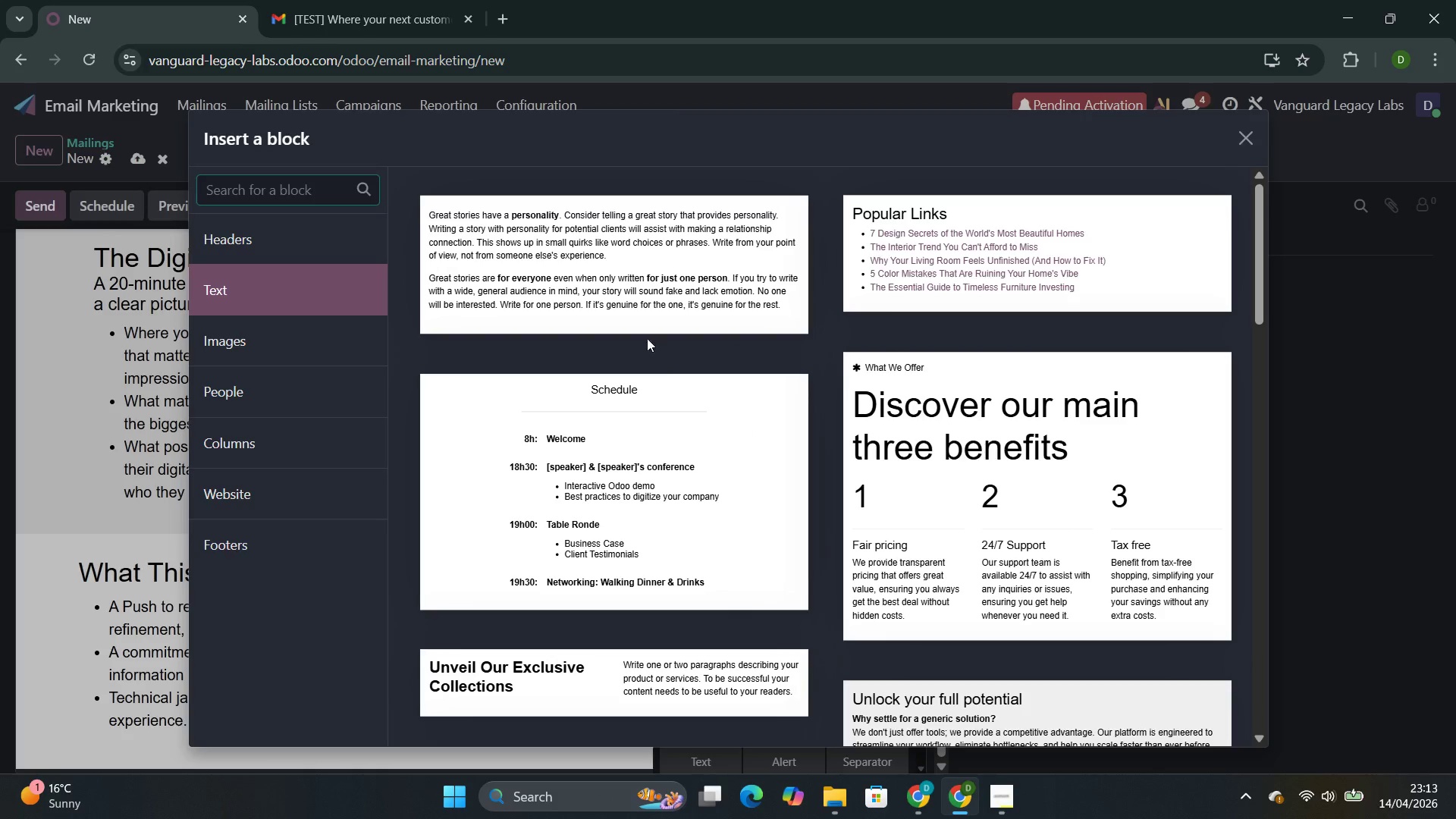 
left_click([661, 309])
 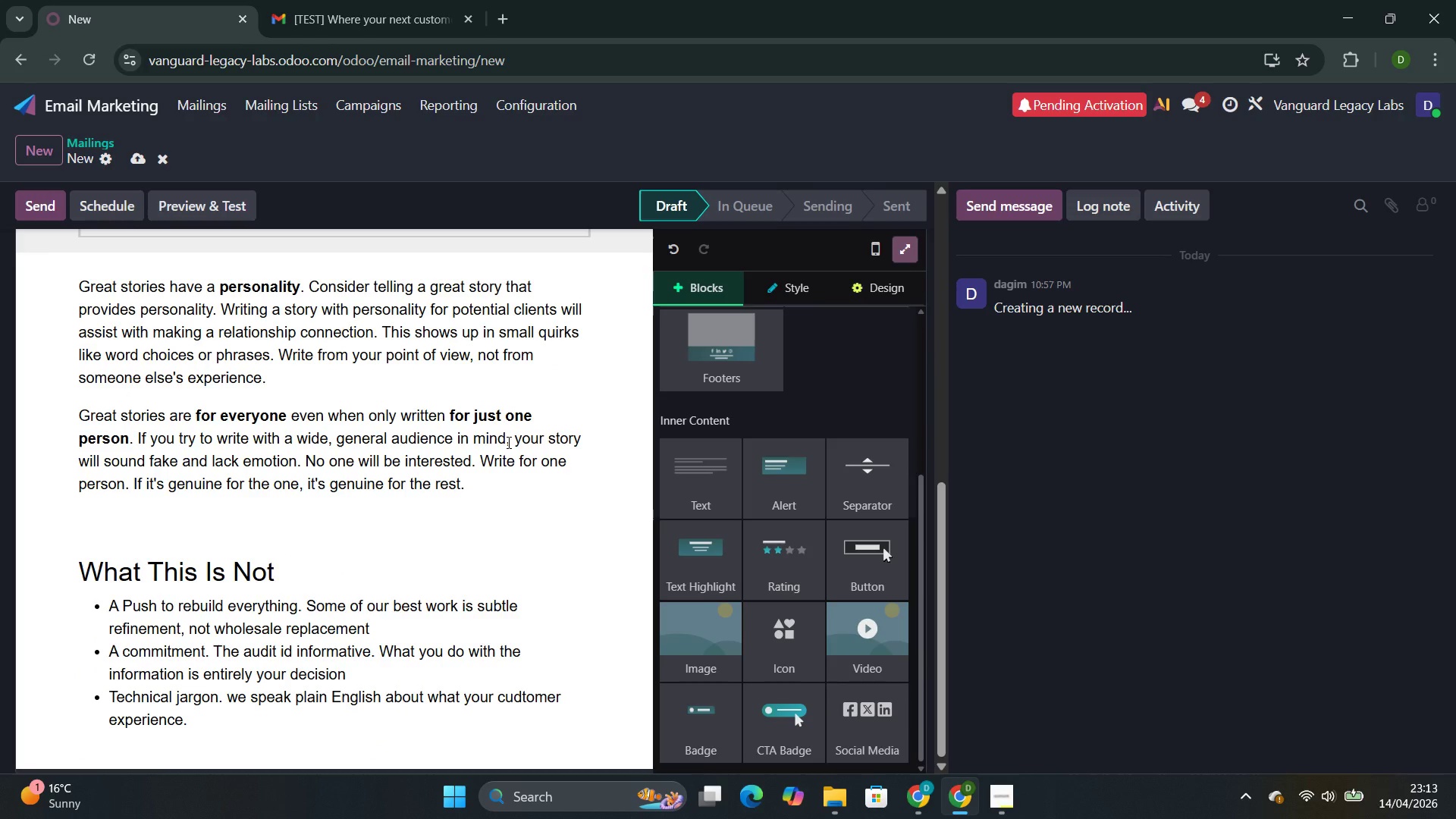 
key(Control+Z)
 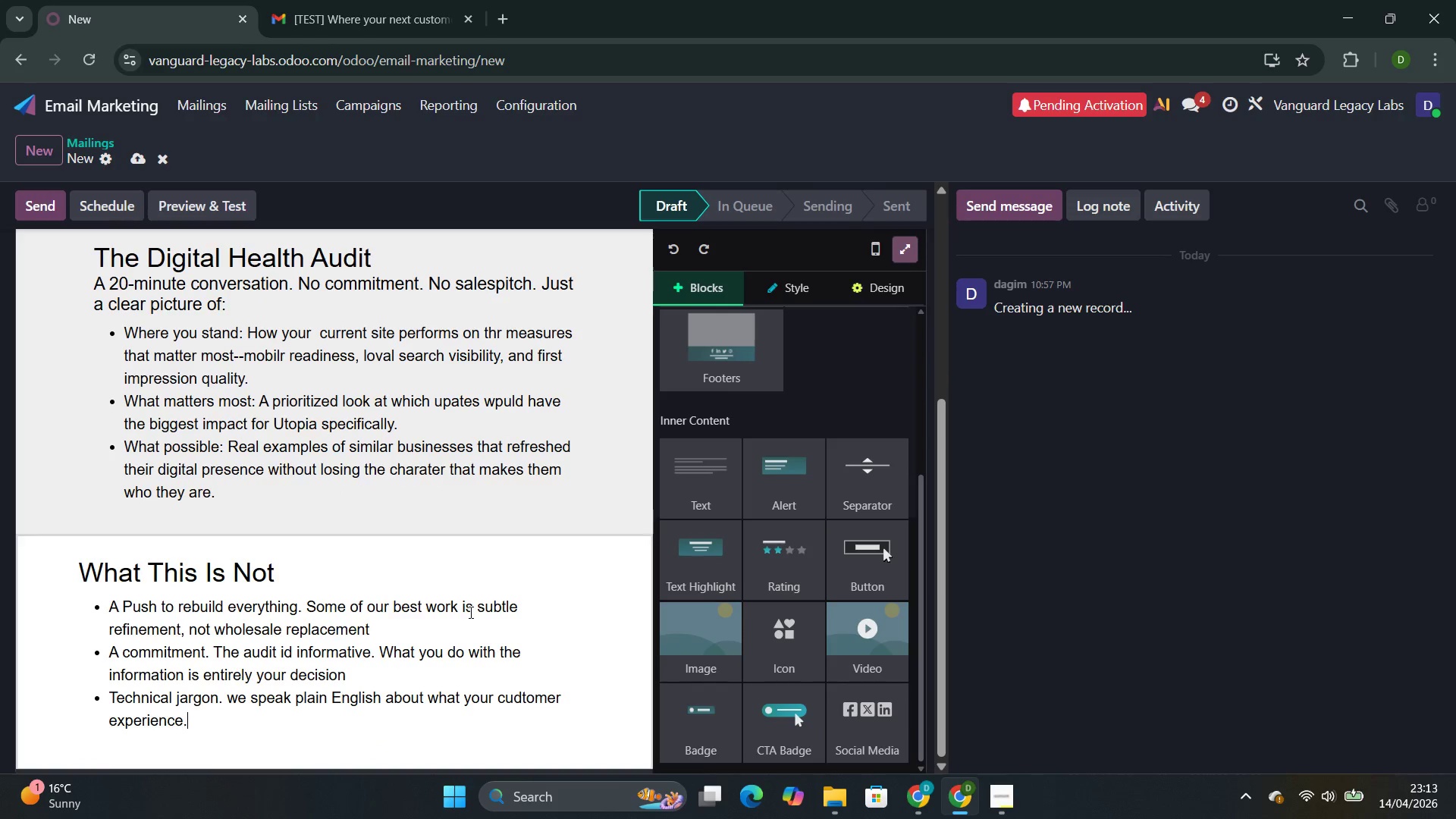 
key(Enter)
 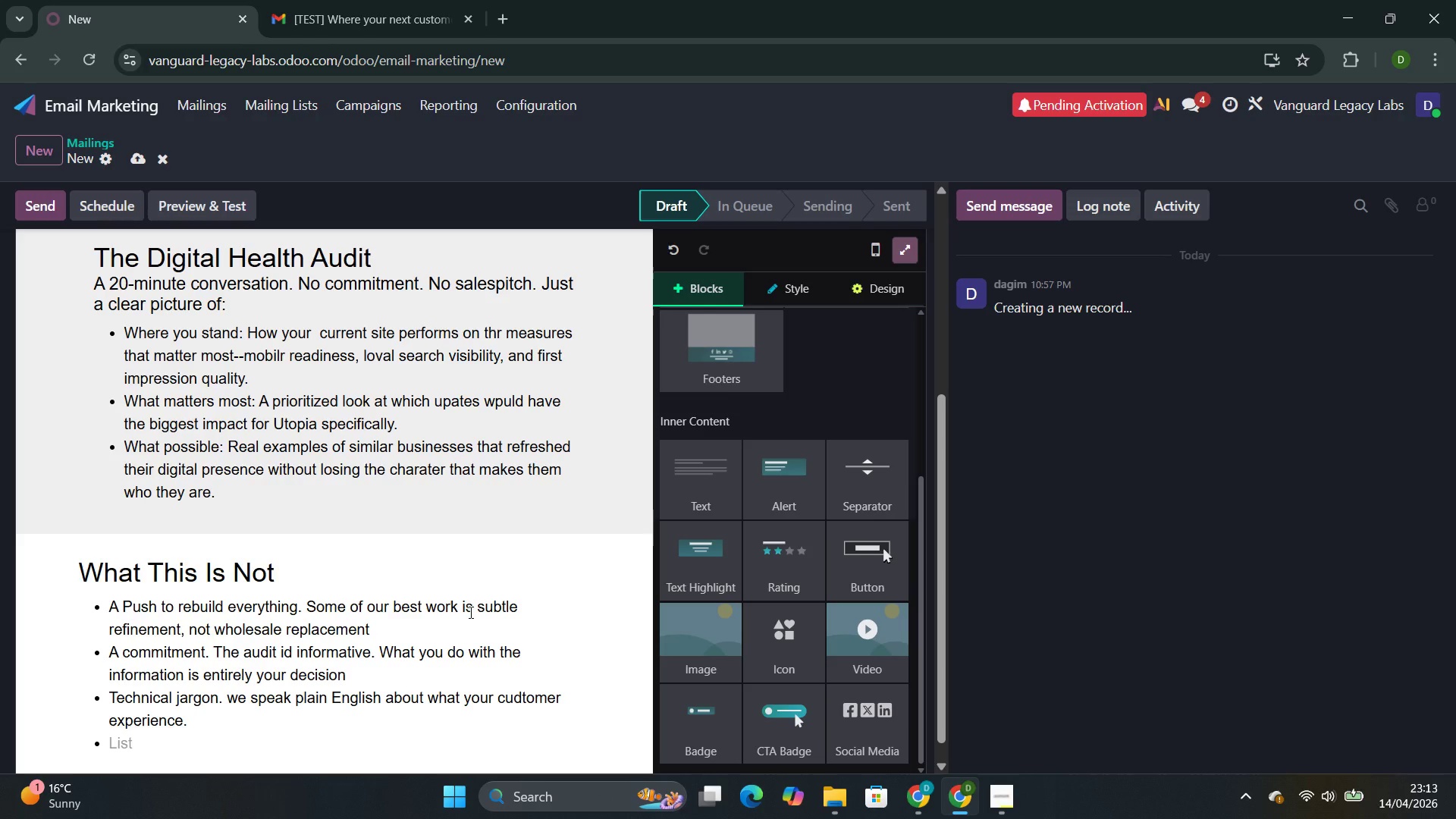 
key(Backspace)
 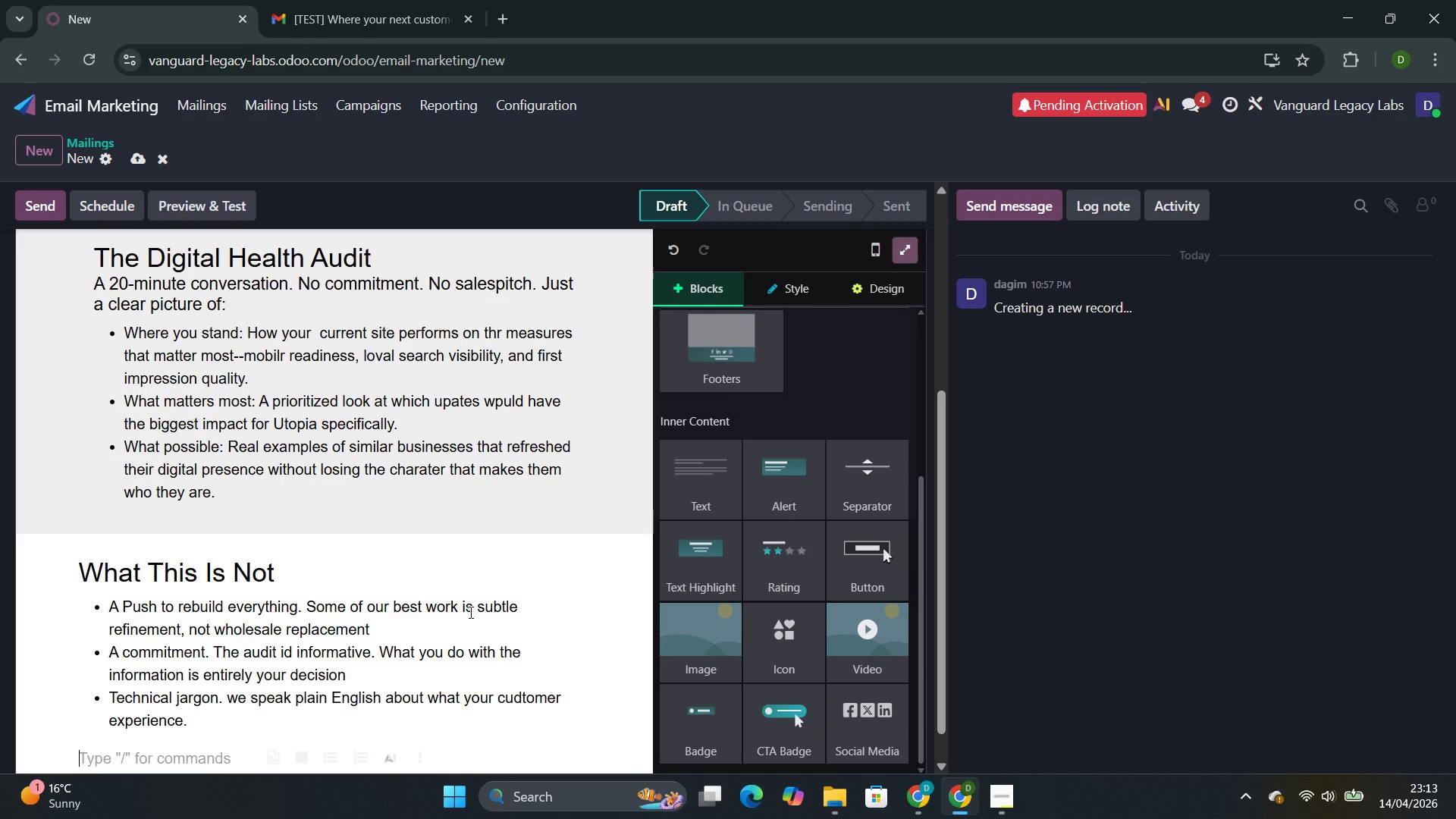 
key(Backspace)
 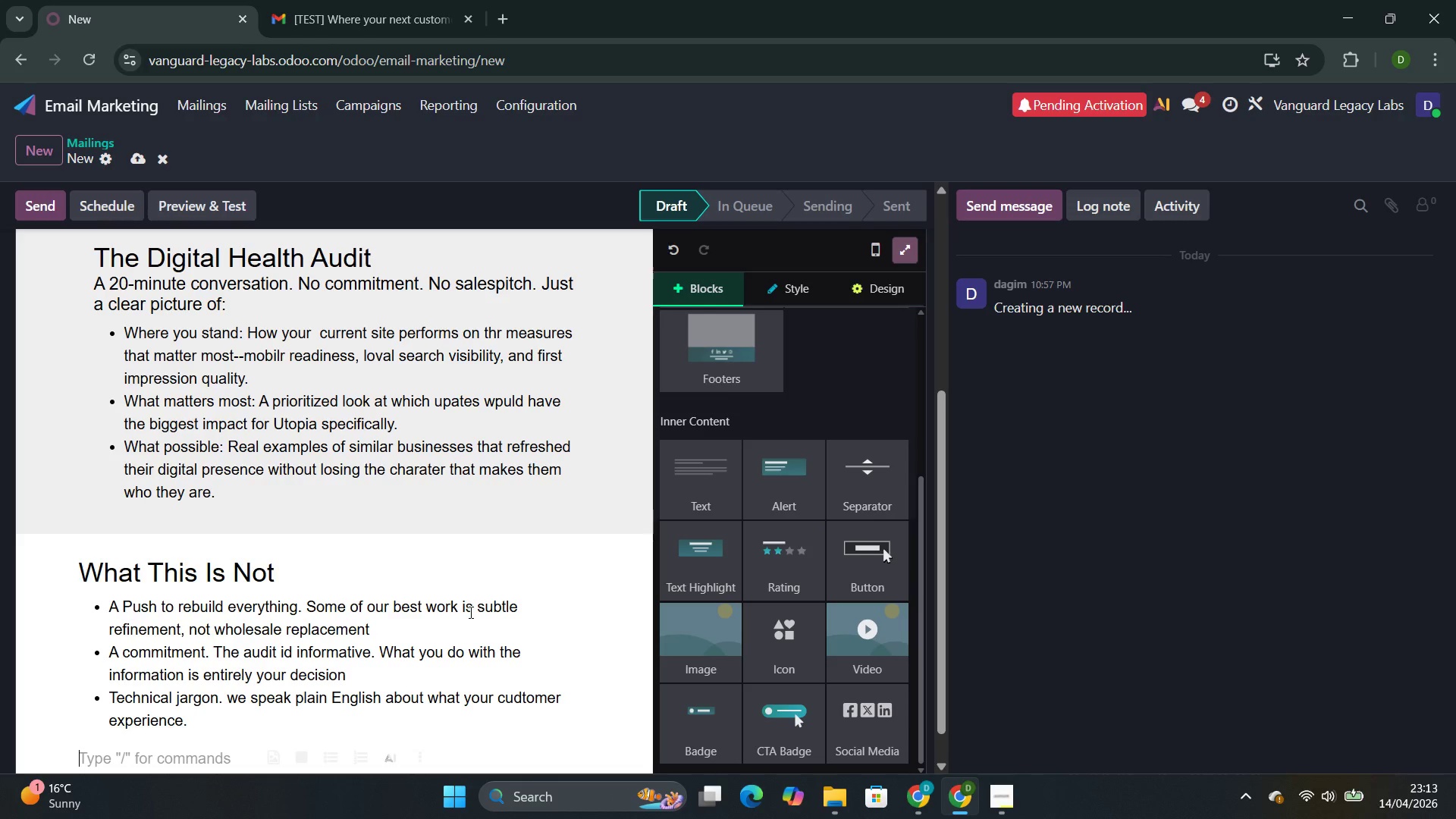 
type(whay E)
key(Backspace)
type(we Do This )
 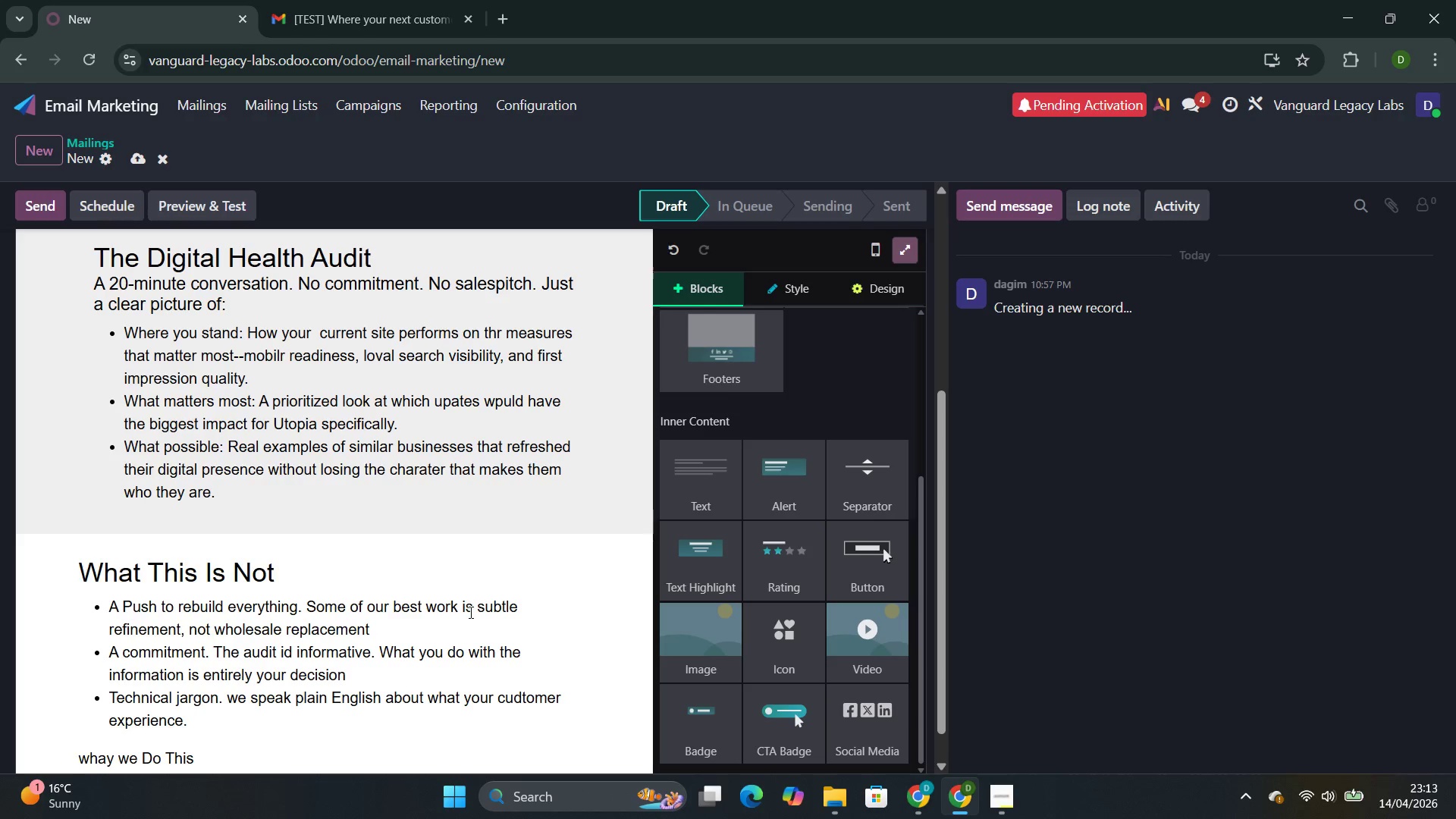 
hold_key(key=ArrowLeft, duration=0.97)
 